 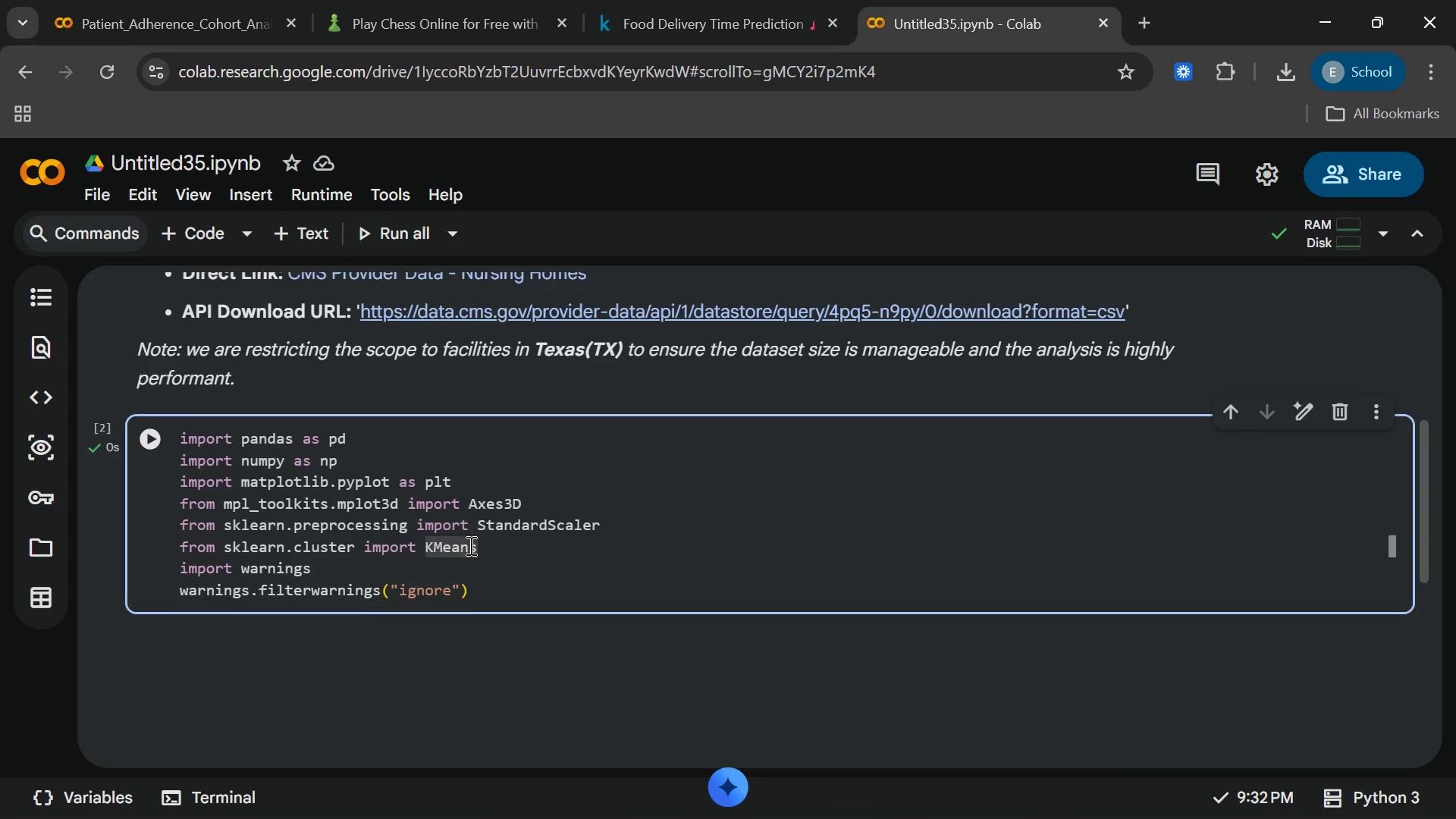 
left_click([297, 227])
 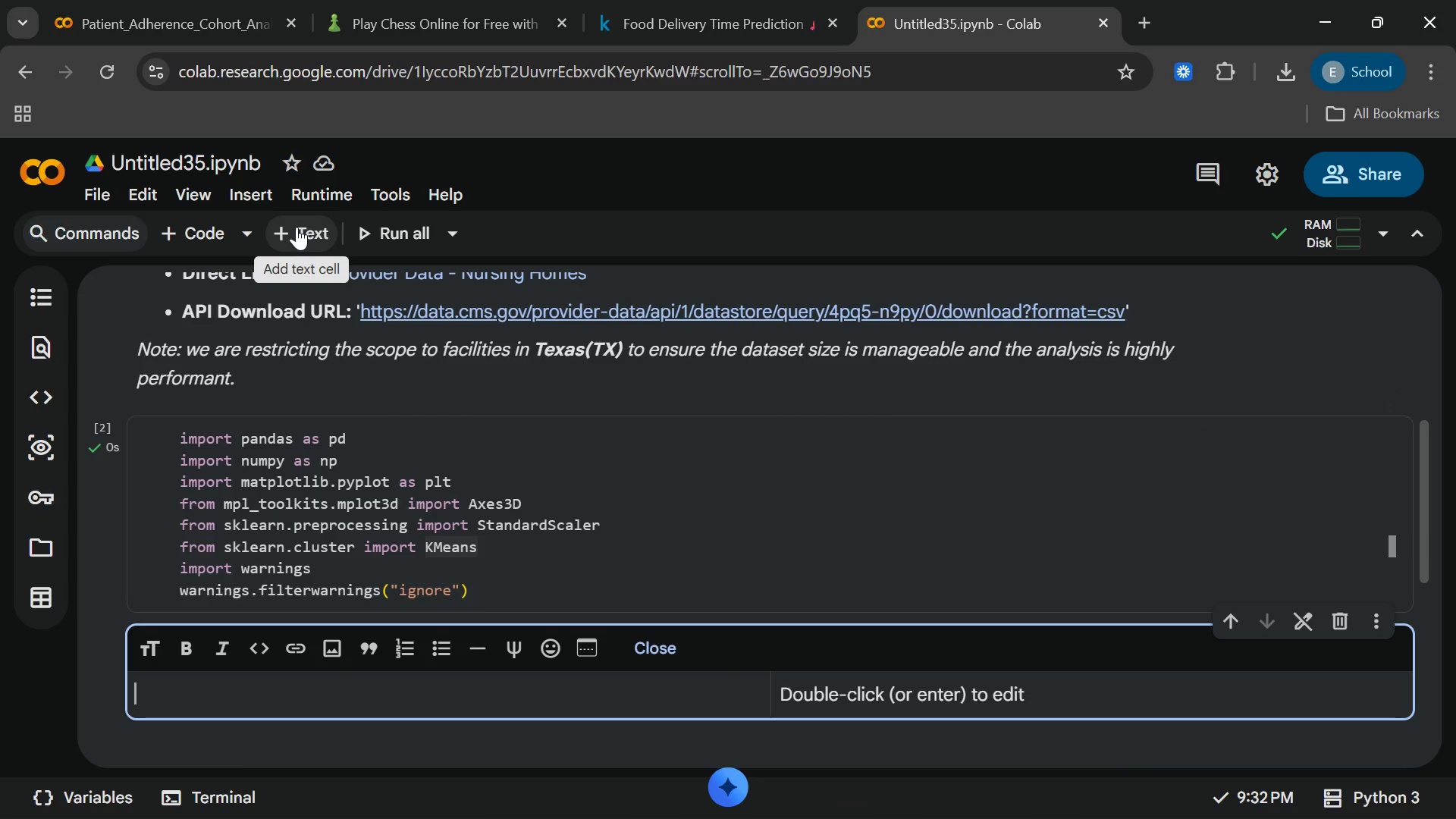 
type(##)
 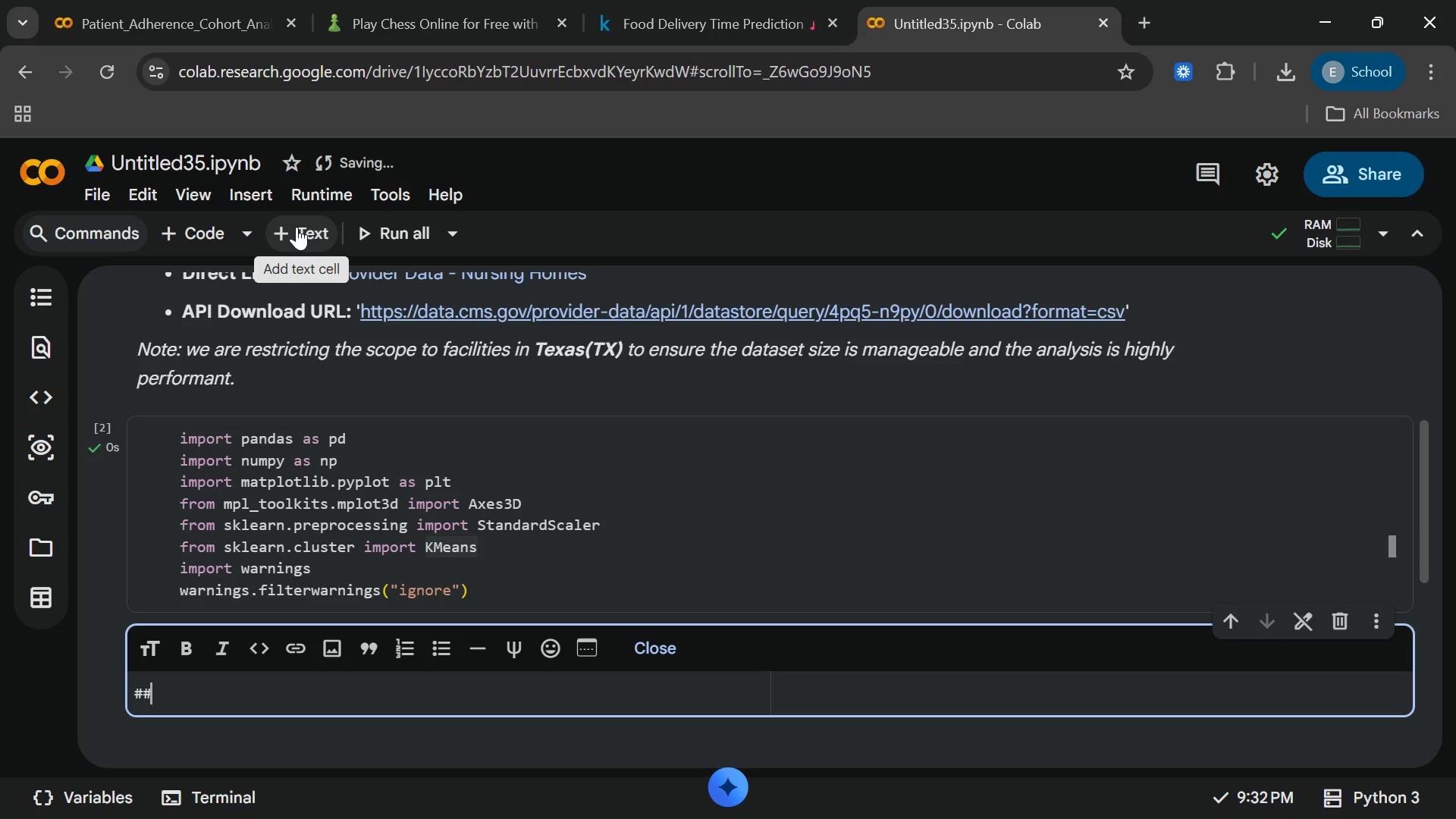 
type(1. Data Loading and Preprocessing)
 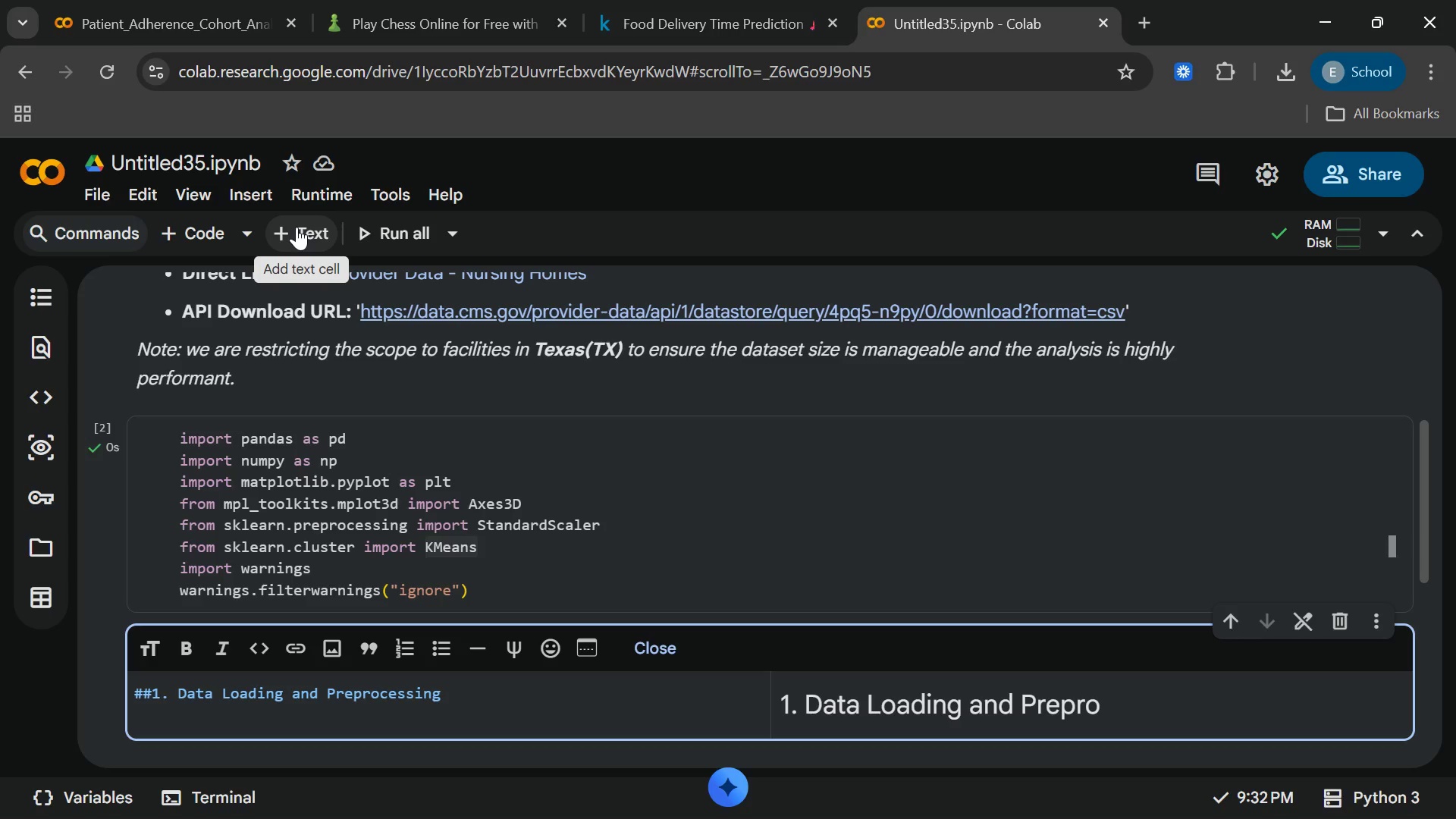 
key(Enter)
 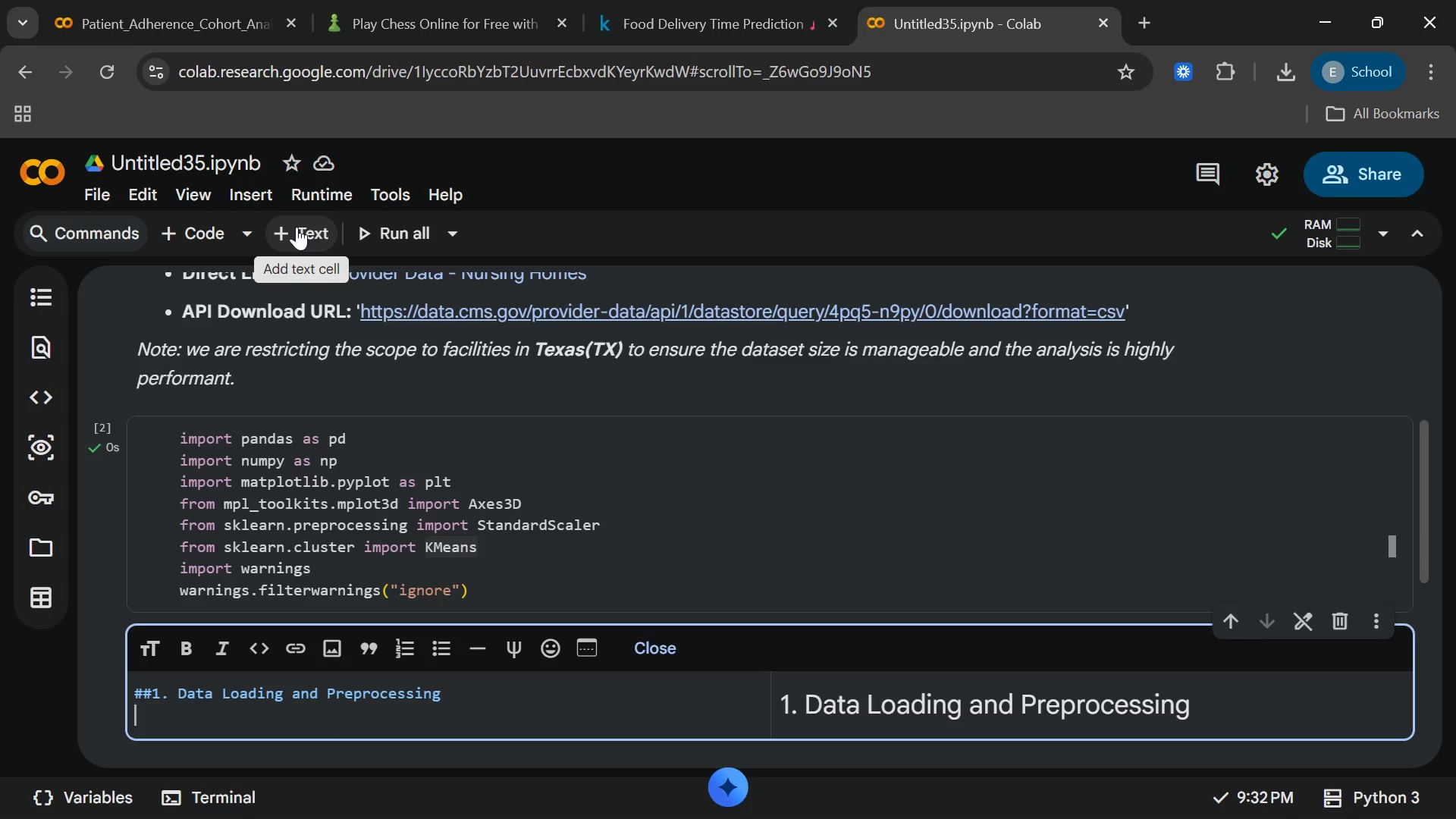 
key(Enter)
 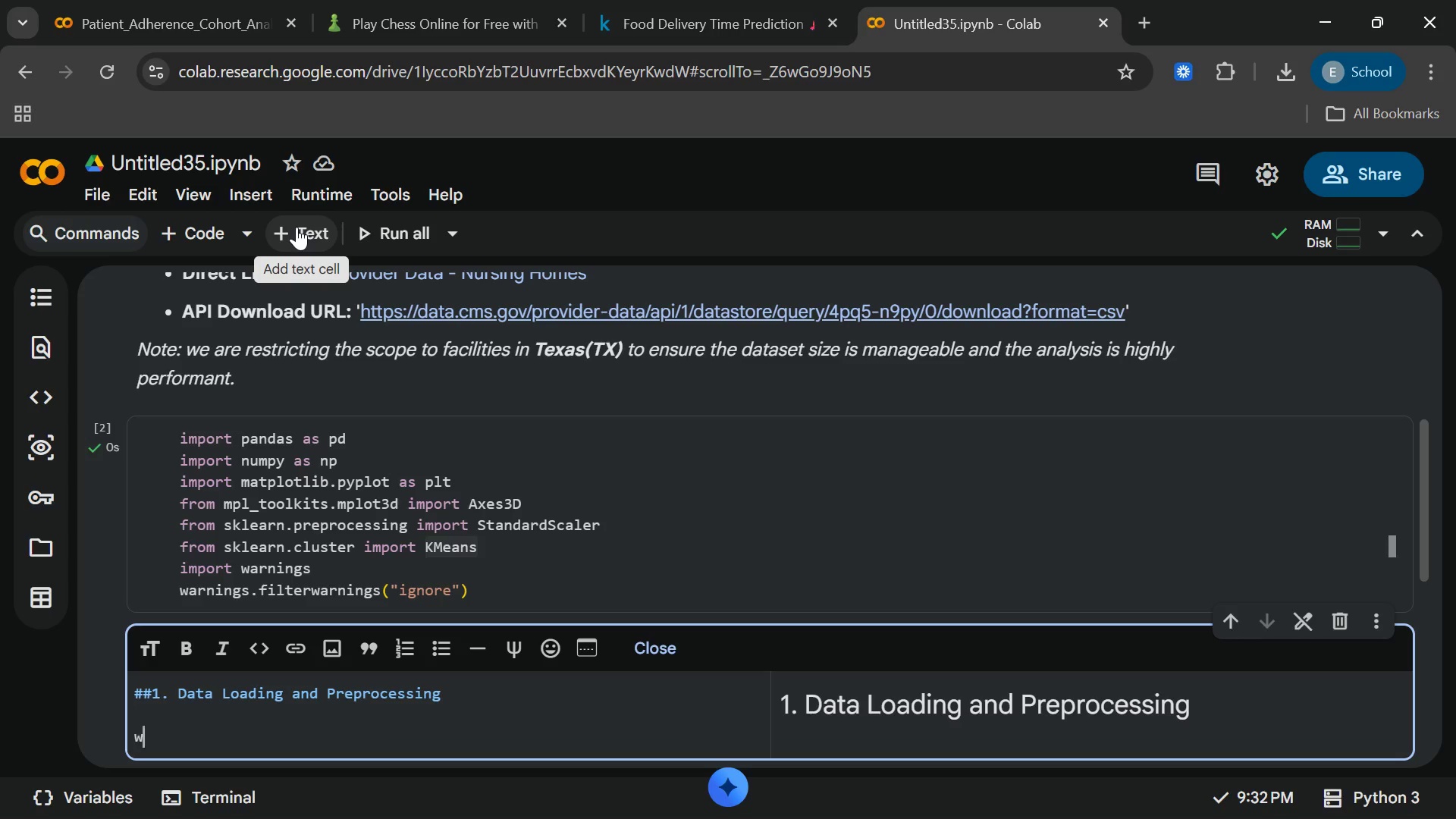 
type(we af)
key(Backspace)
type(re extracting data diretly)
key(Backspace)
key(Backspace)
key(Backspace)
type(ctly from theCMS)
 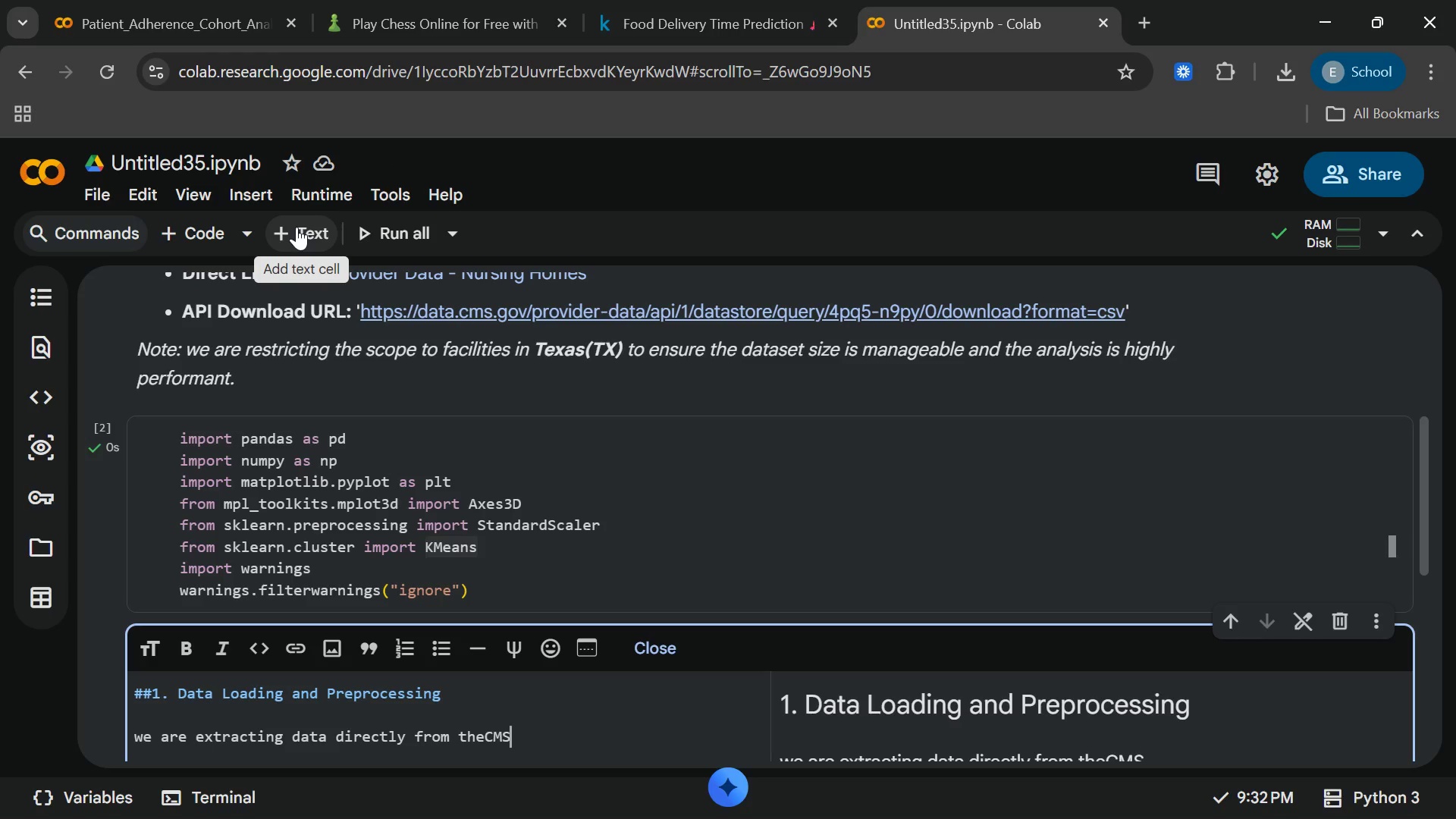 
wait(17.99)
 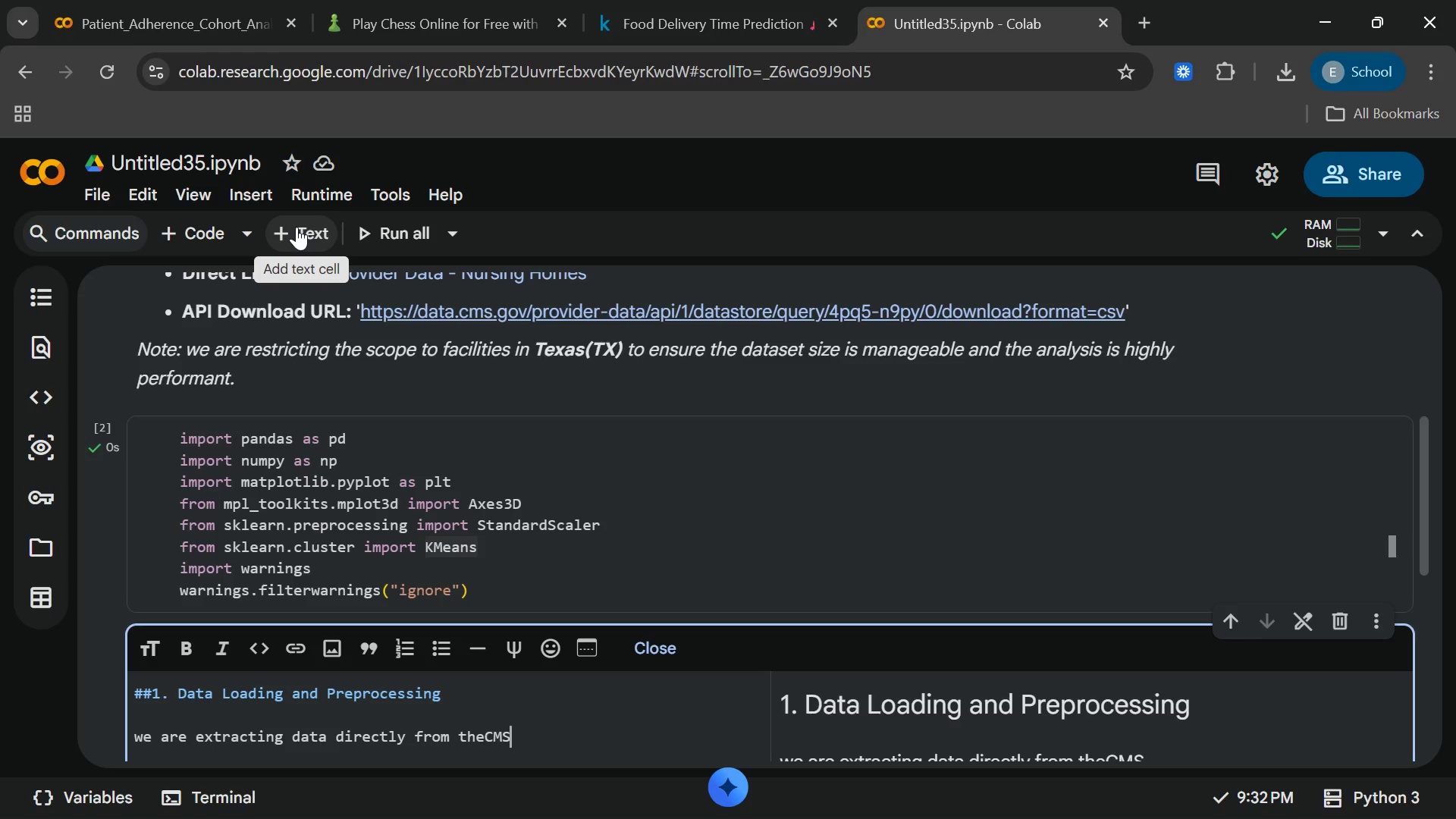 
key(ArrowLeft)
 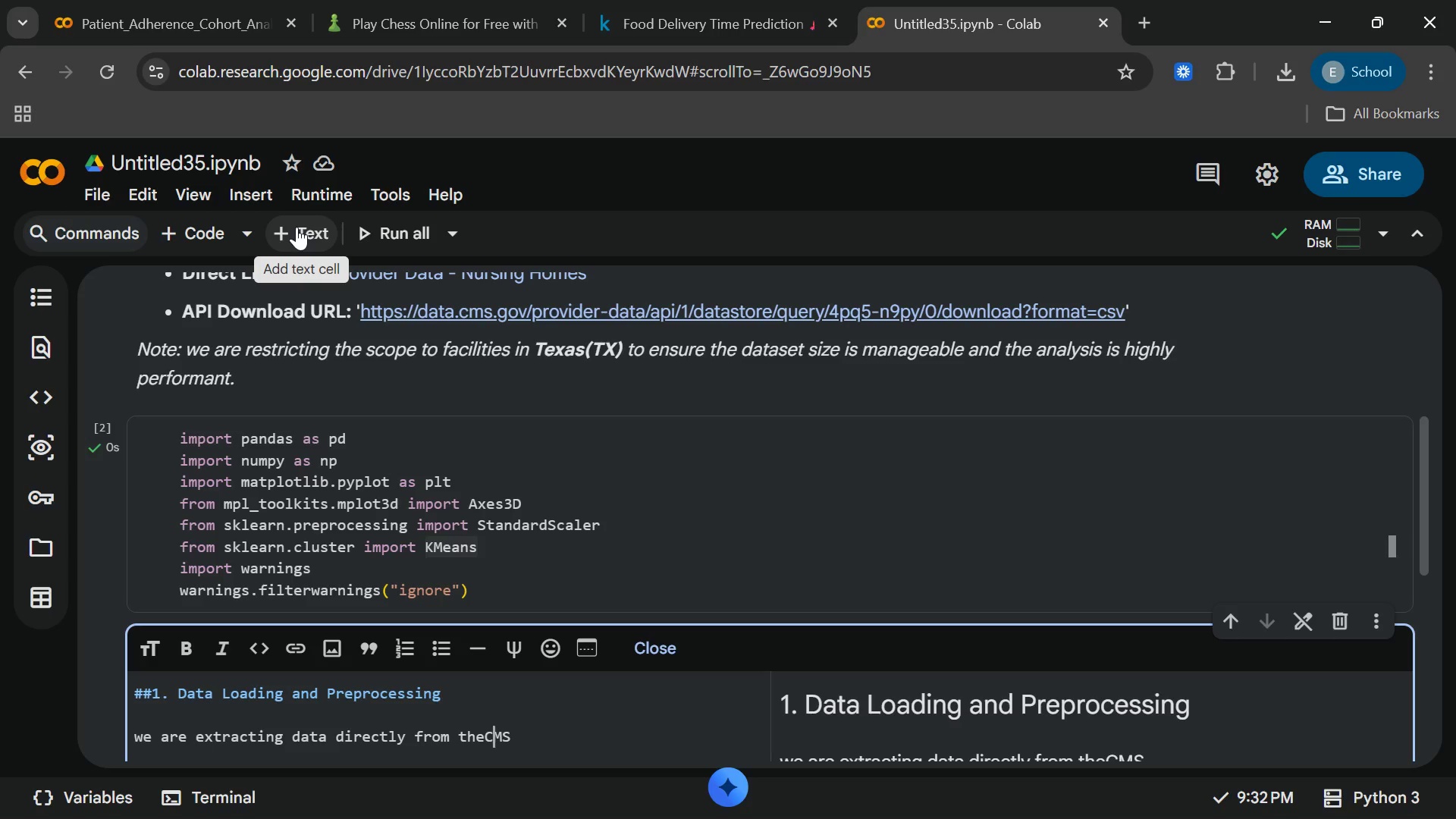 
key(ArrowLeft)
 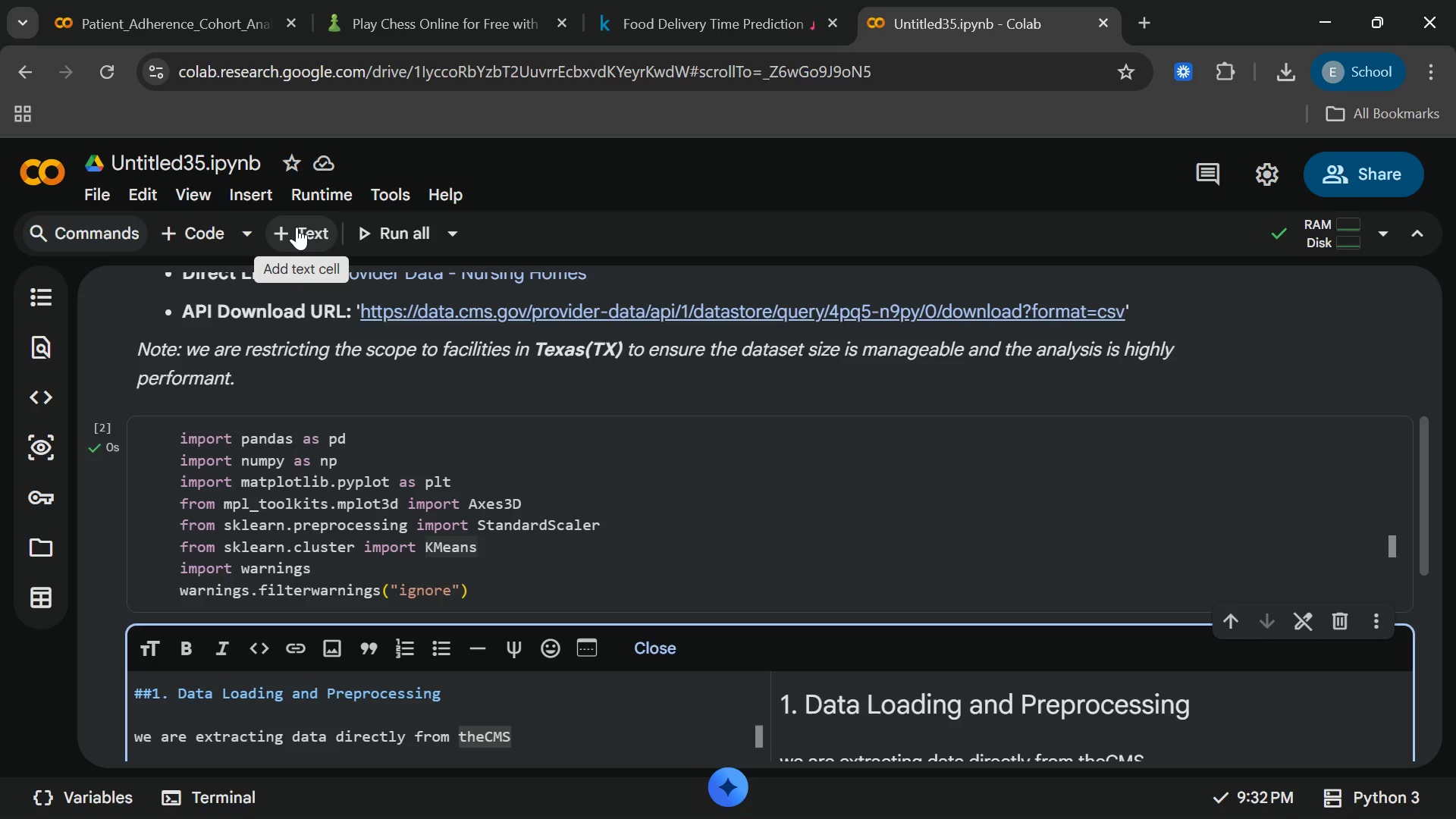 
key(ArrowLeft)
 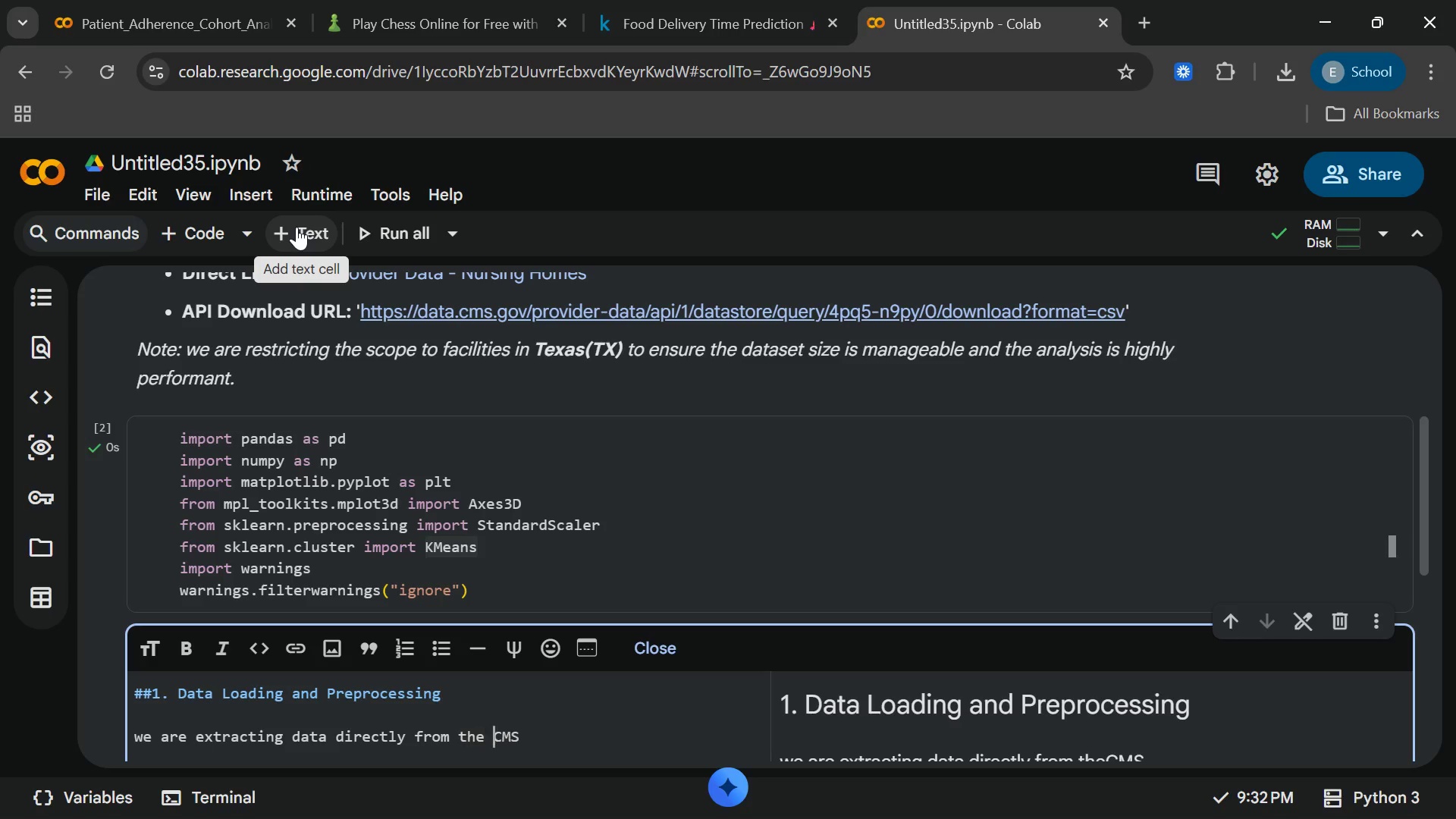 
key(Space)
 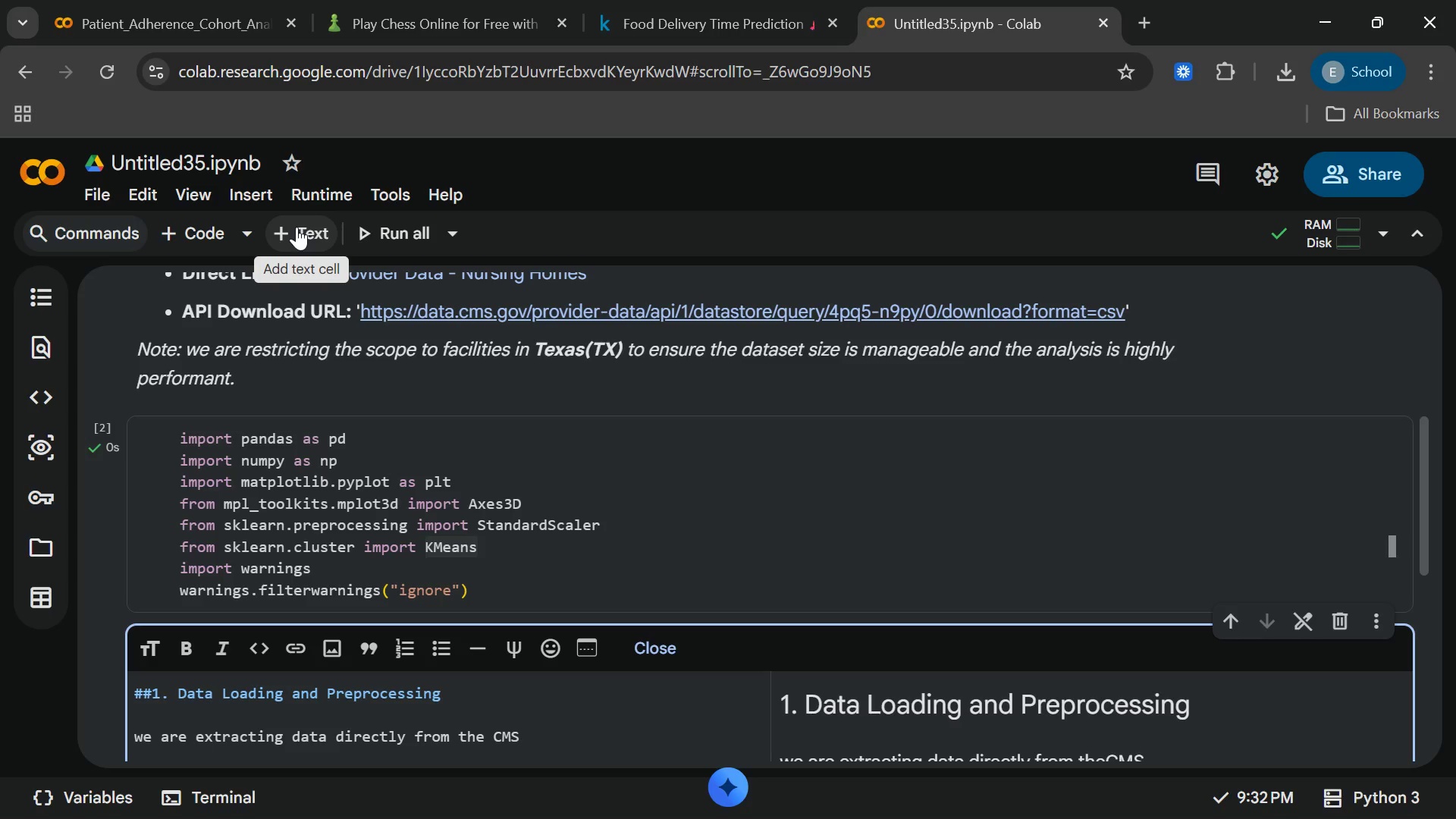 
key(CapsLock)
 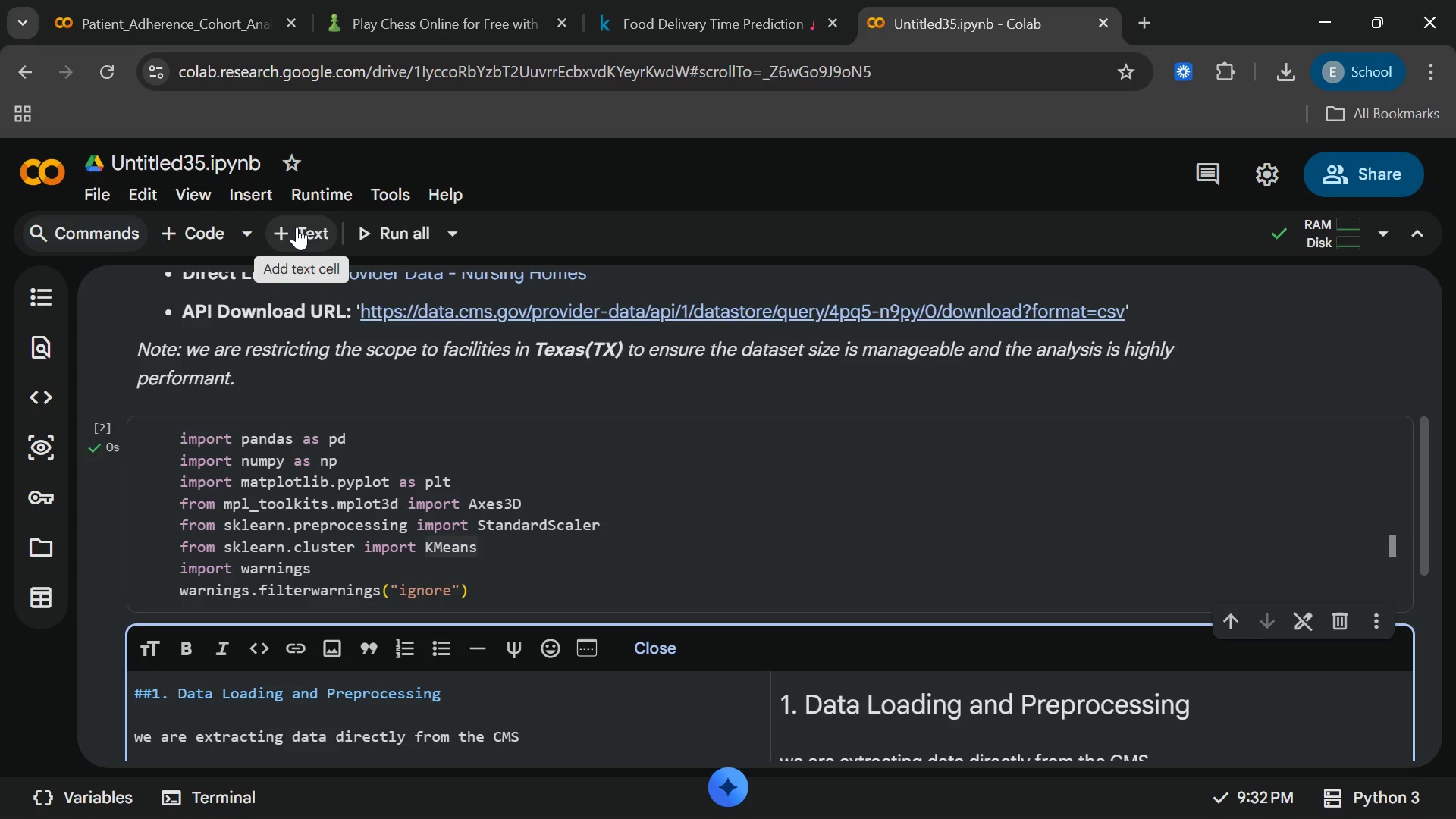 
wait(15.72)
 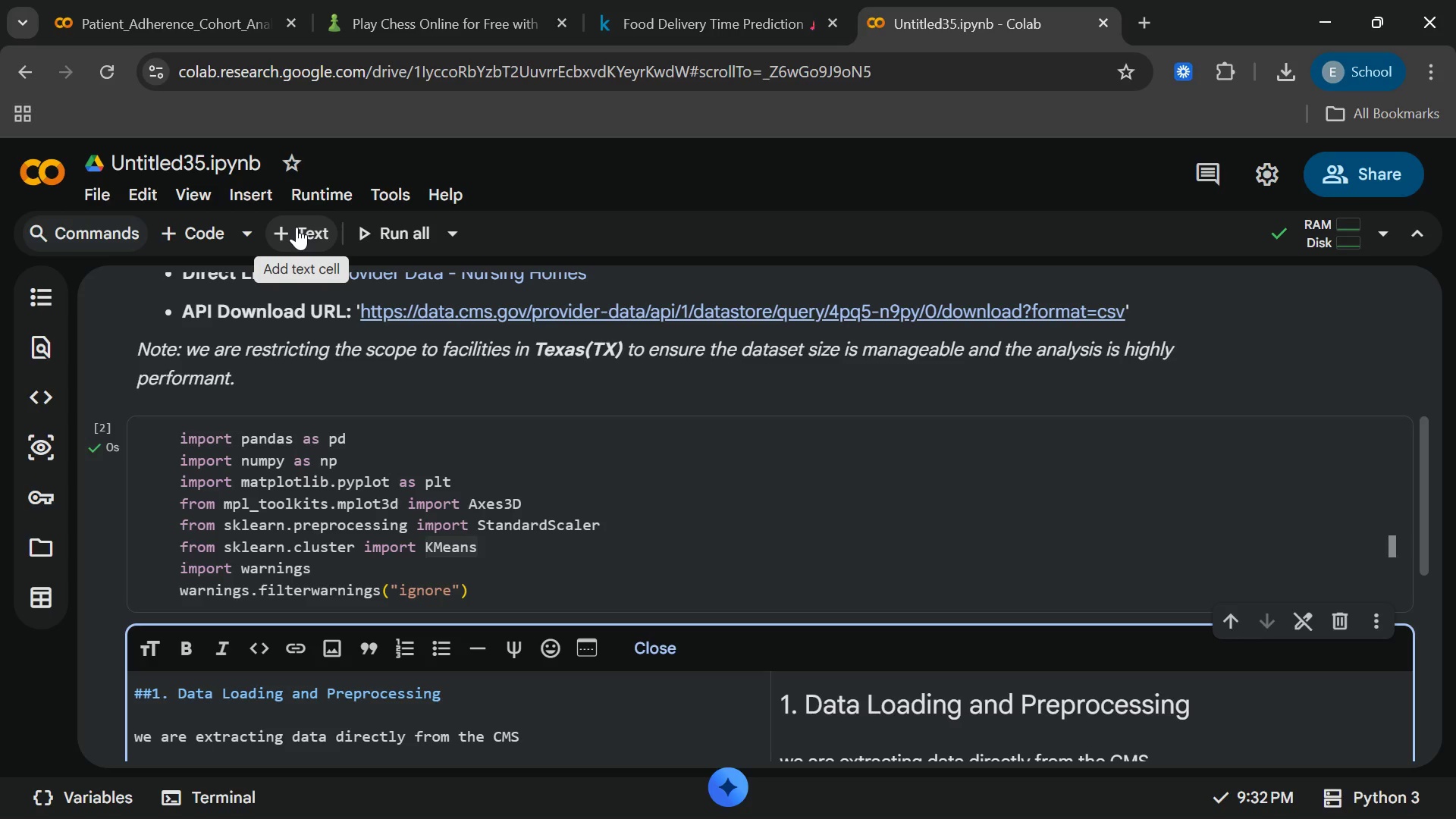 
type([End] API. As per)
 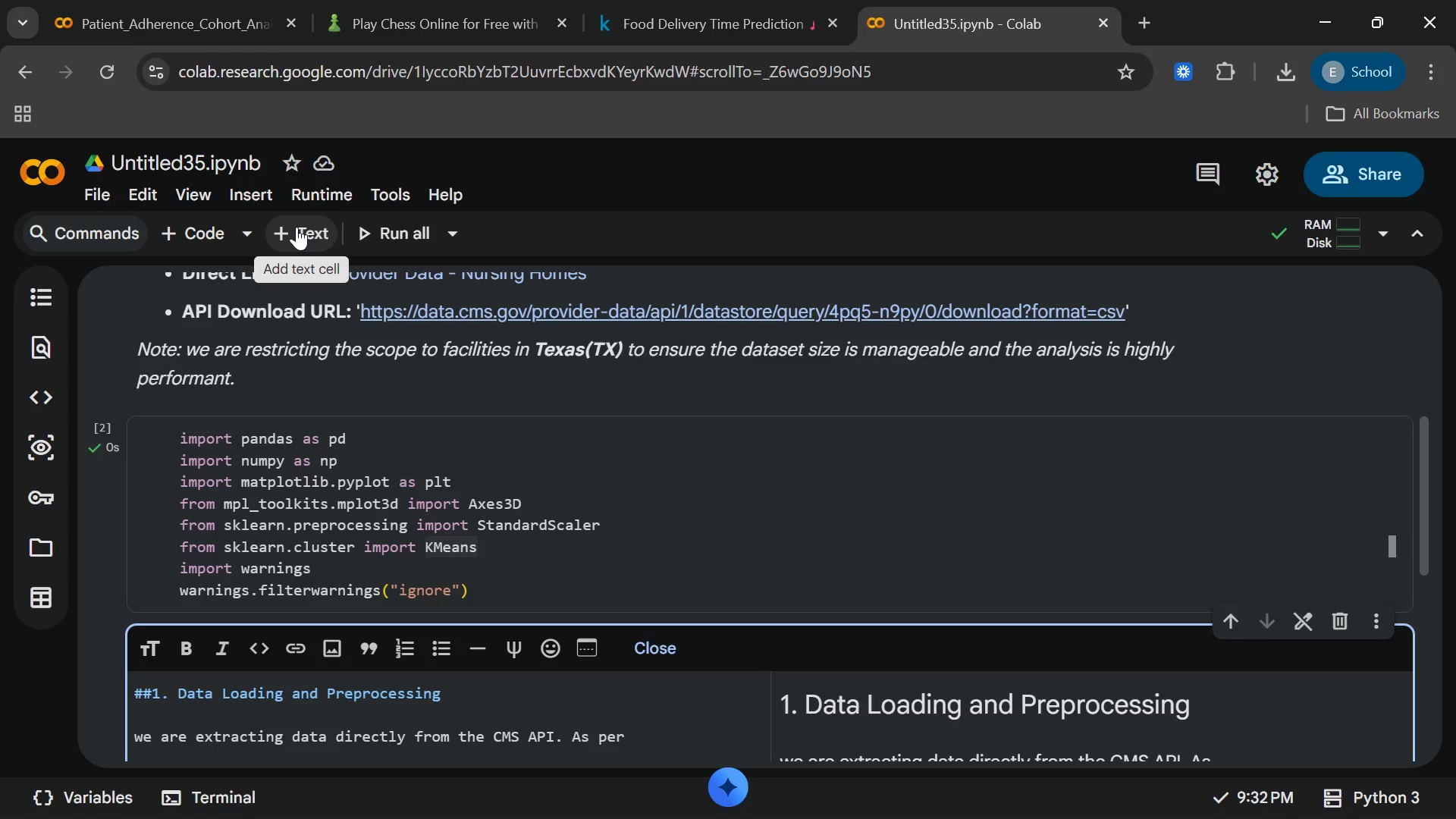 
wait(33.61)
 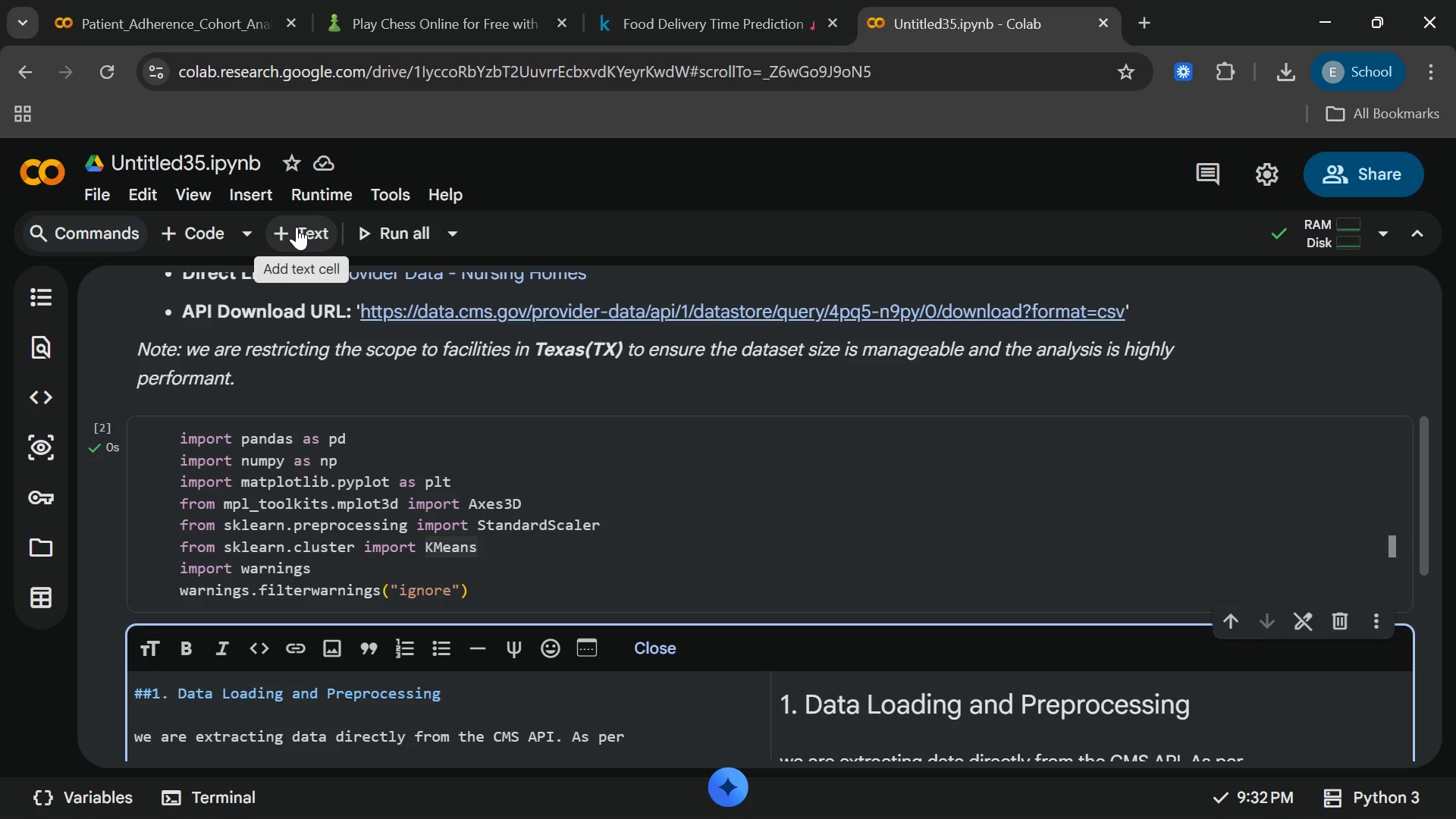 
type(the)
key(Backspace)
key(Backspace)
key(Backspace)
type( the)
 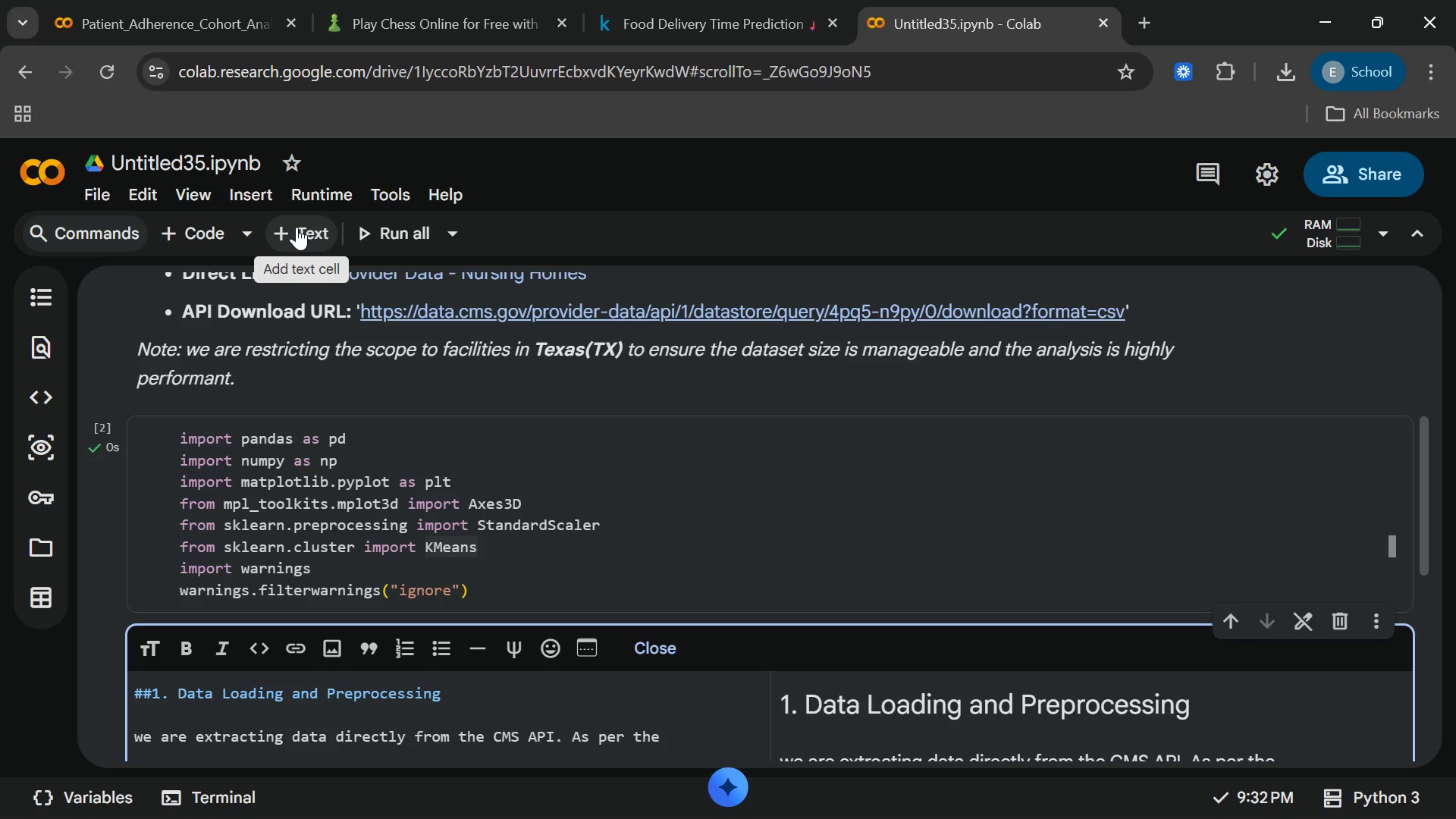 
type(strict)
 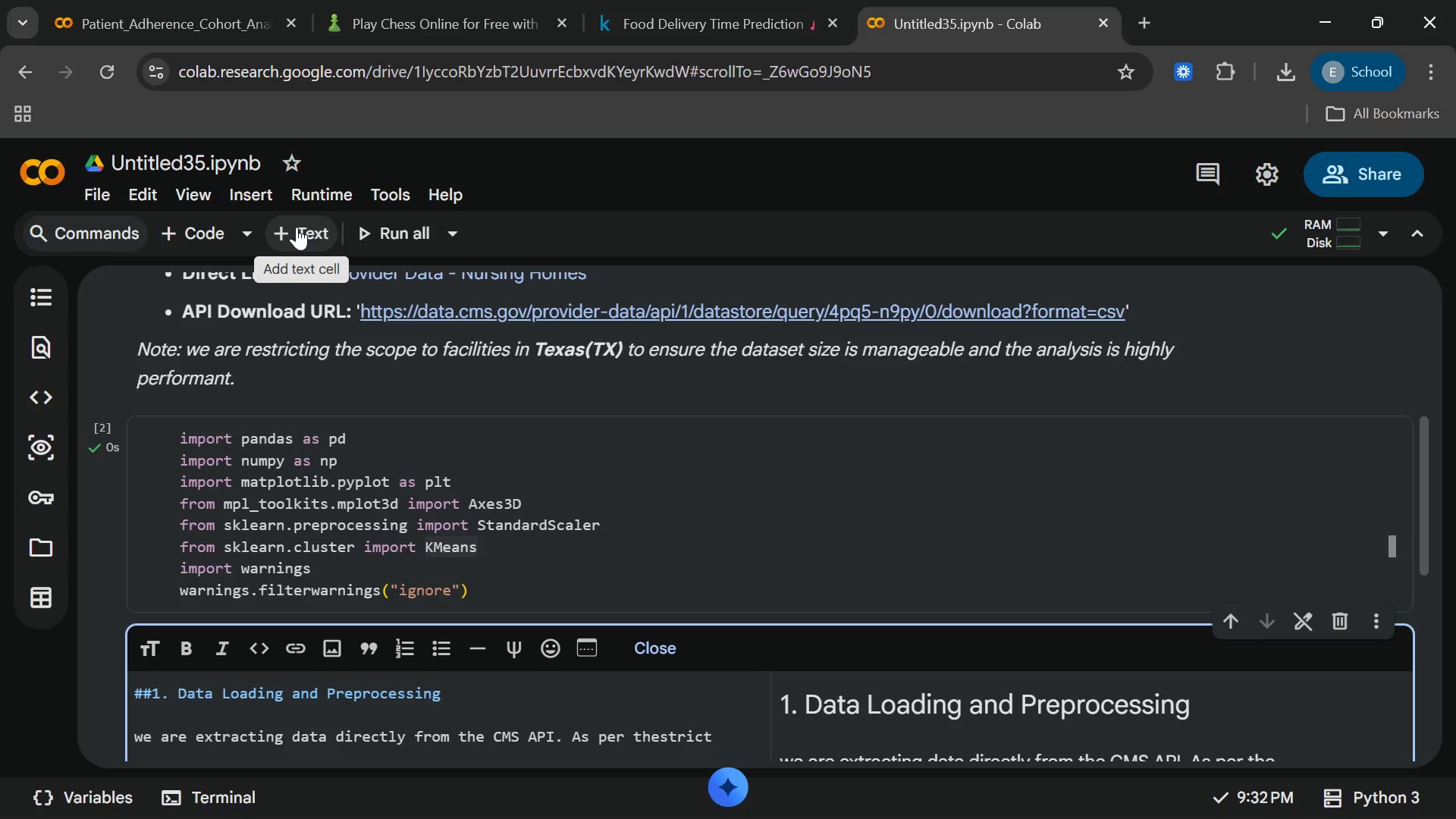 
key(ArrowLeft)
 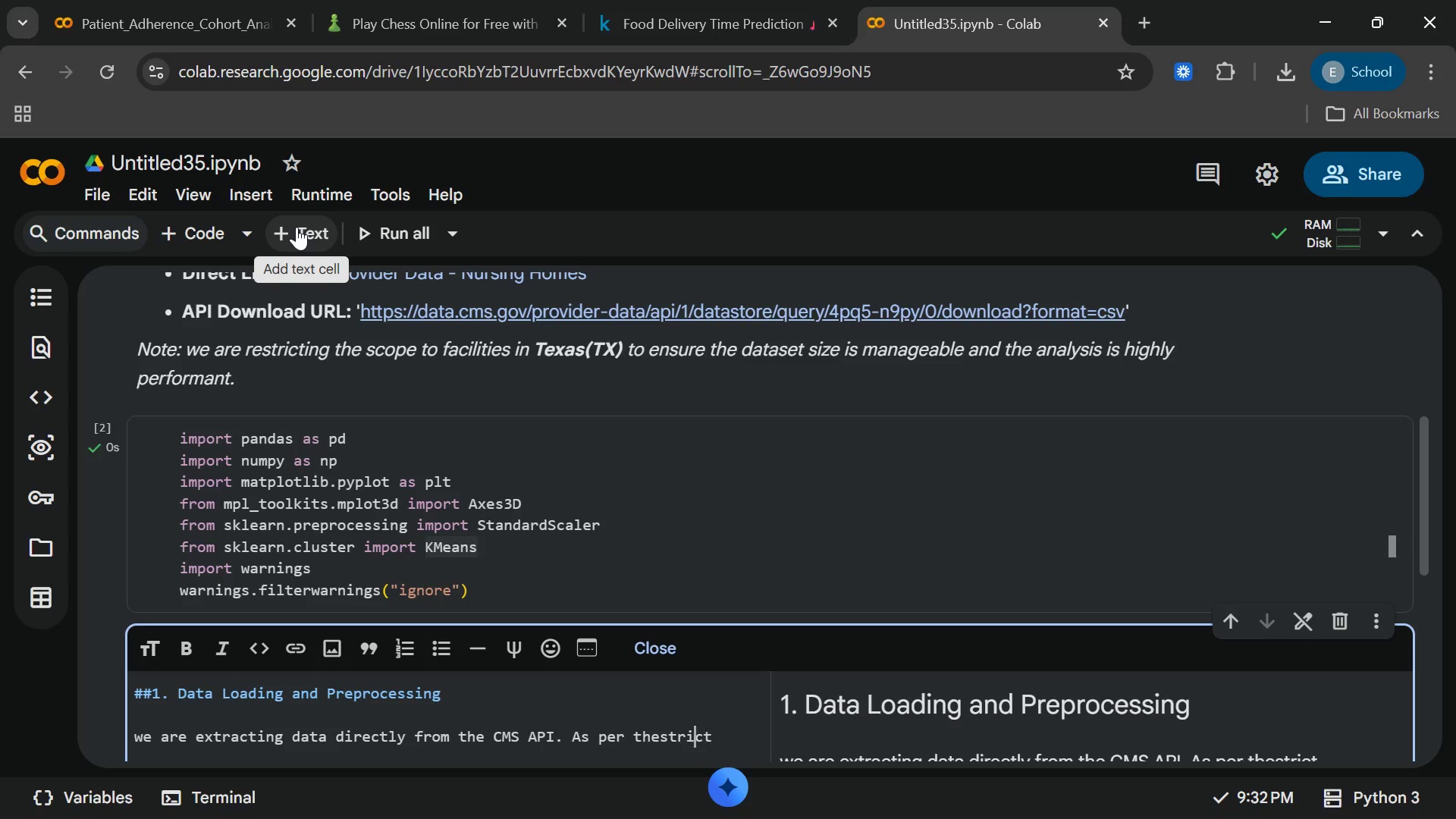 
key(ArrowLeft)
 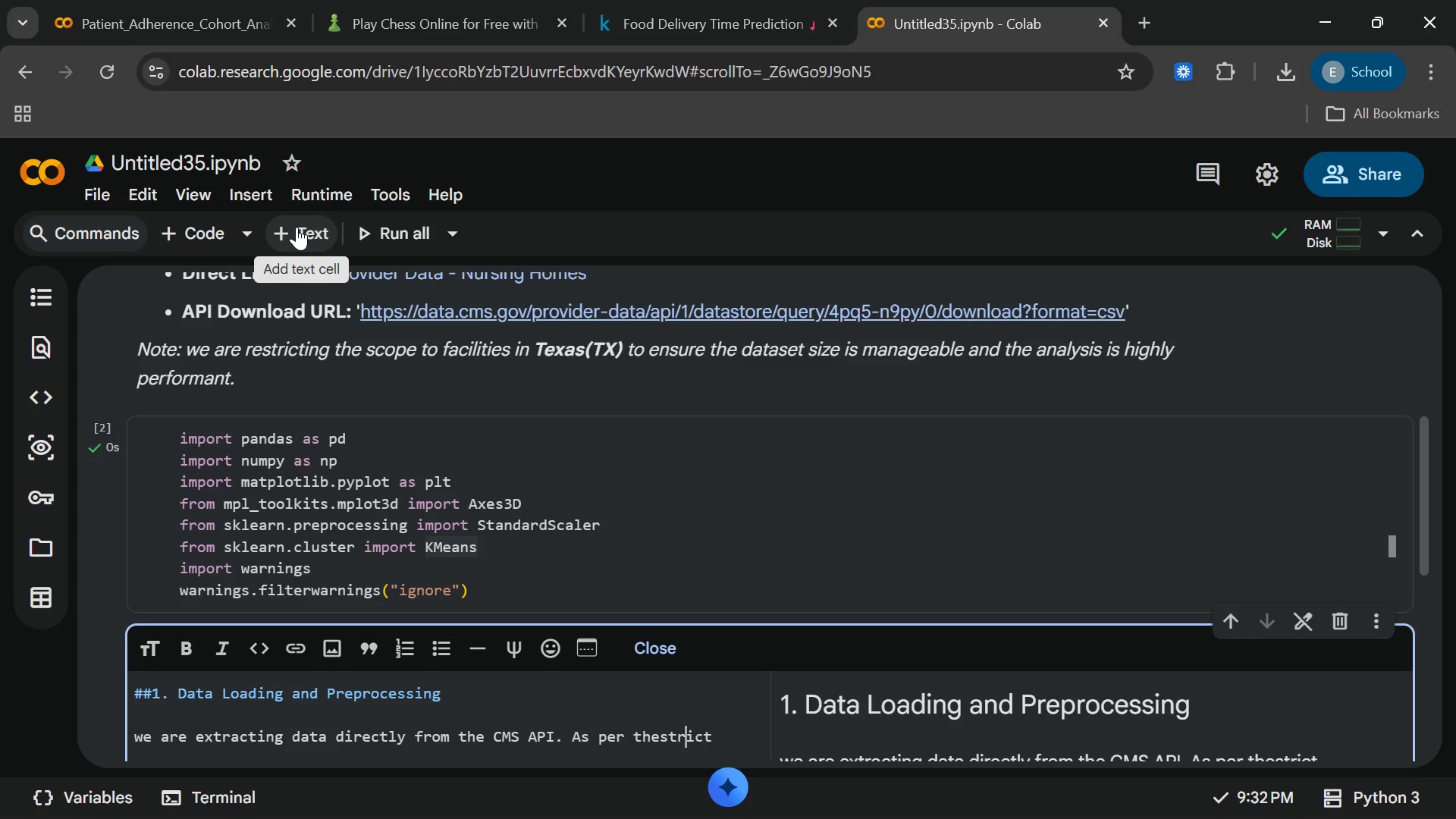 
key(ArrowLeft)
 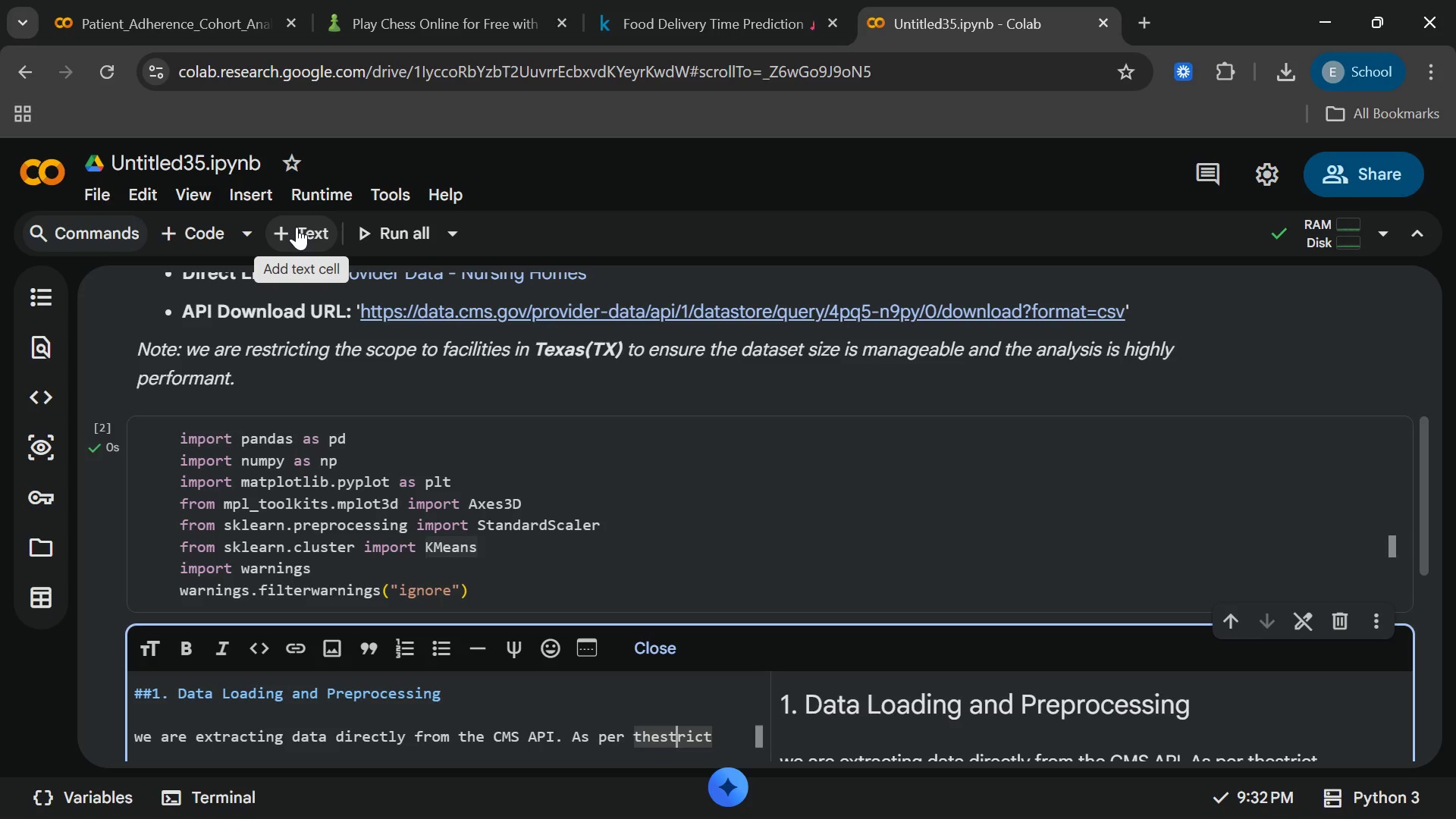 
key(ArrowLeft)
 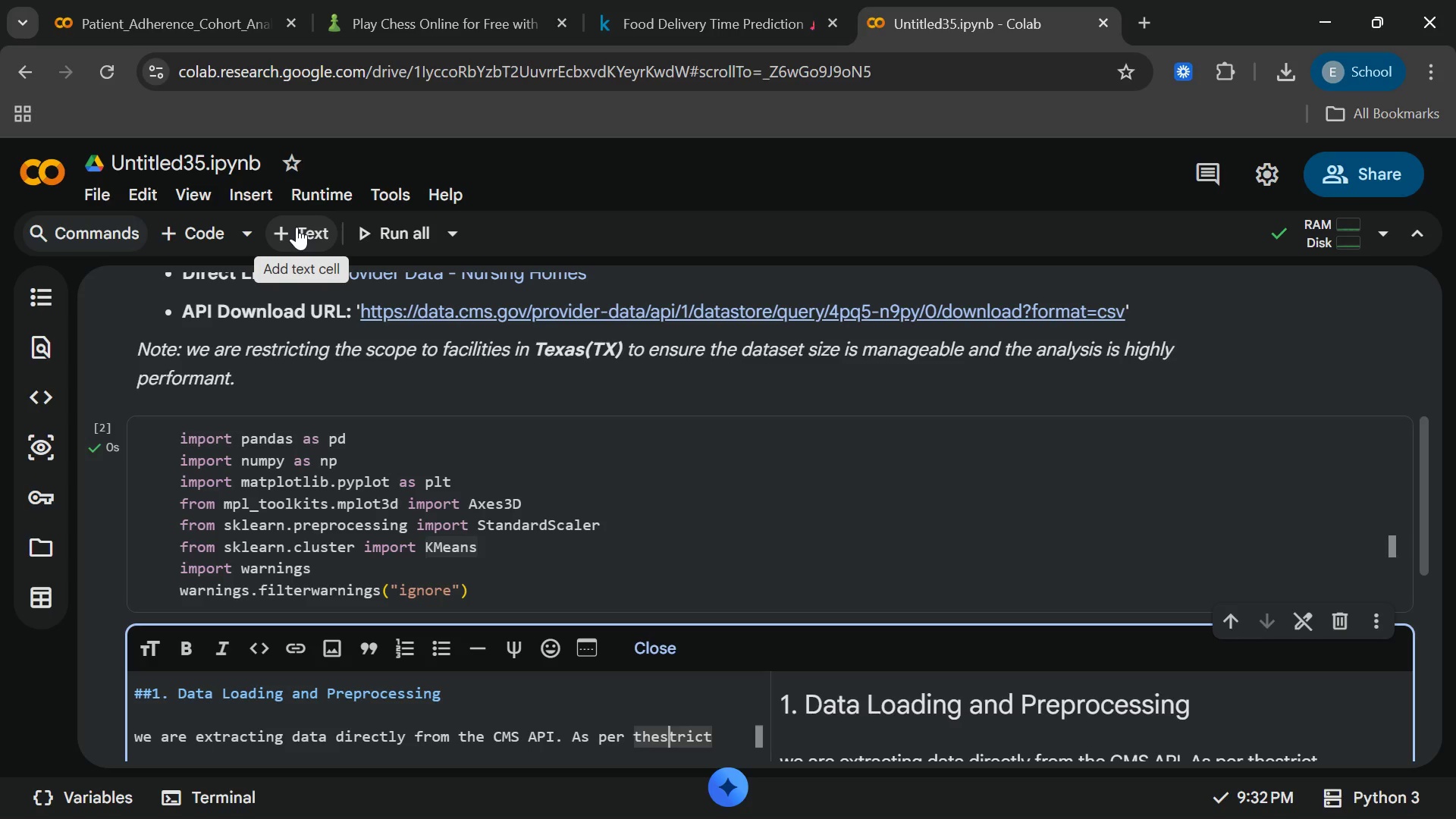 
key(ArrowLeft)
 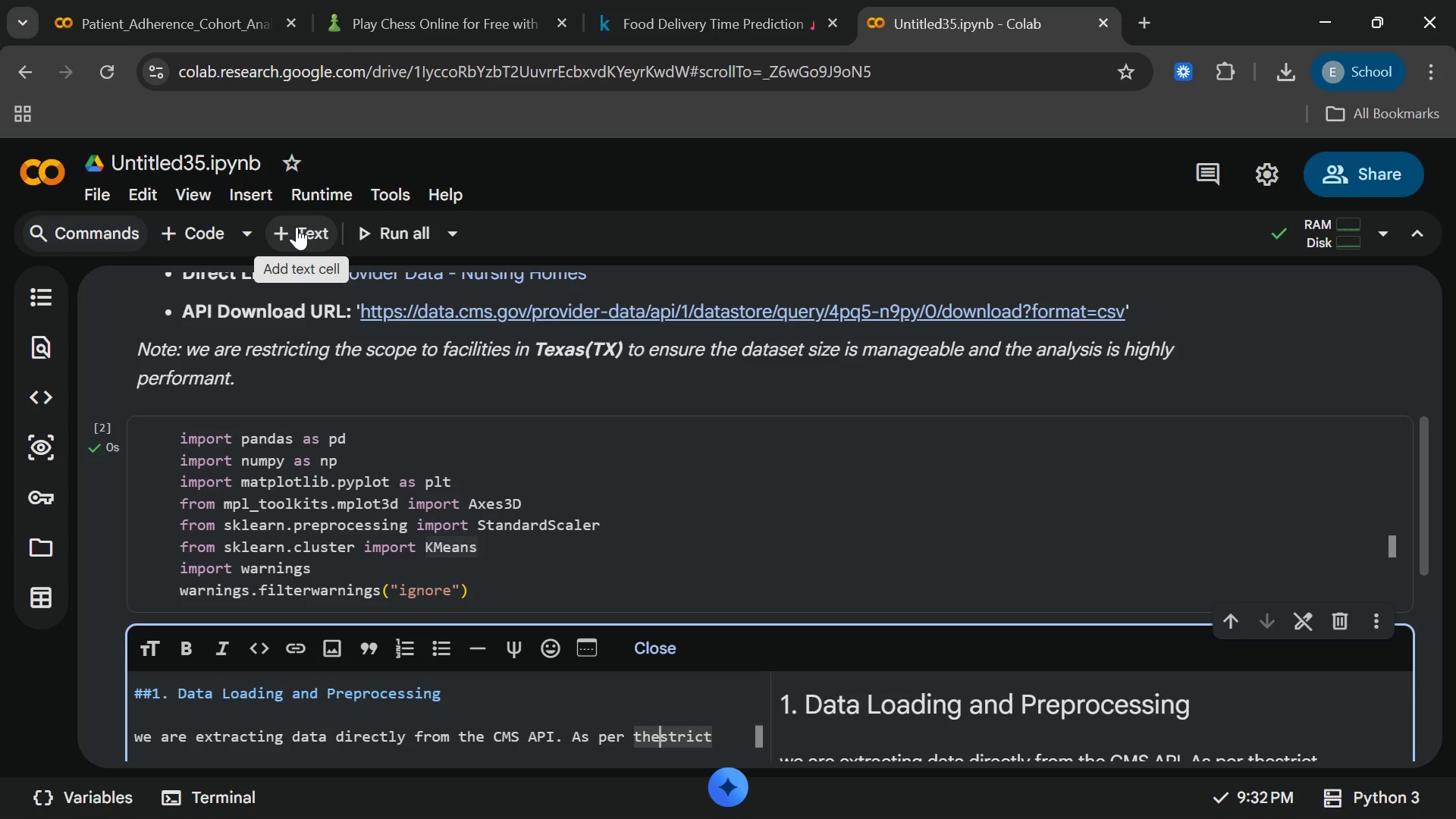 
key(ArrowLeft)
 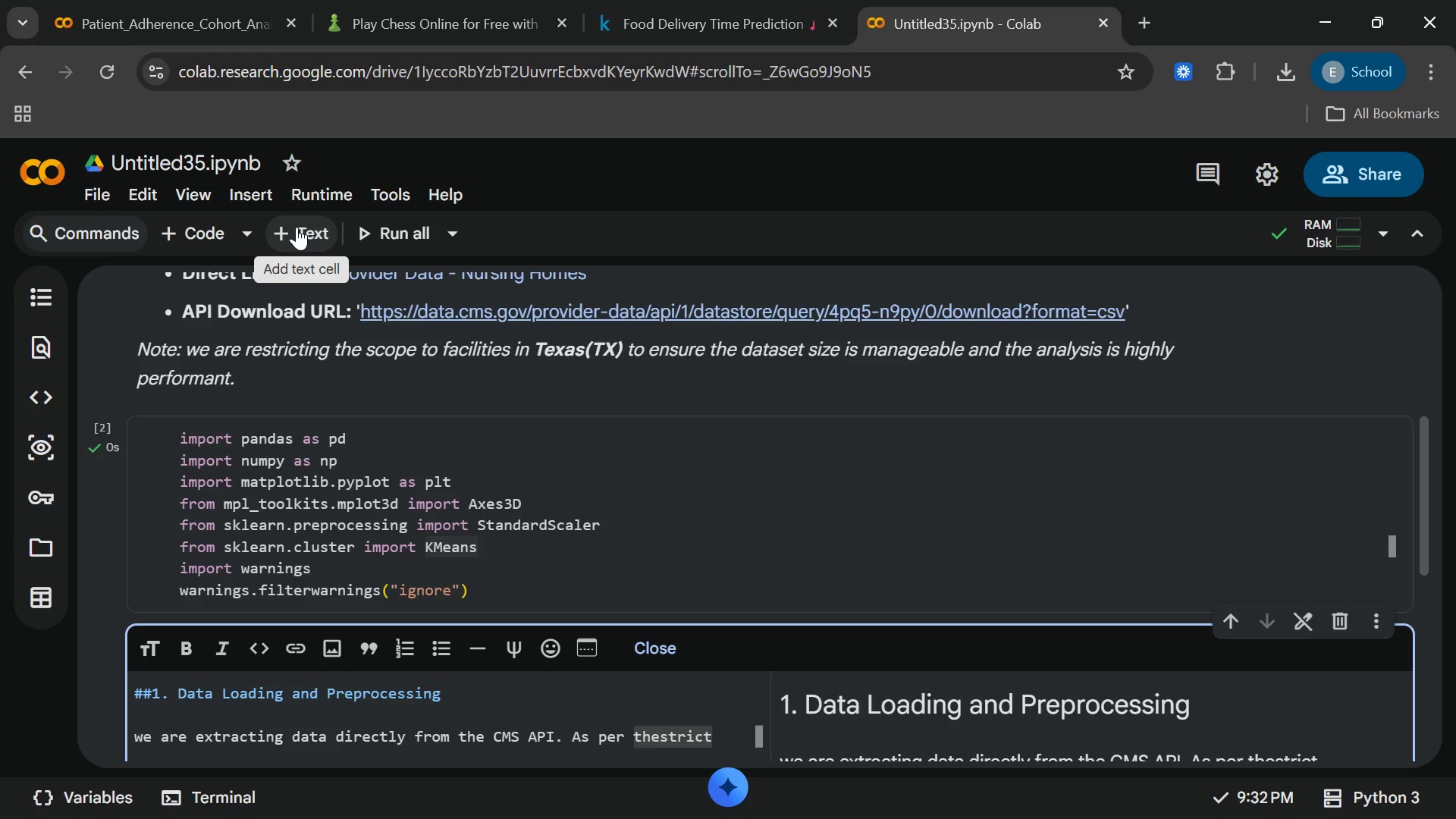 
type( [End] require)
 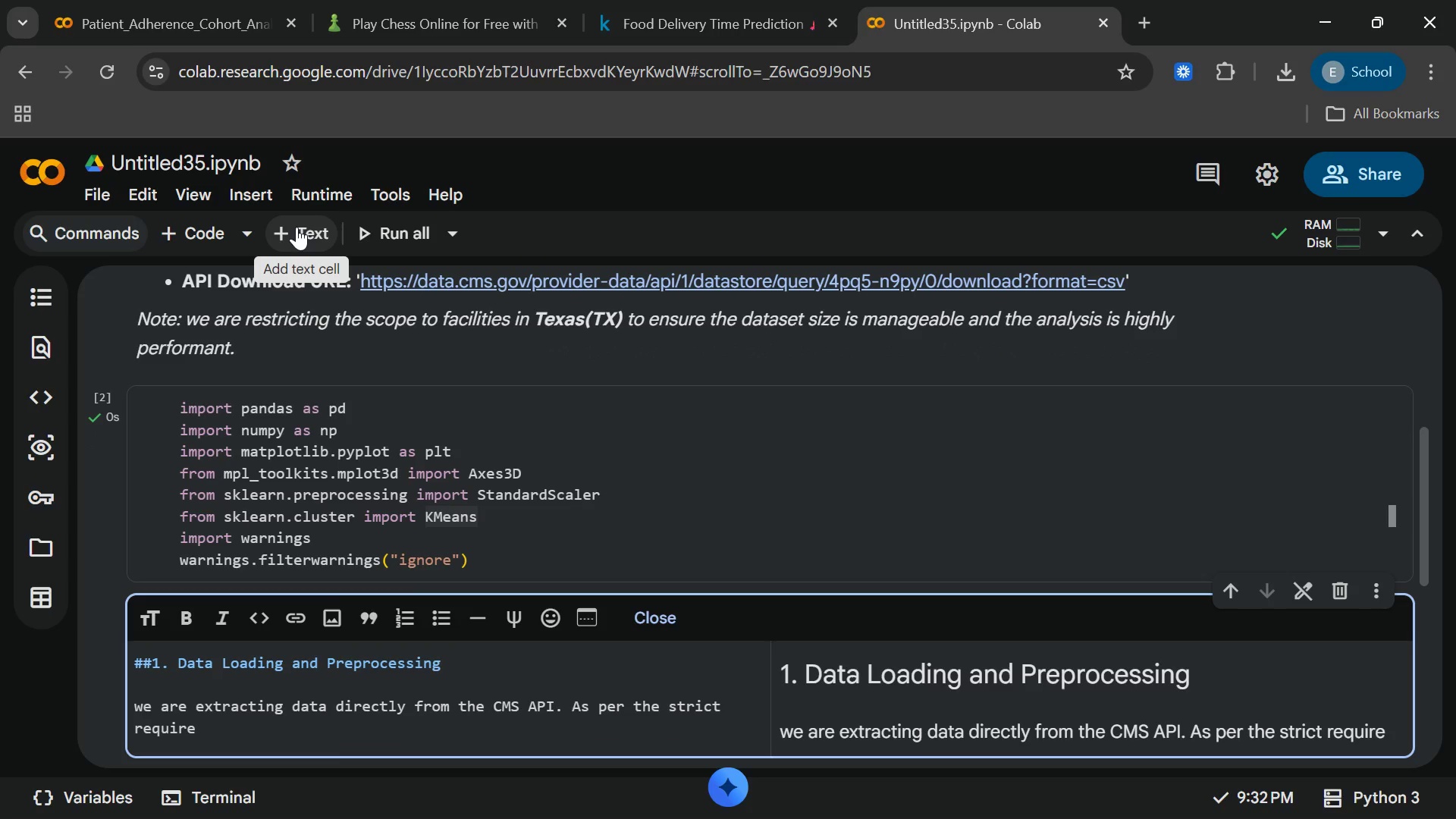 
type(ments,we will use)
 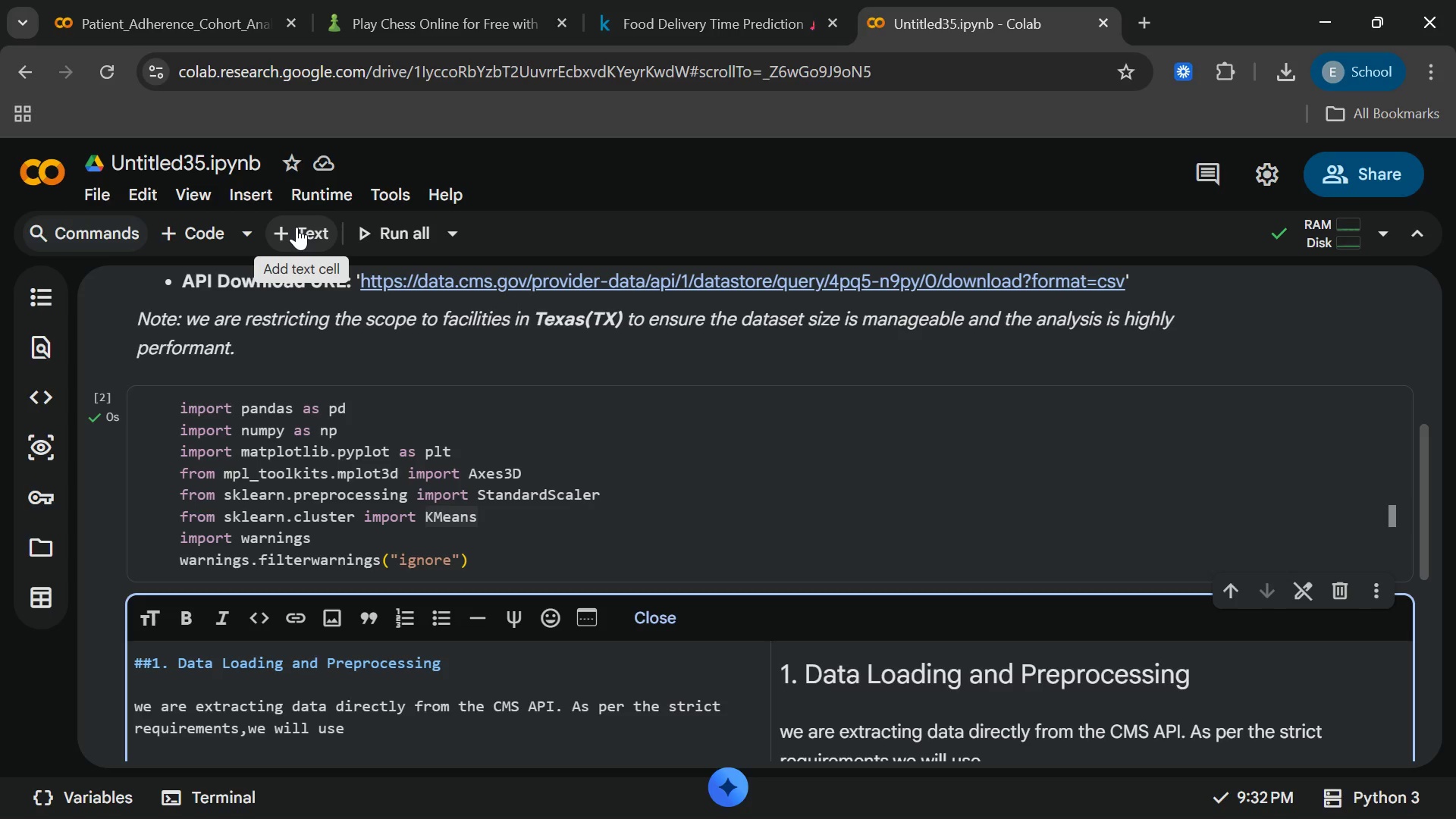 
type(**)
key(Backspace)
key(Backspace)
type( **only** thefollowing)
 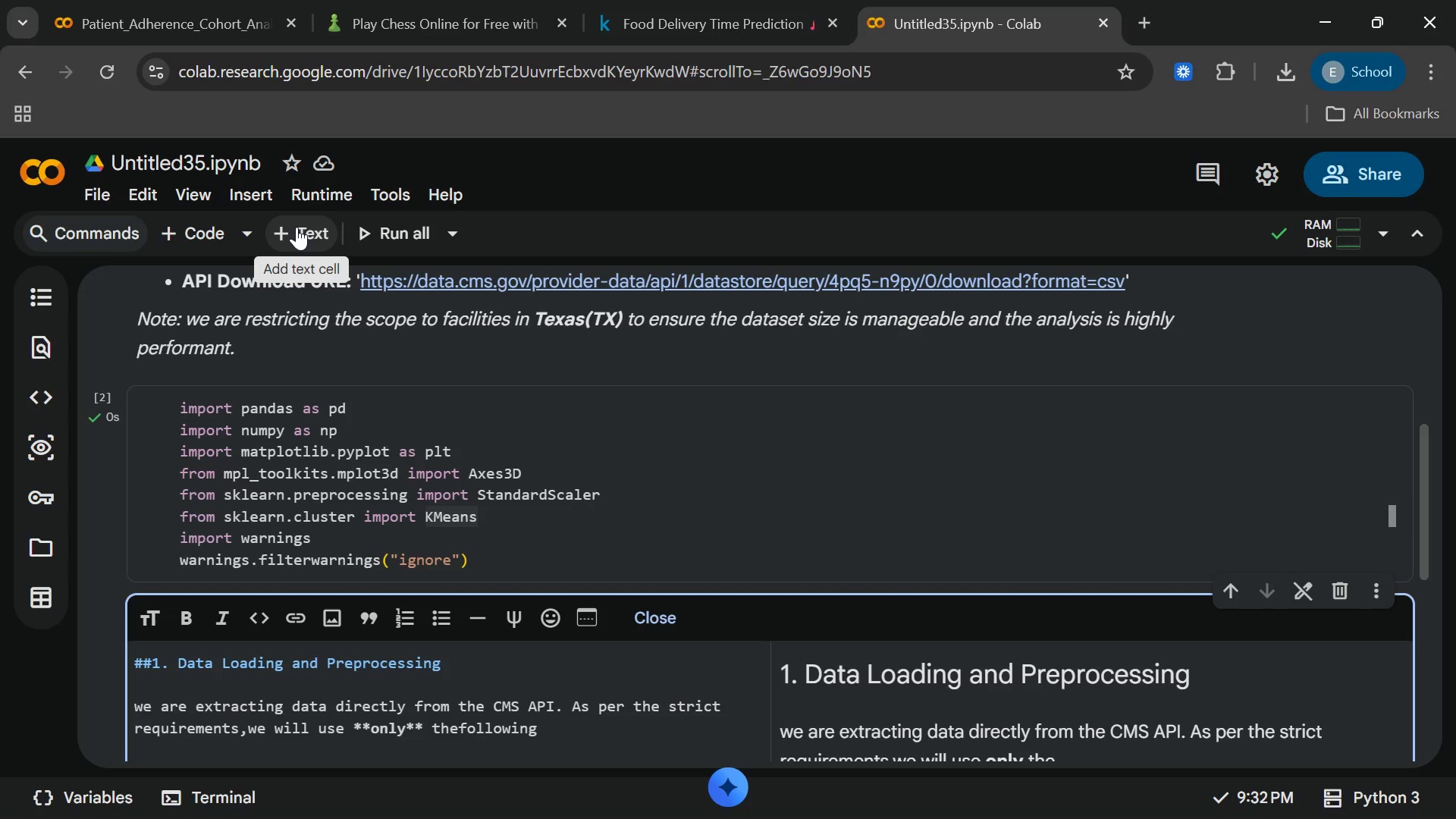 
key(ArrowLeft)
 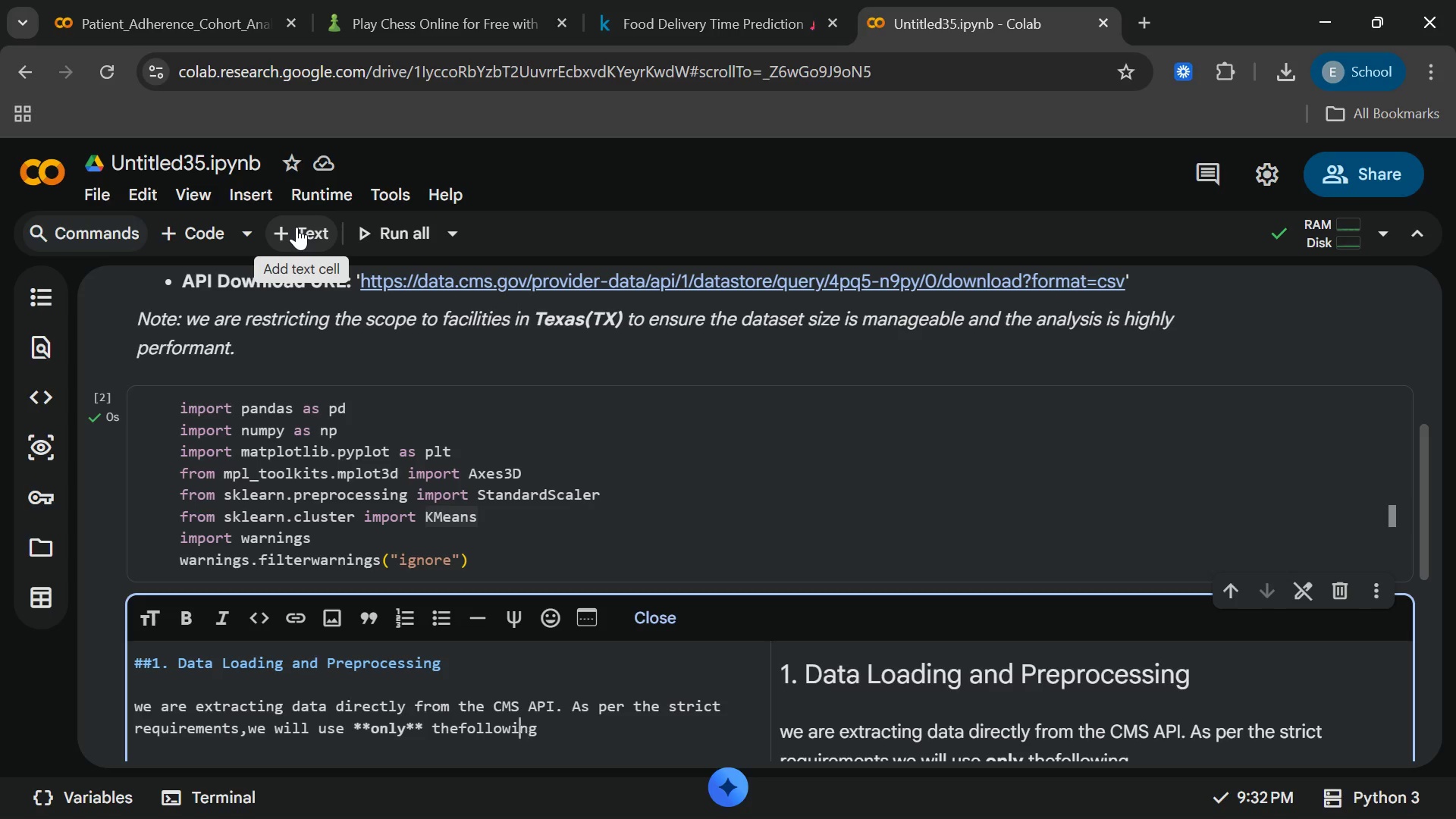 
key(ArrowLeft)
 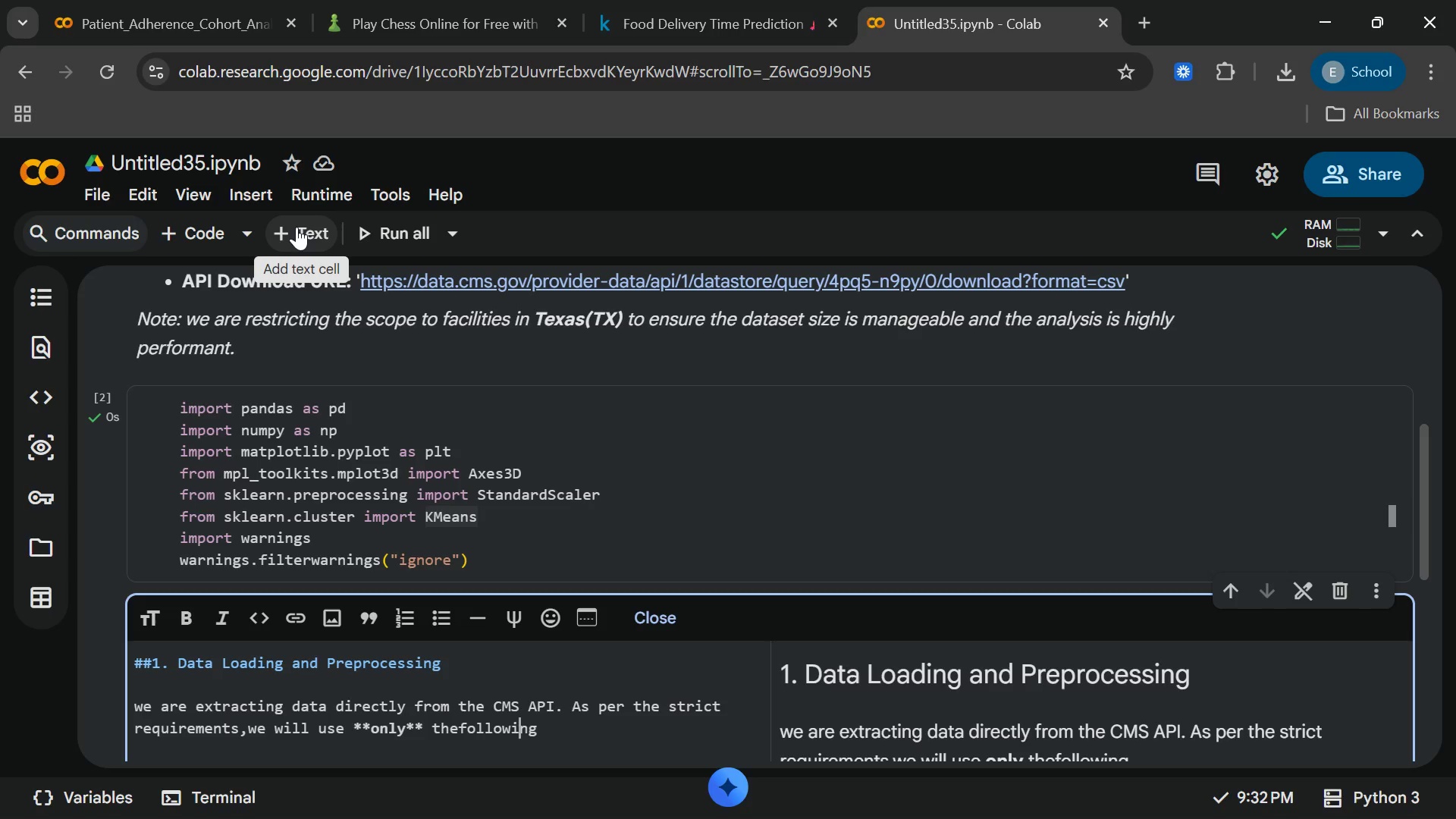 
key(ArrowLeft)
 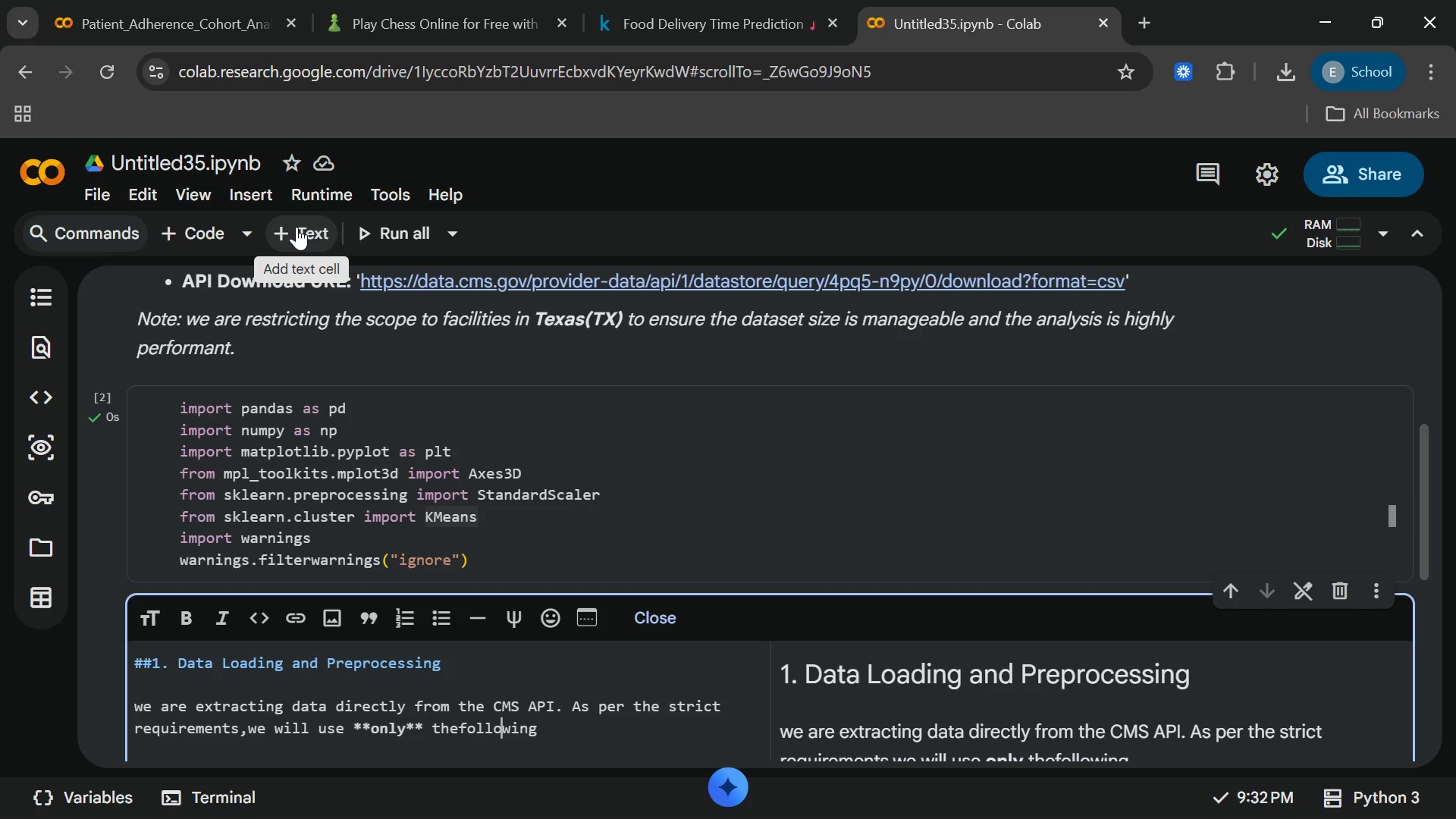 
key(ArrowLeft)
 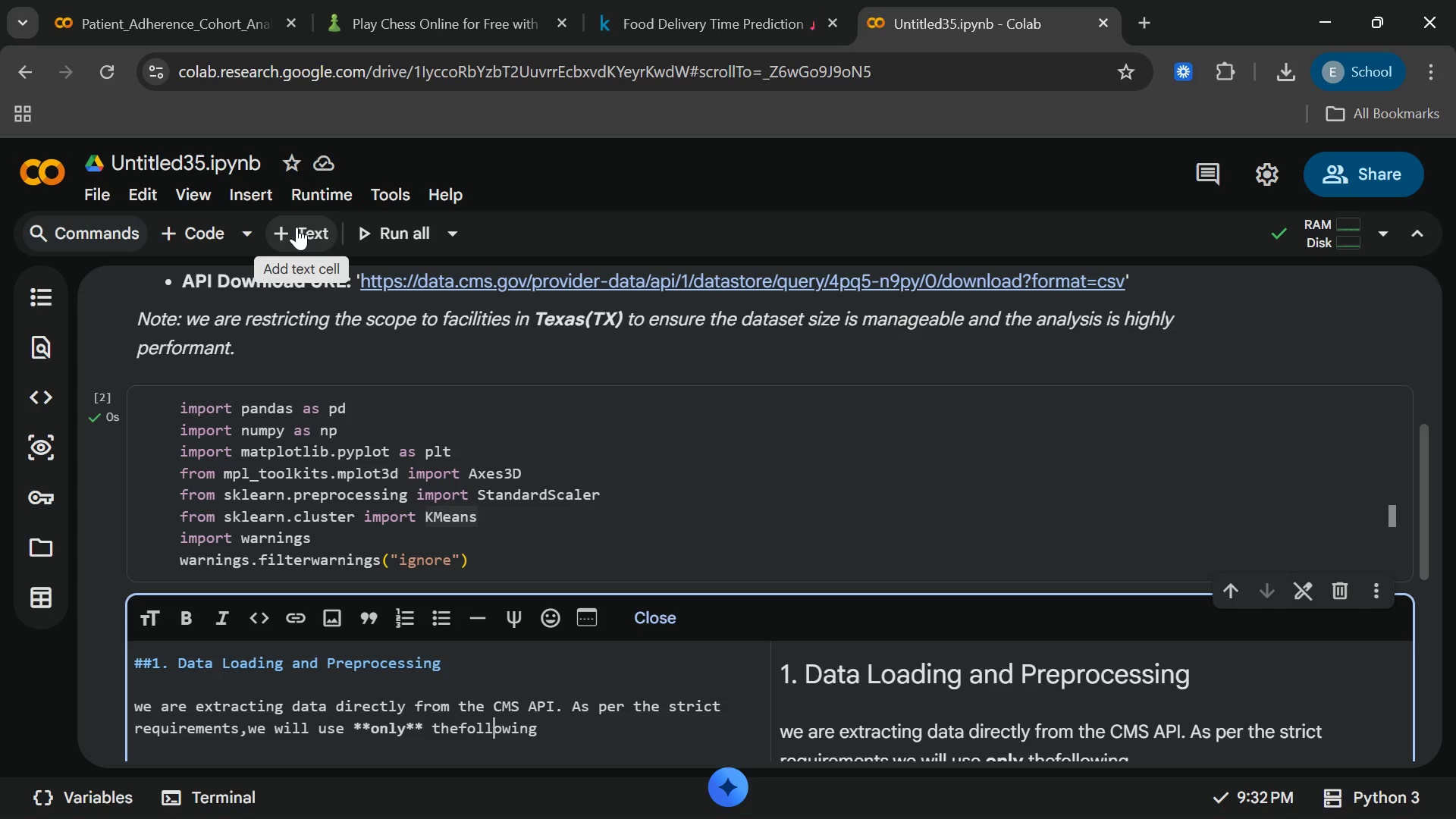 
key(ArrowLeft)
 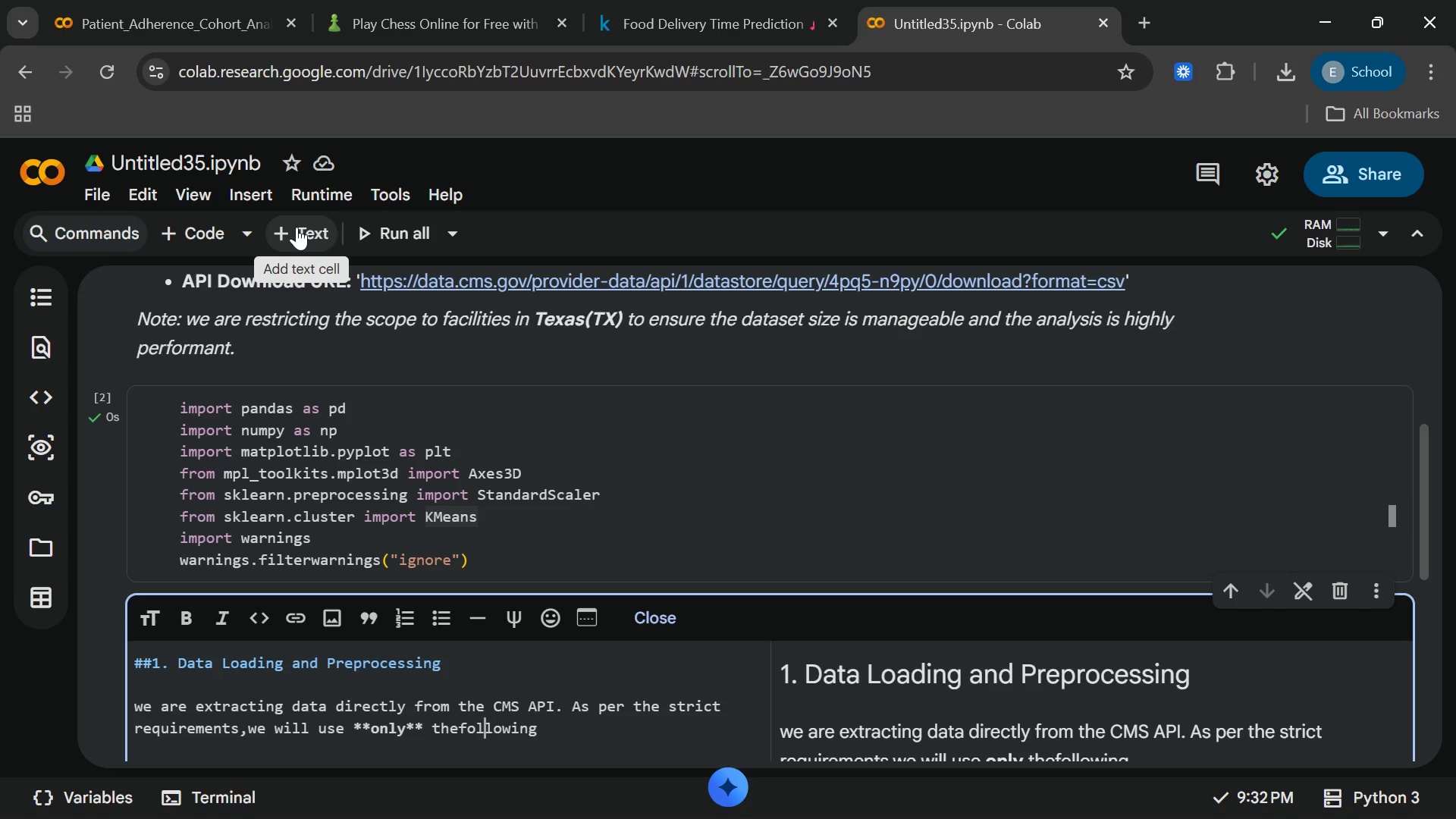 
key(ArrowLeft)
 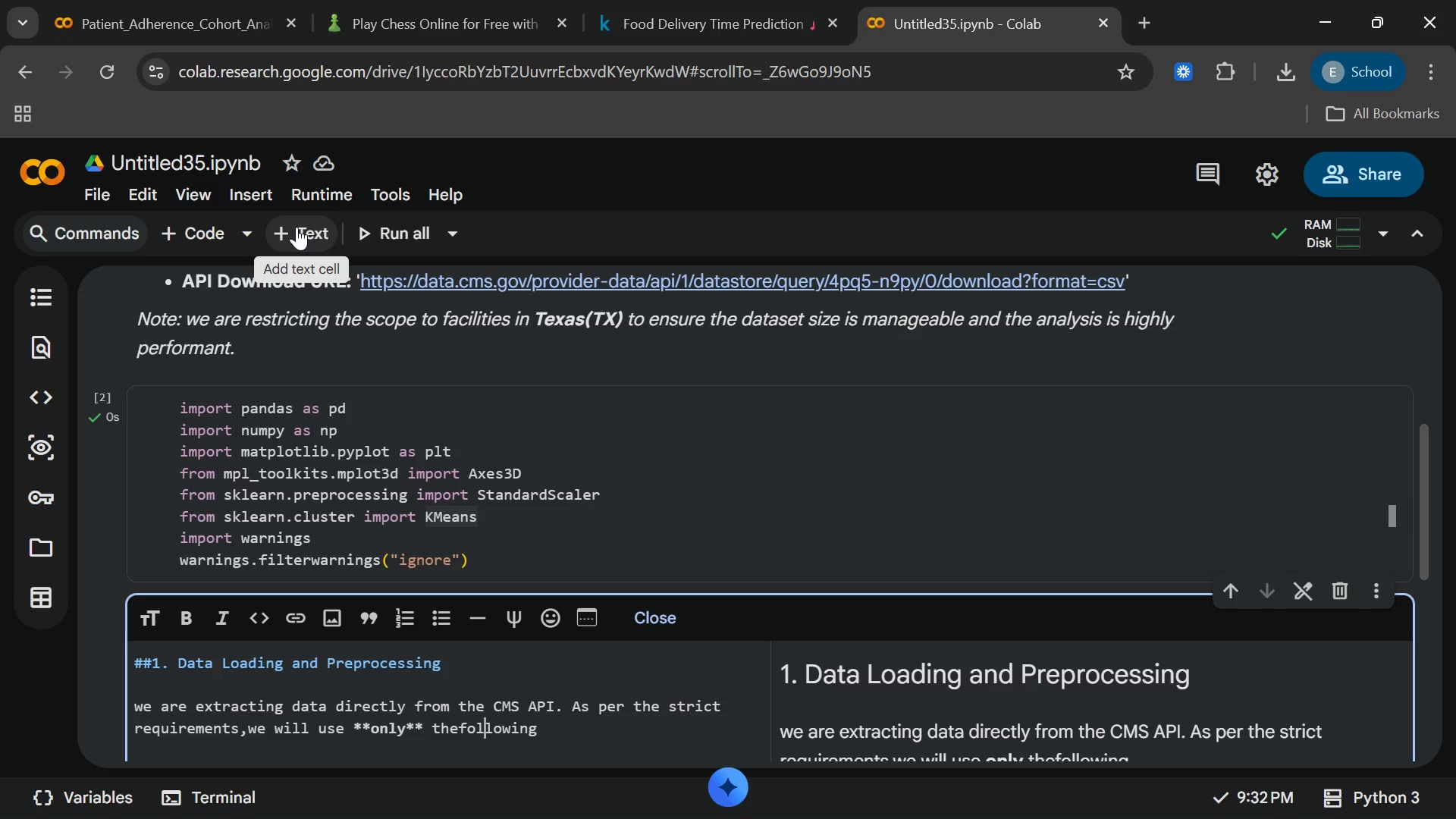 
key(ArrowLeft)
 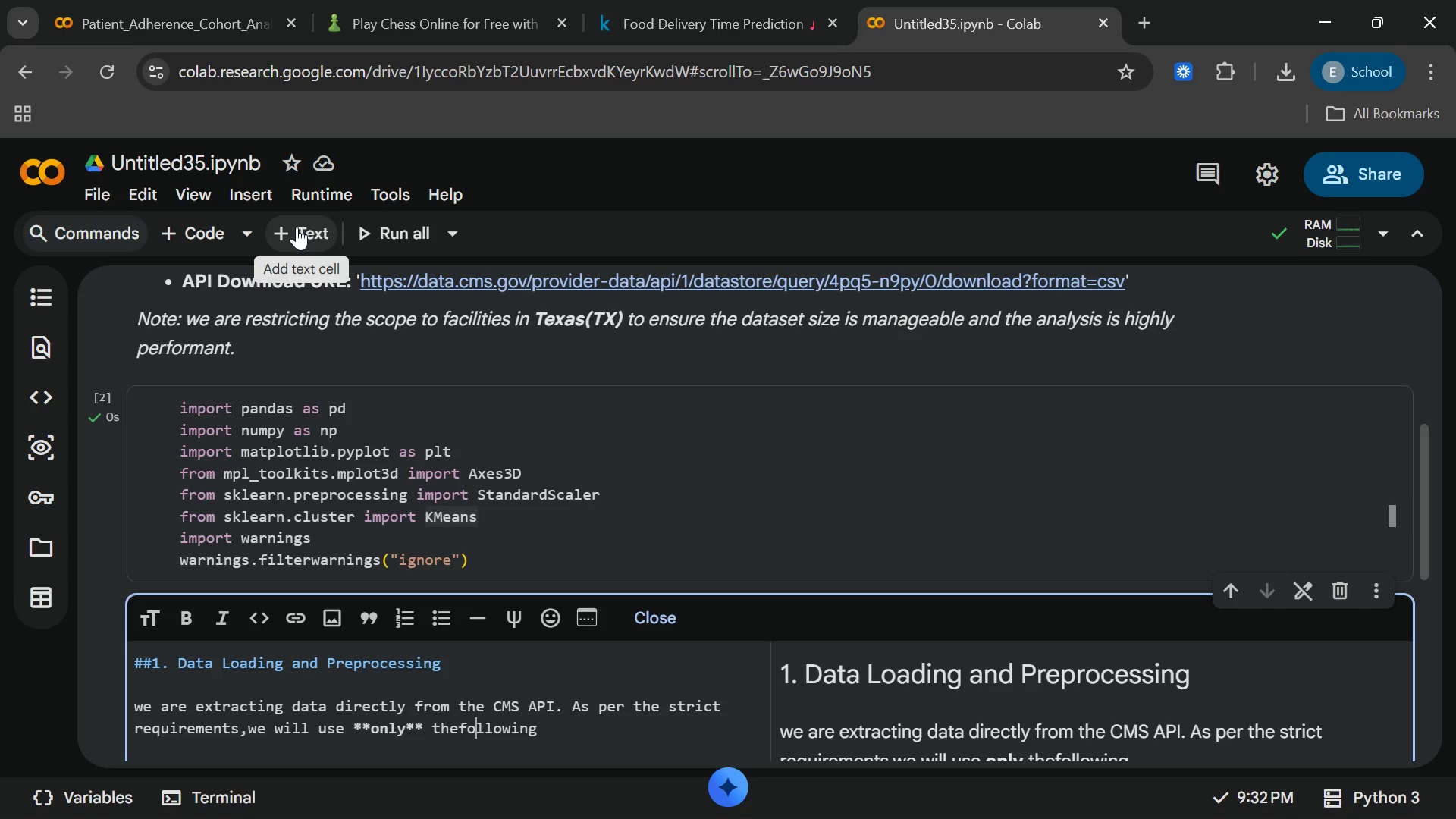 
key(ArrowLeft)
 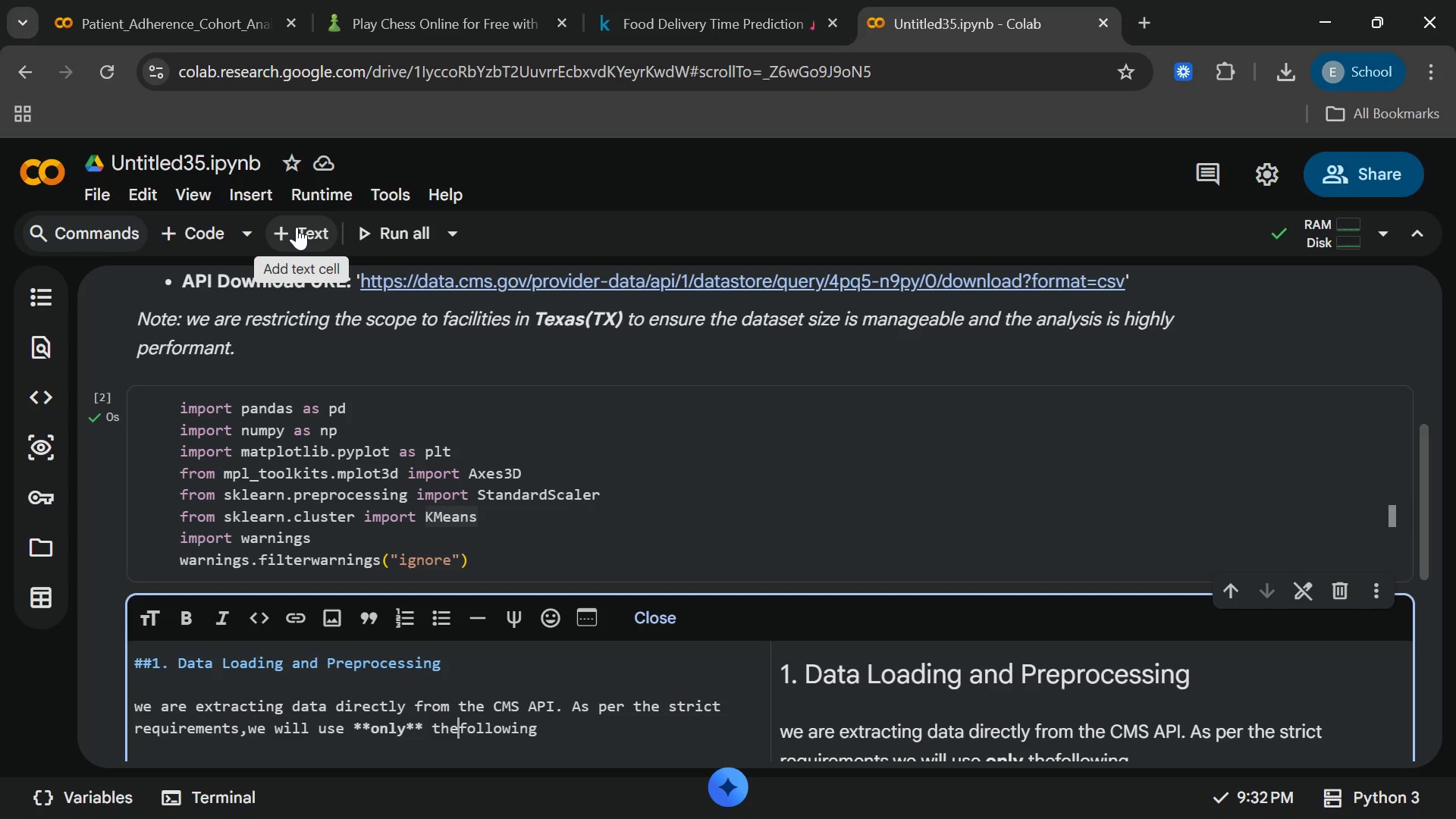 
key(ArrowLeft)
 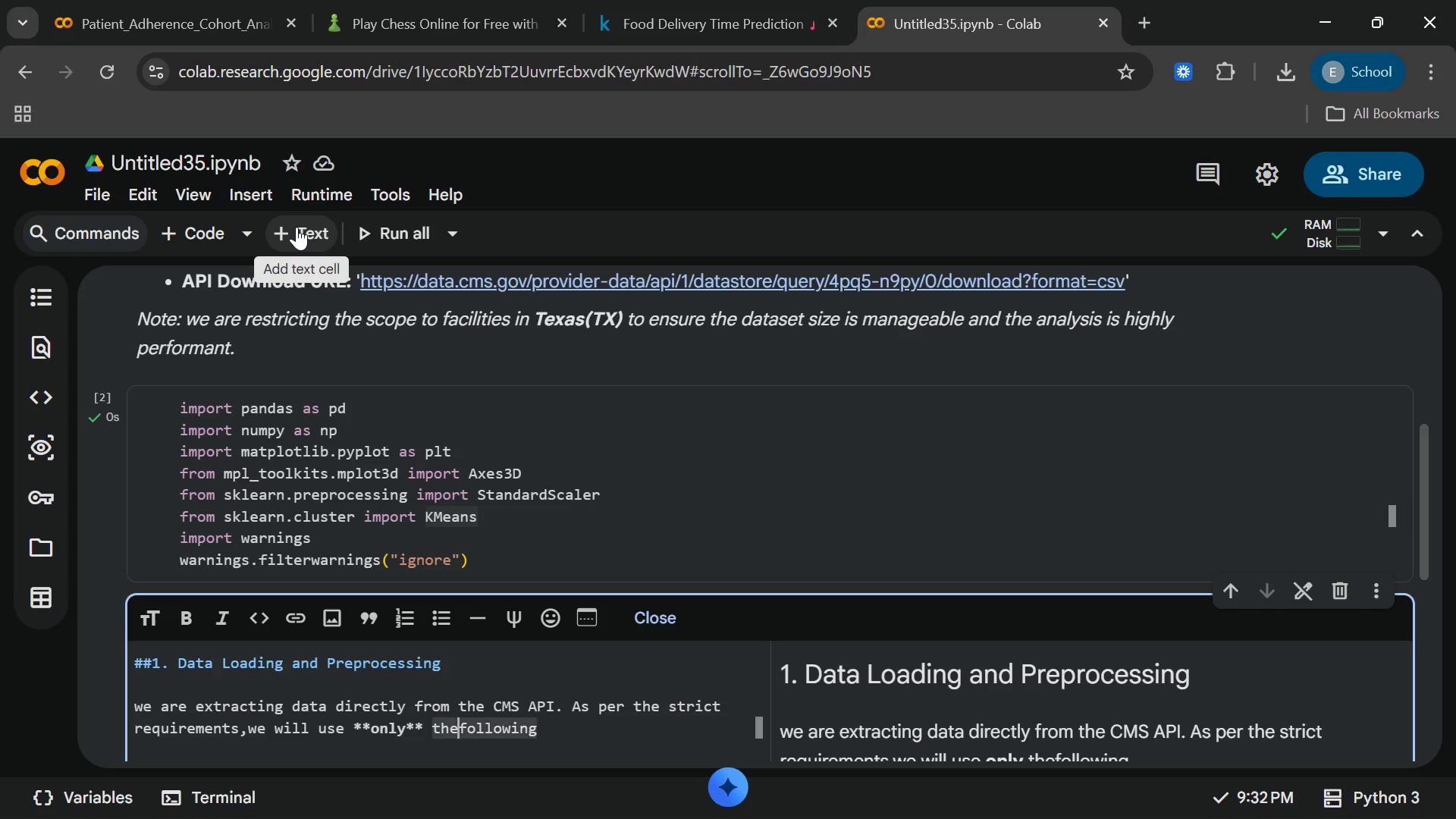 
key(Space)
 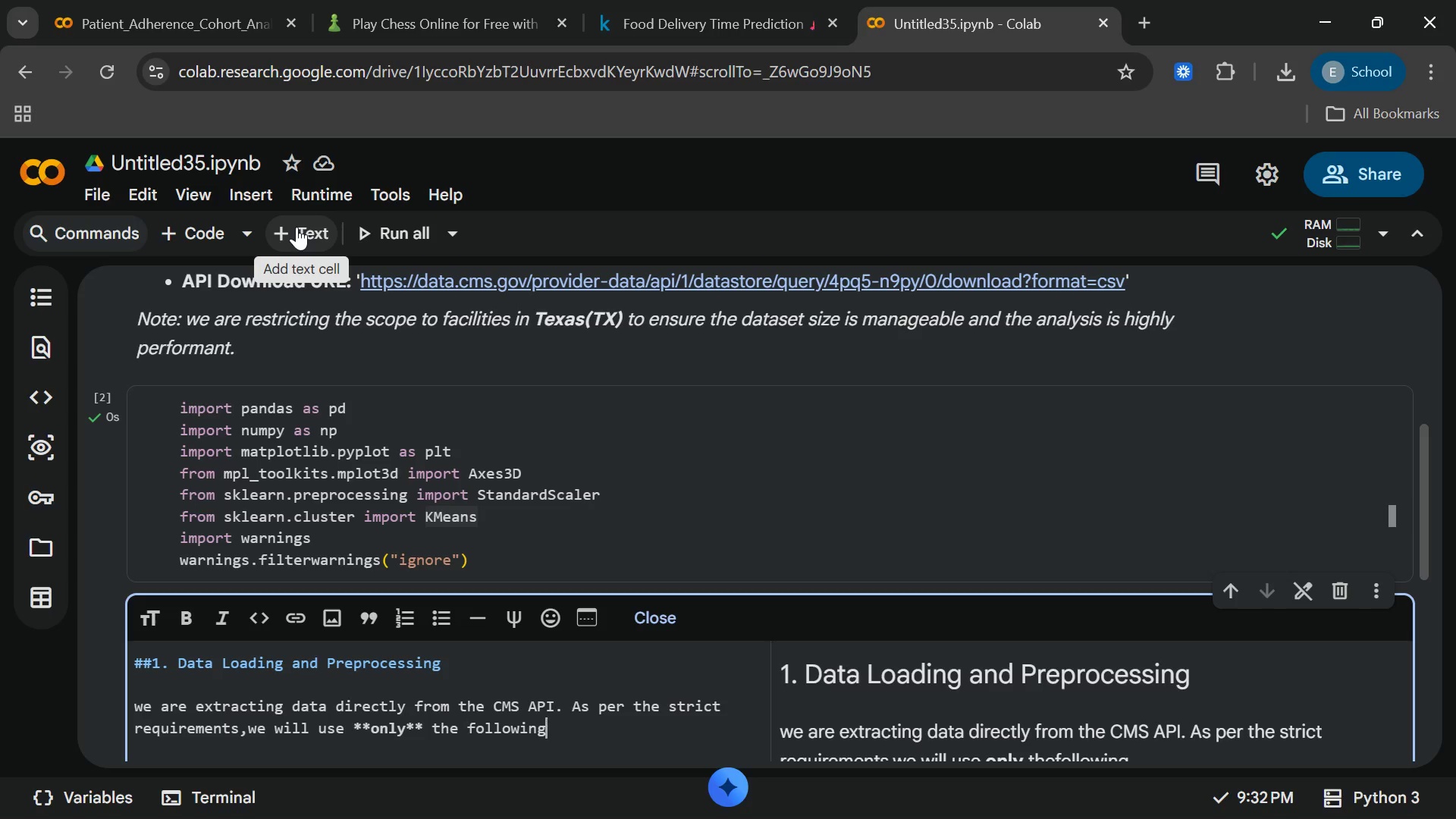 
key(End)
 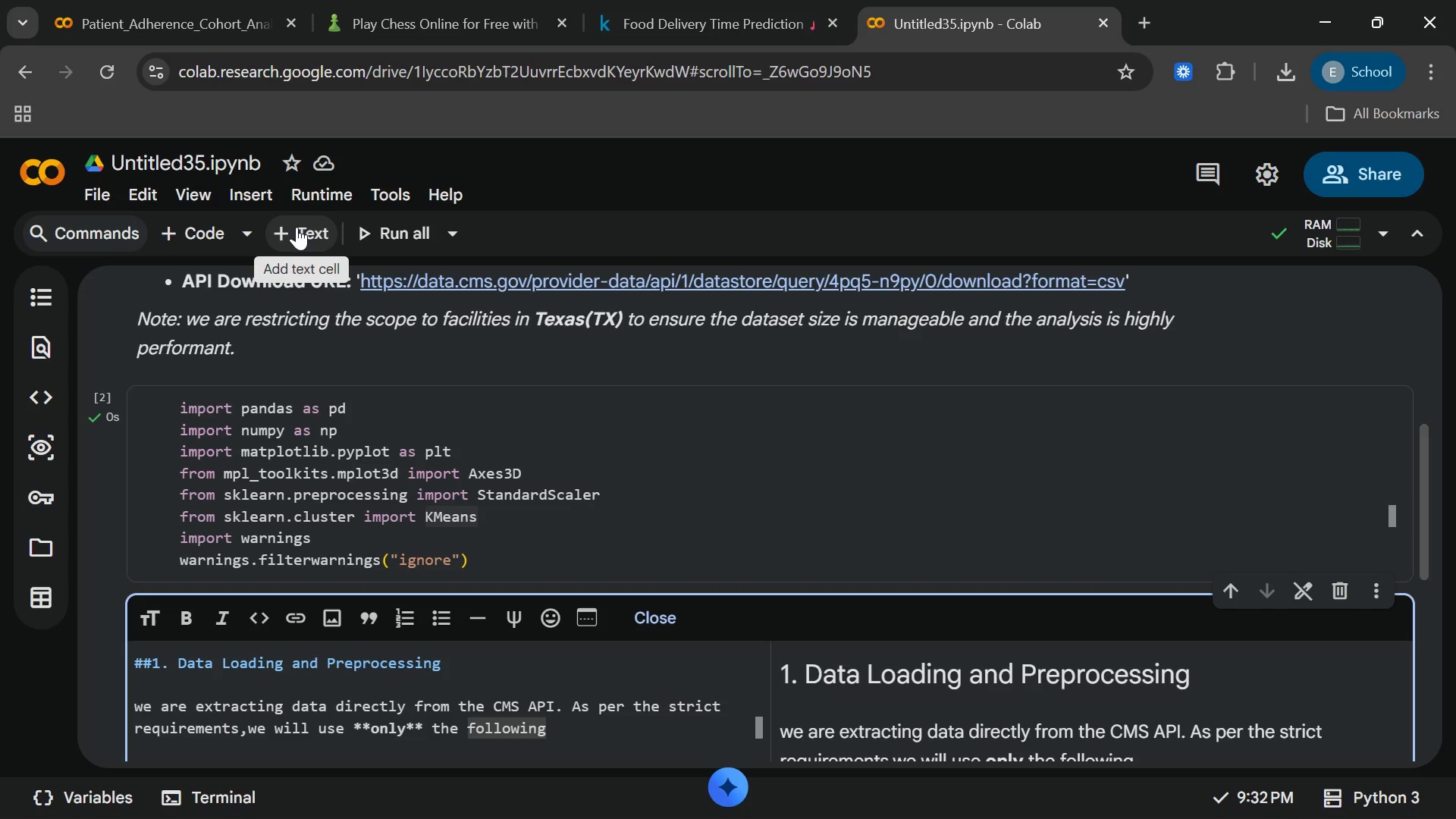 
wait(14.52)
 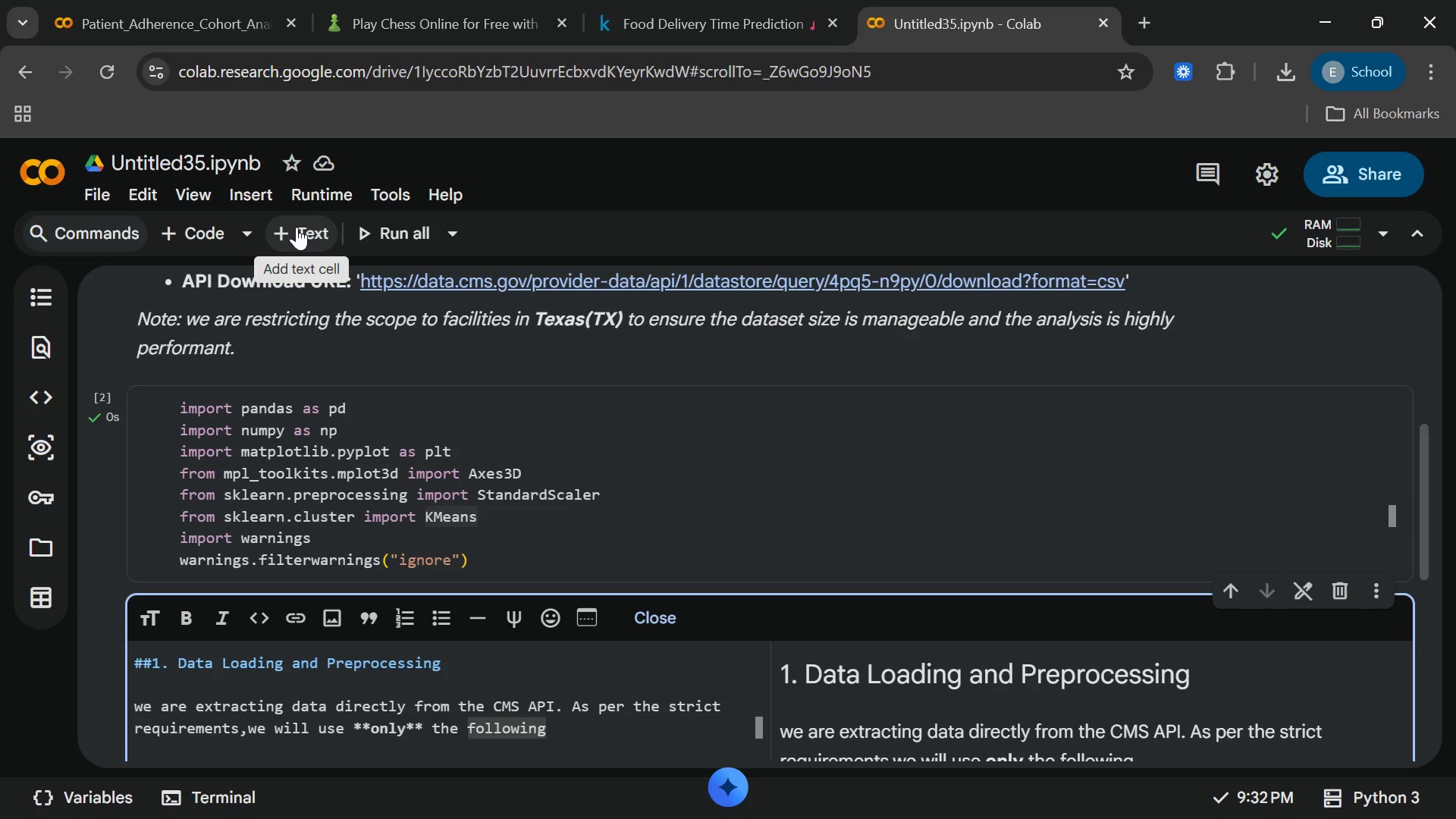 
type( three featured)
key(Backspace)
type(s:)
 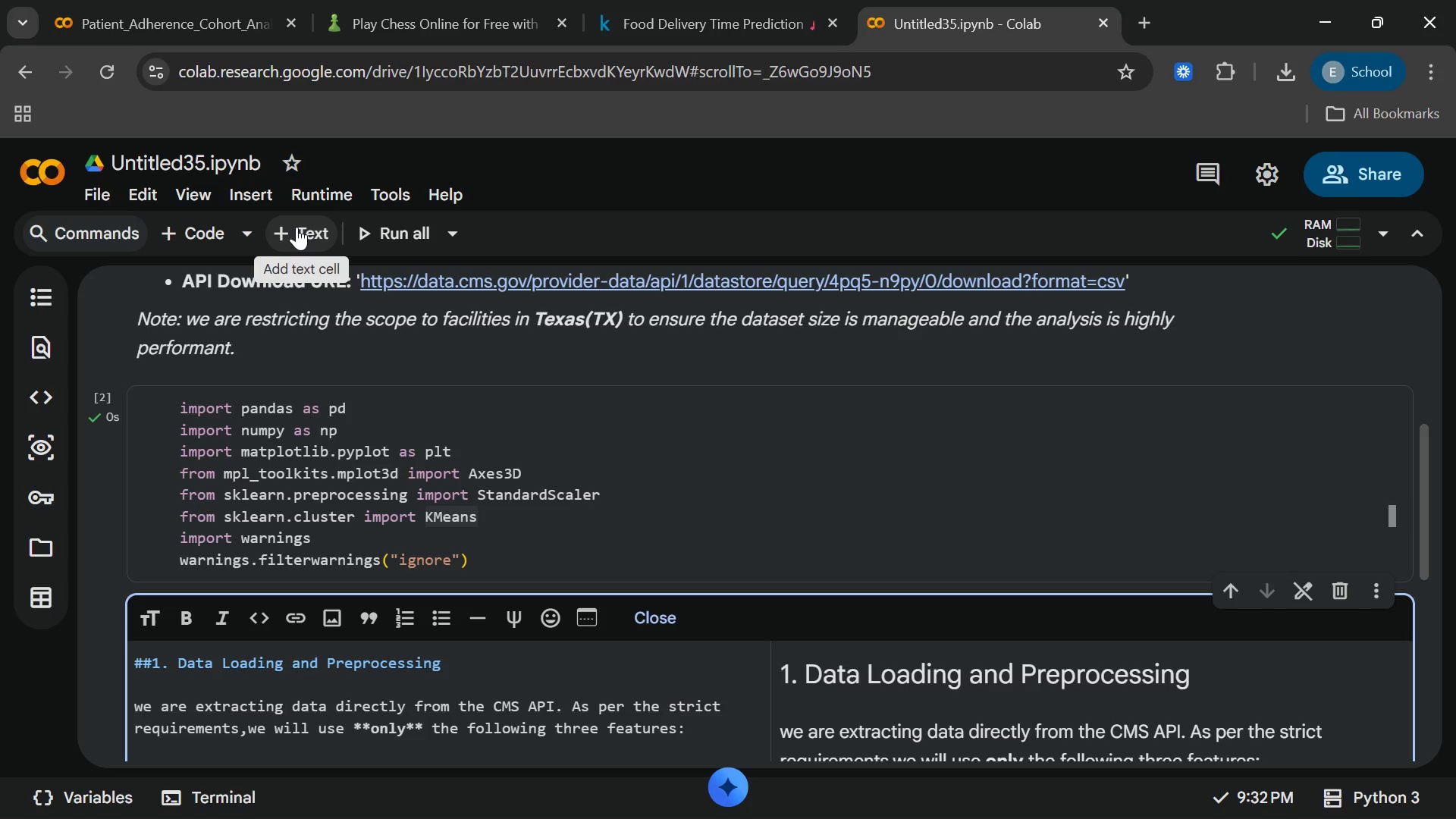 
key(Enter)
 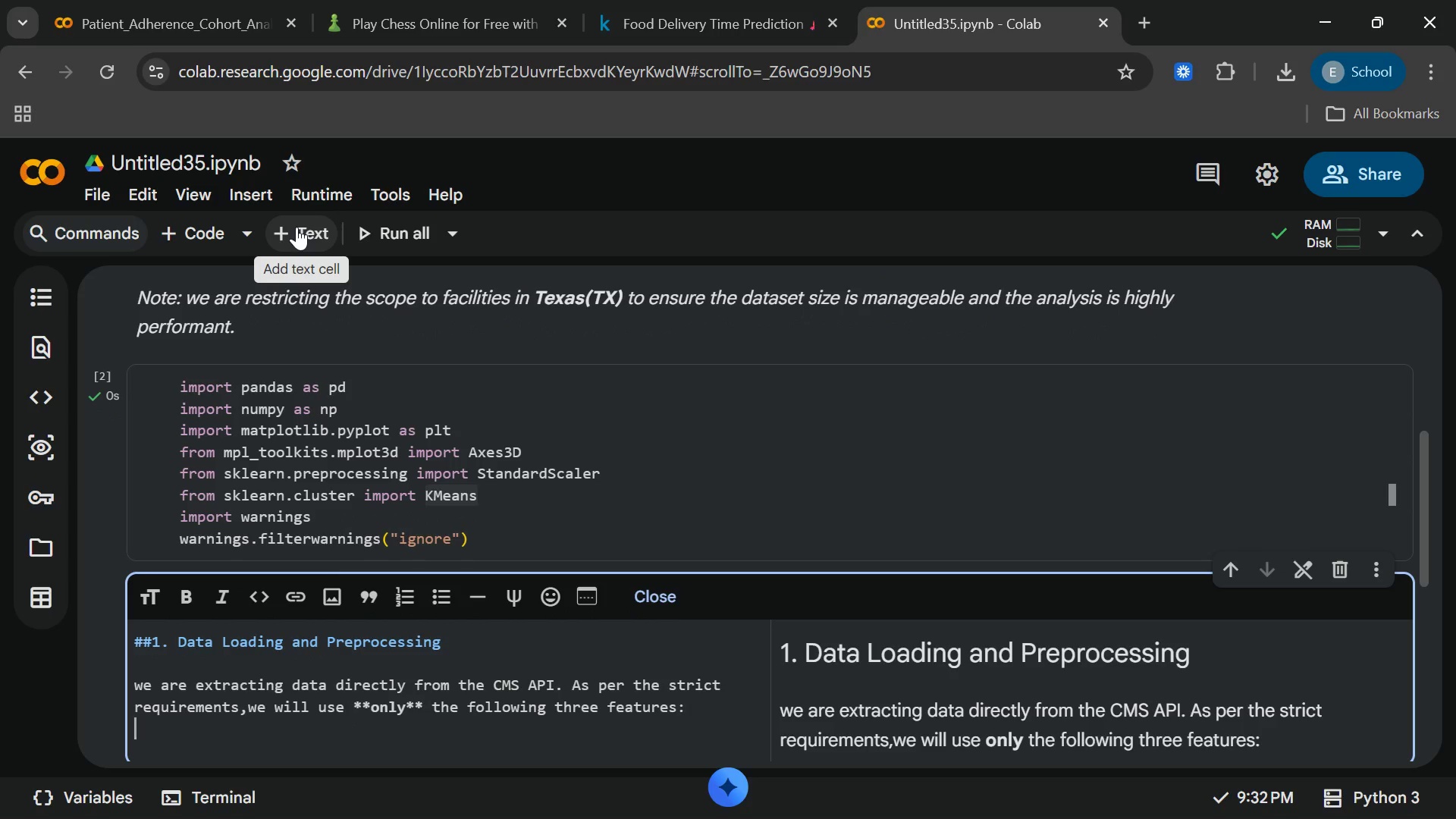 
key(Enter)
 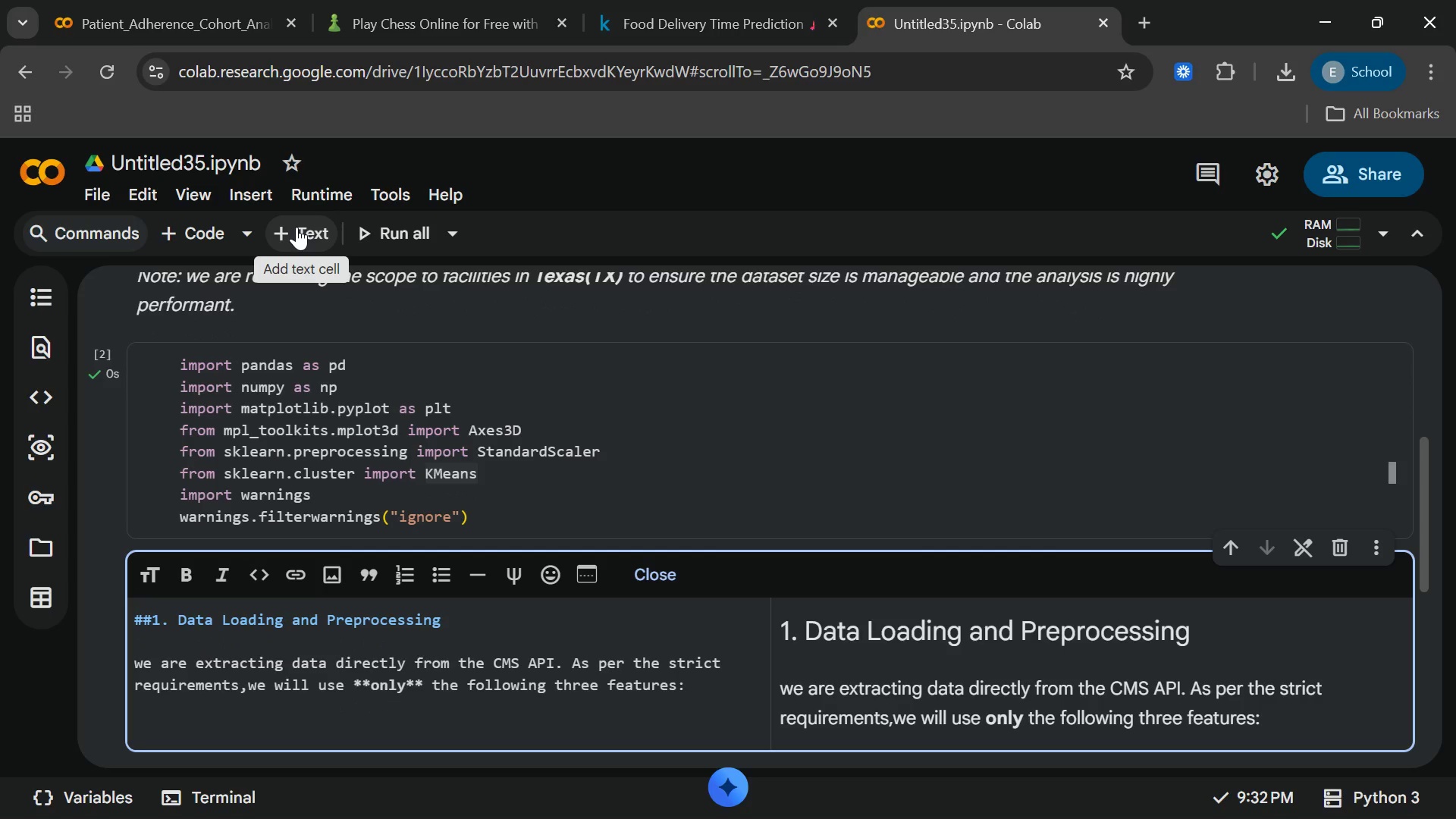 
type(1.NUmber)
key(Backspace)
key(Backspace)
key(Backspace)
key(Backspace)
key(Backspace)
type(umber if cer)
 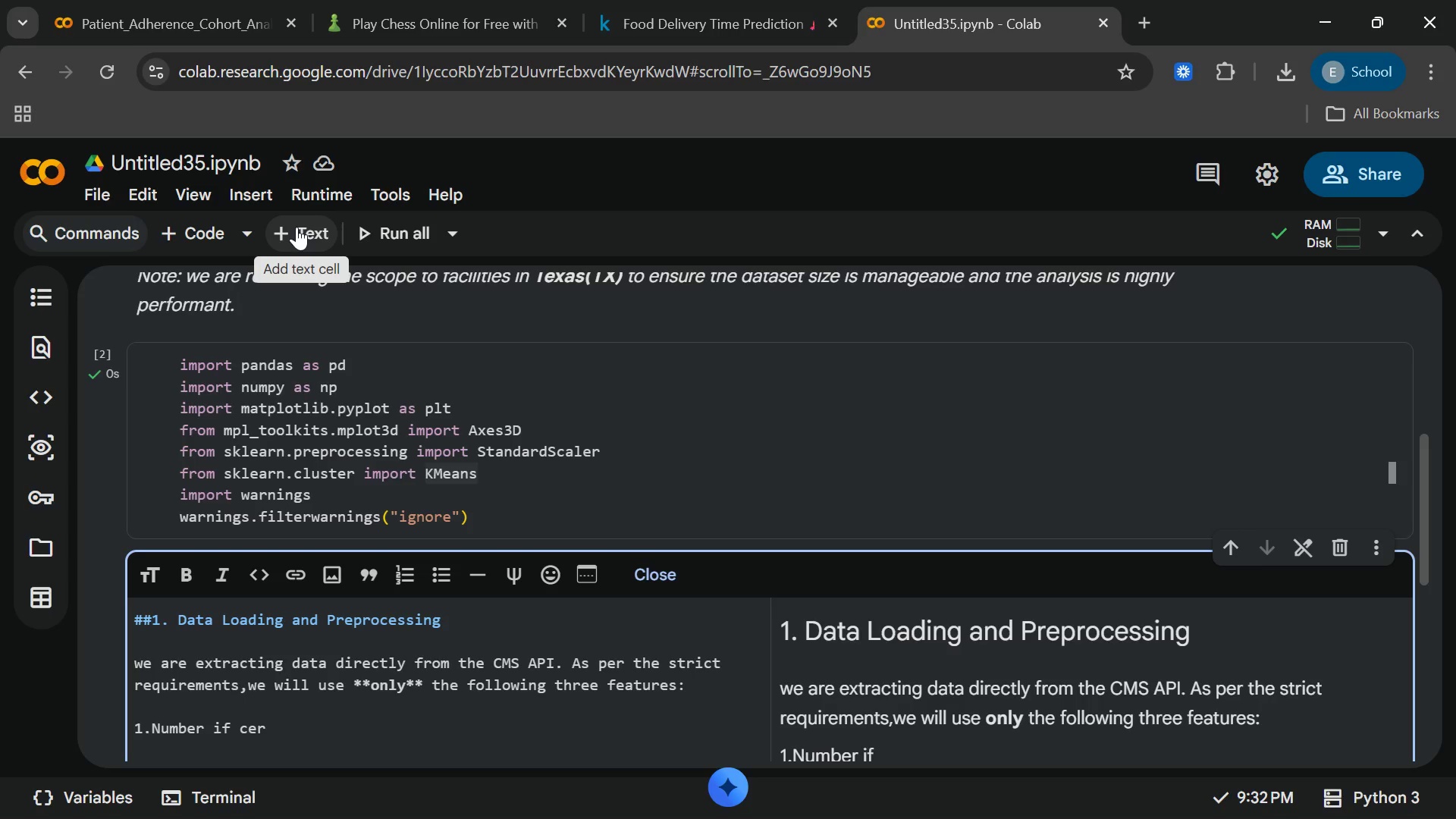 
type(tified)
 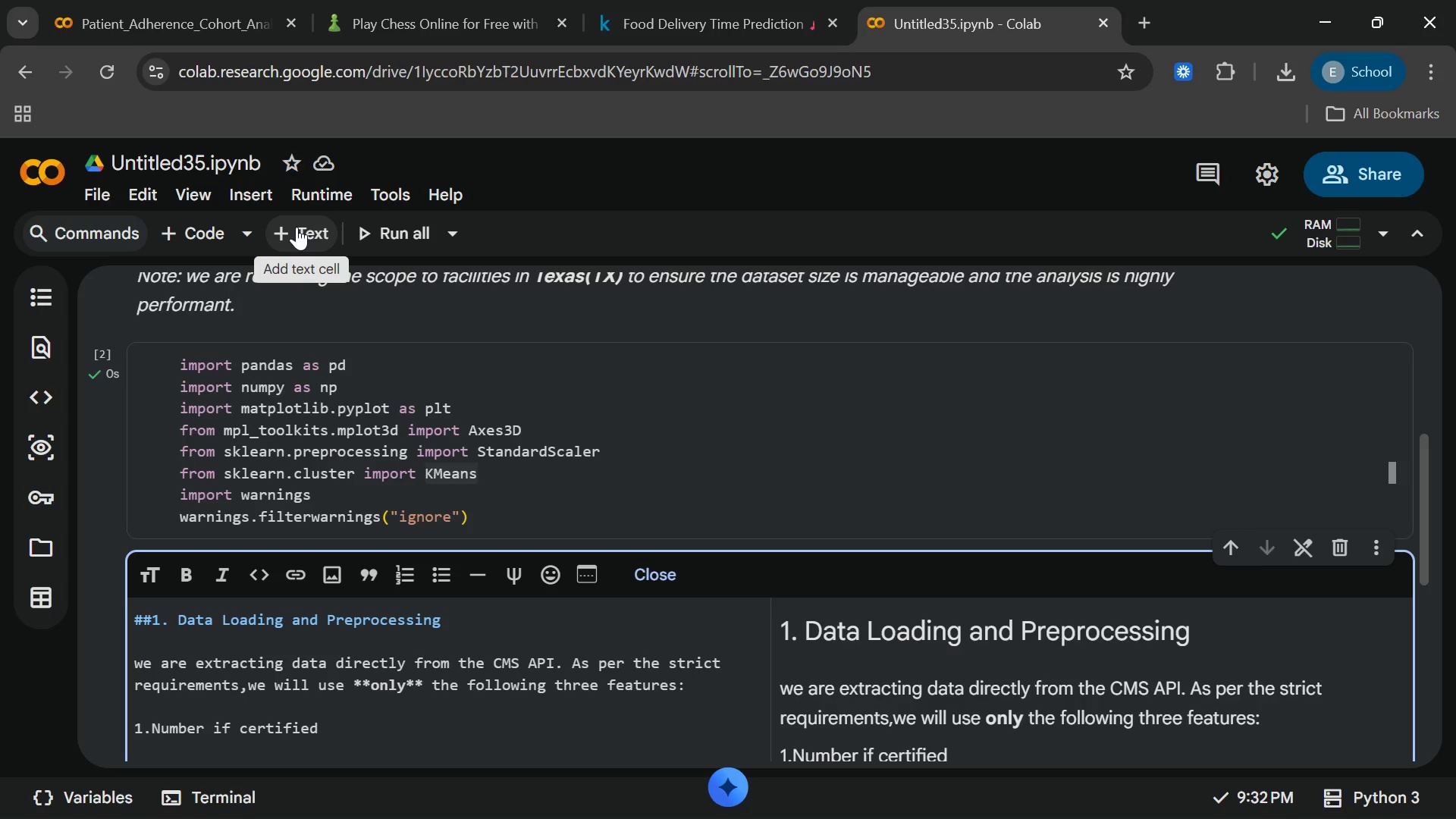 
key(Space)
 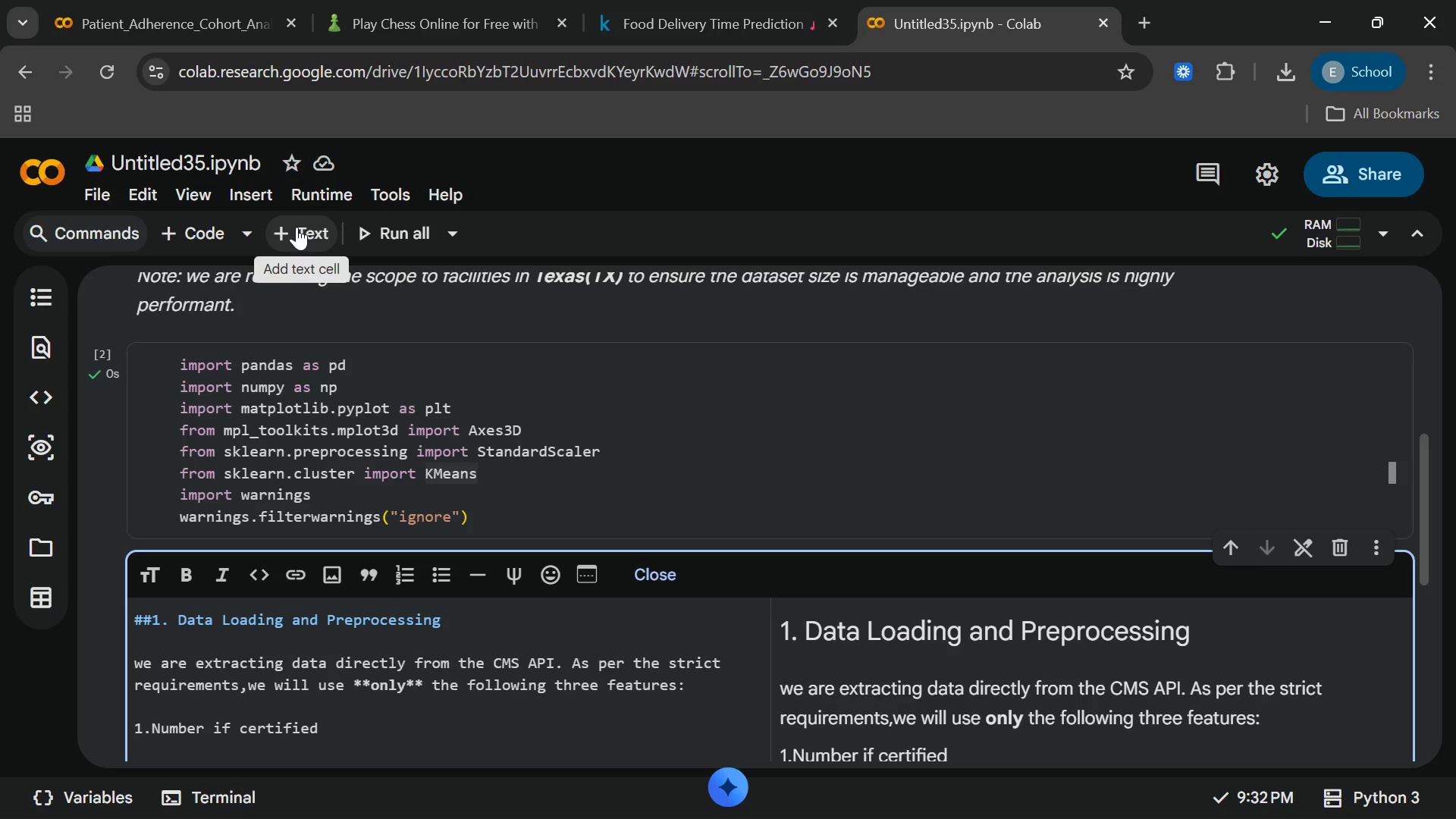 
key(Shift+ShiftLeft)
 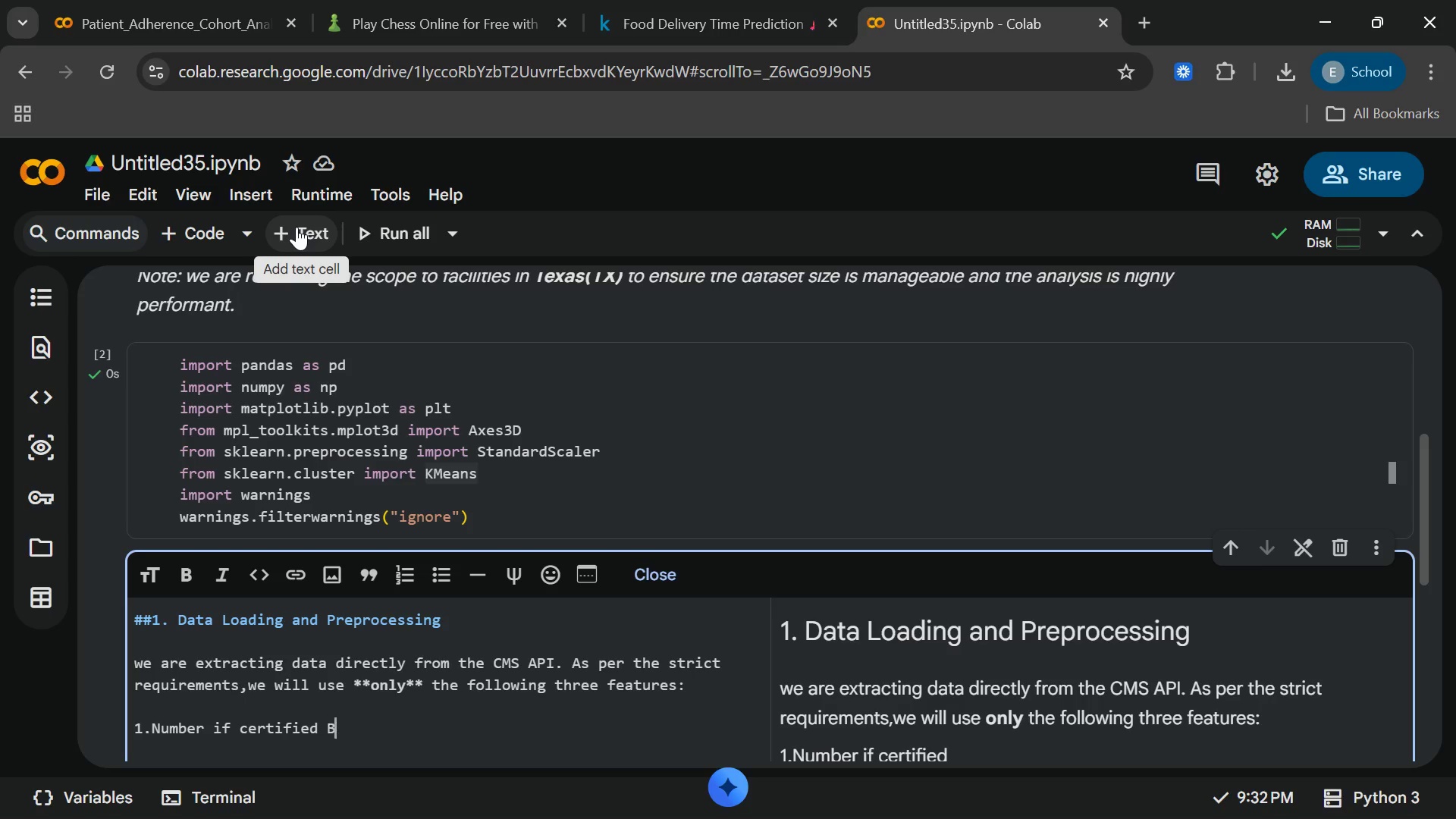 
key(Shift+B)
 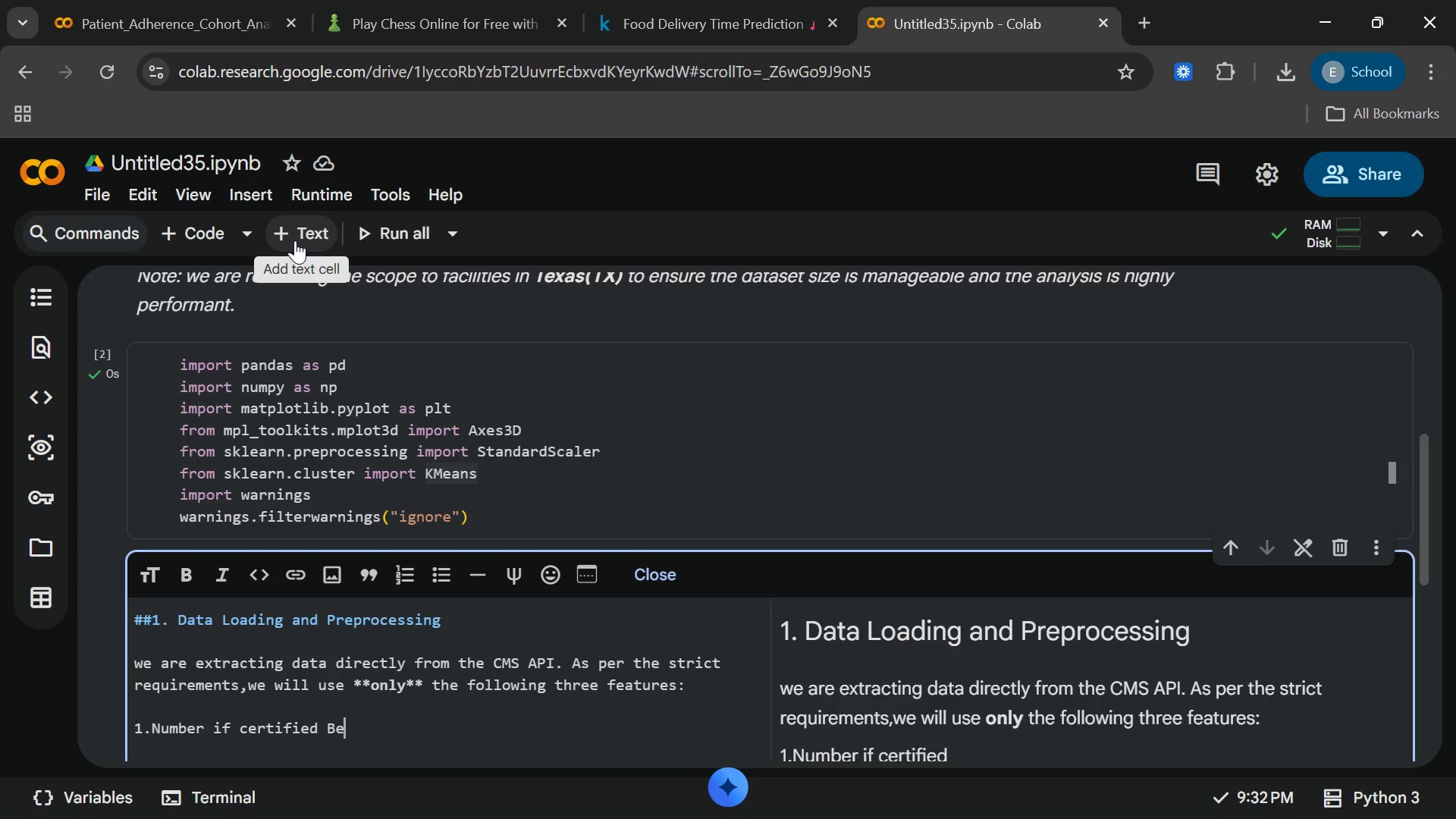 
type(eds)
 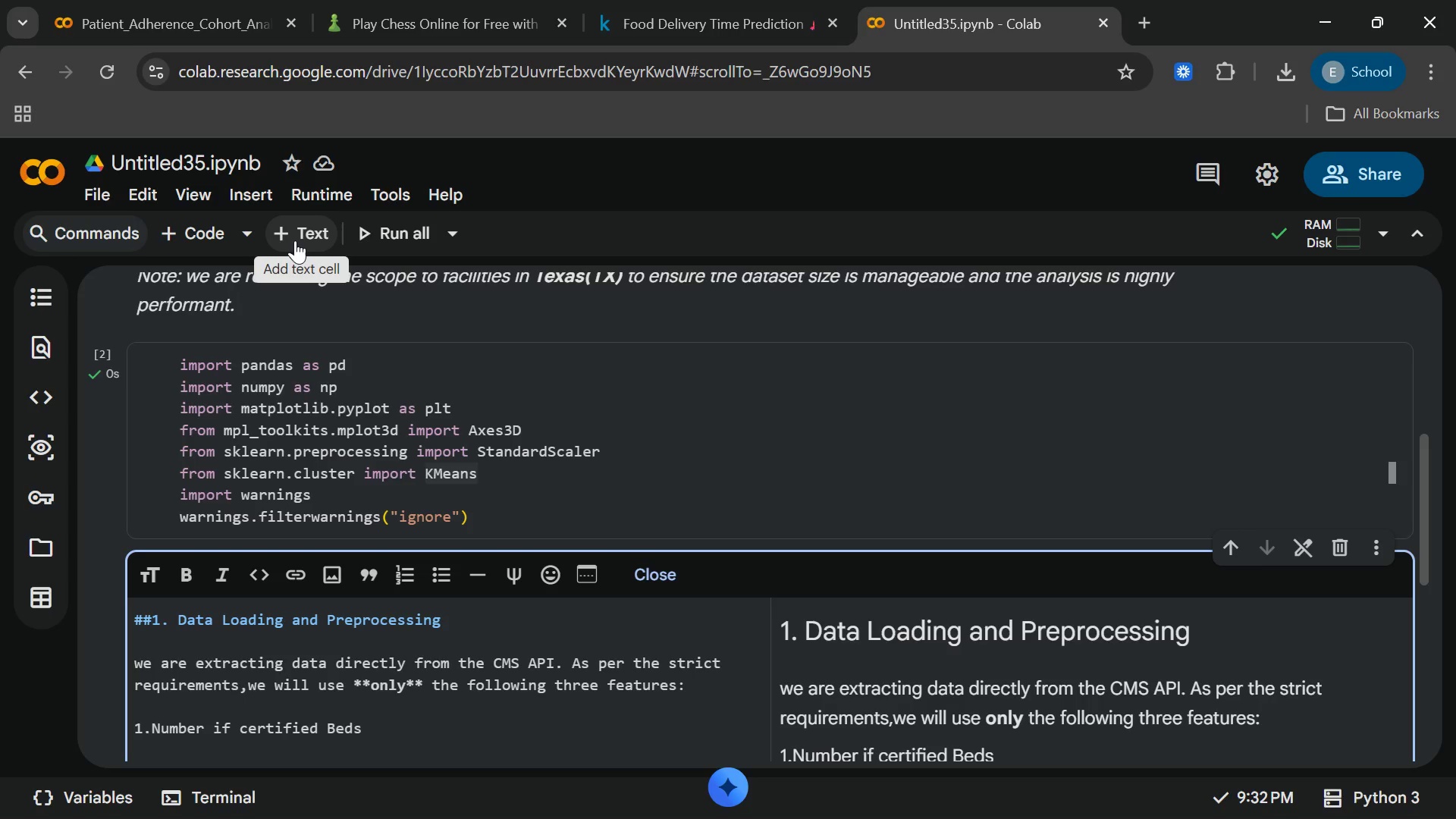 
key(Enter)
 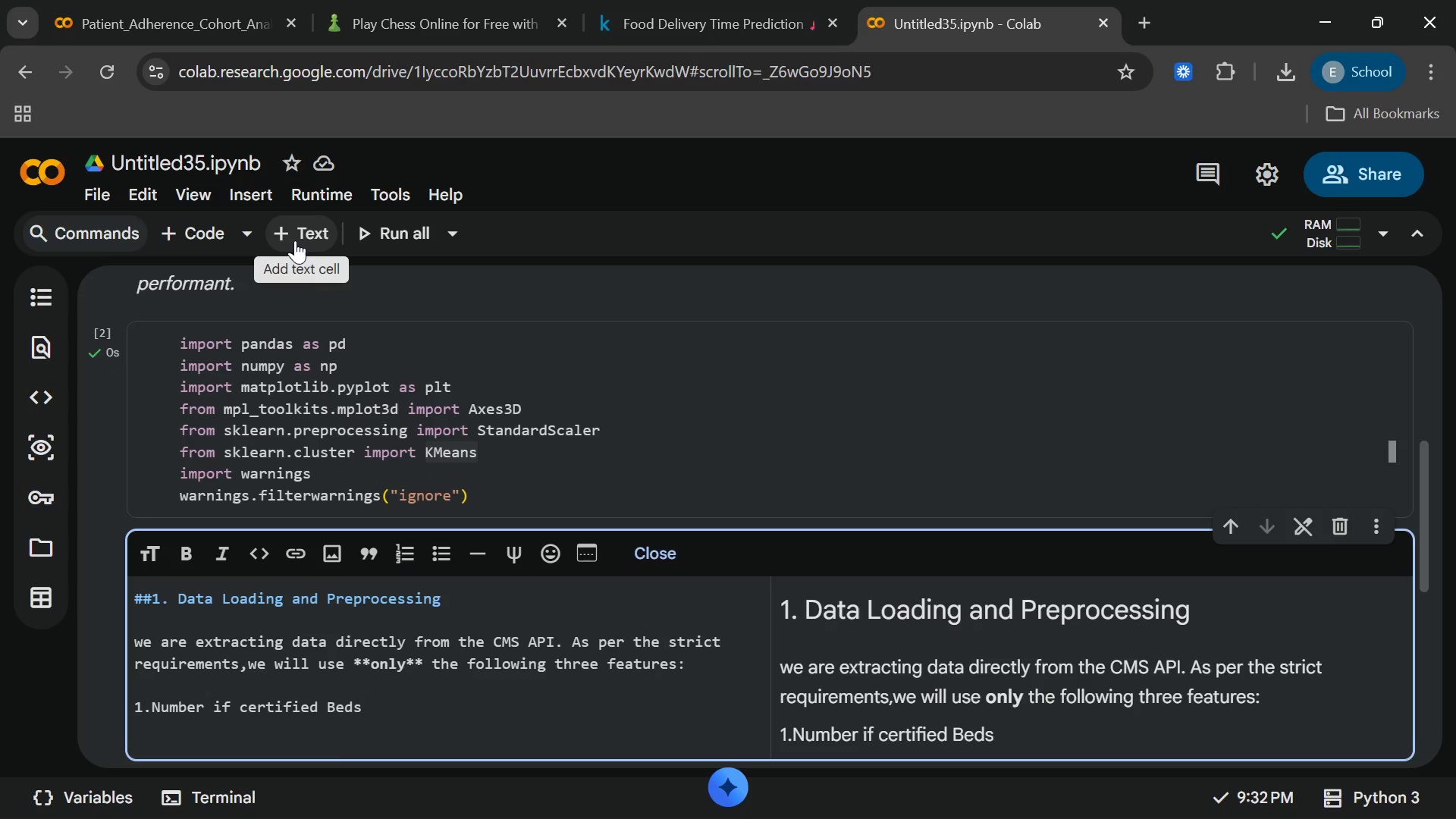 
key(2)
 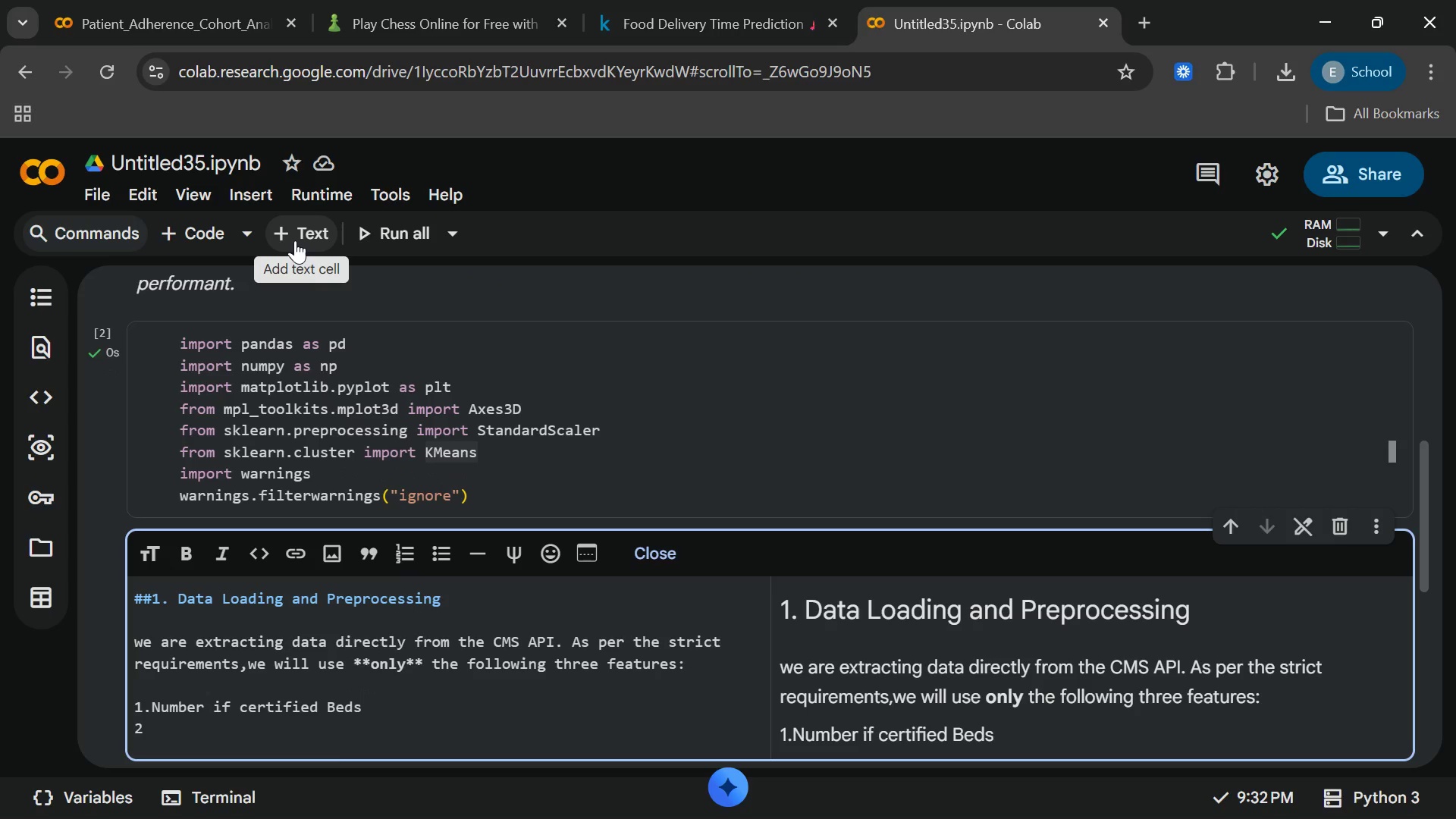 
key(Period)
 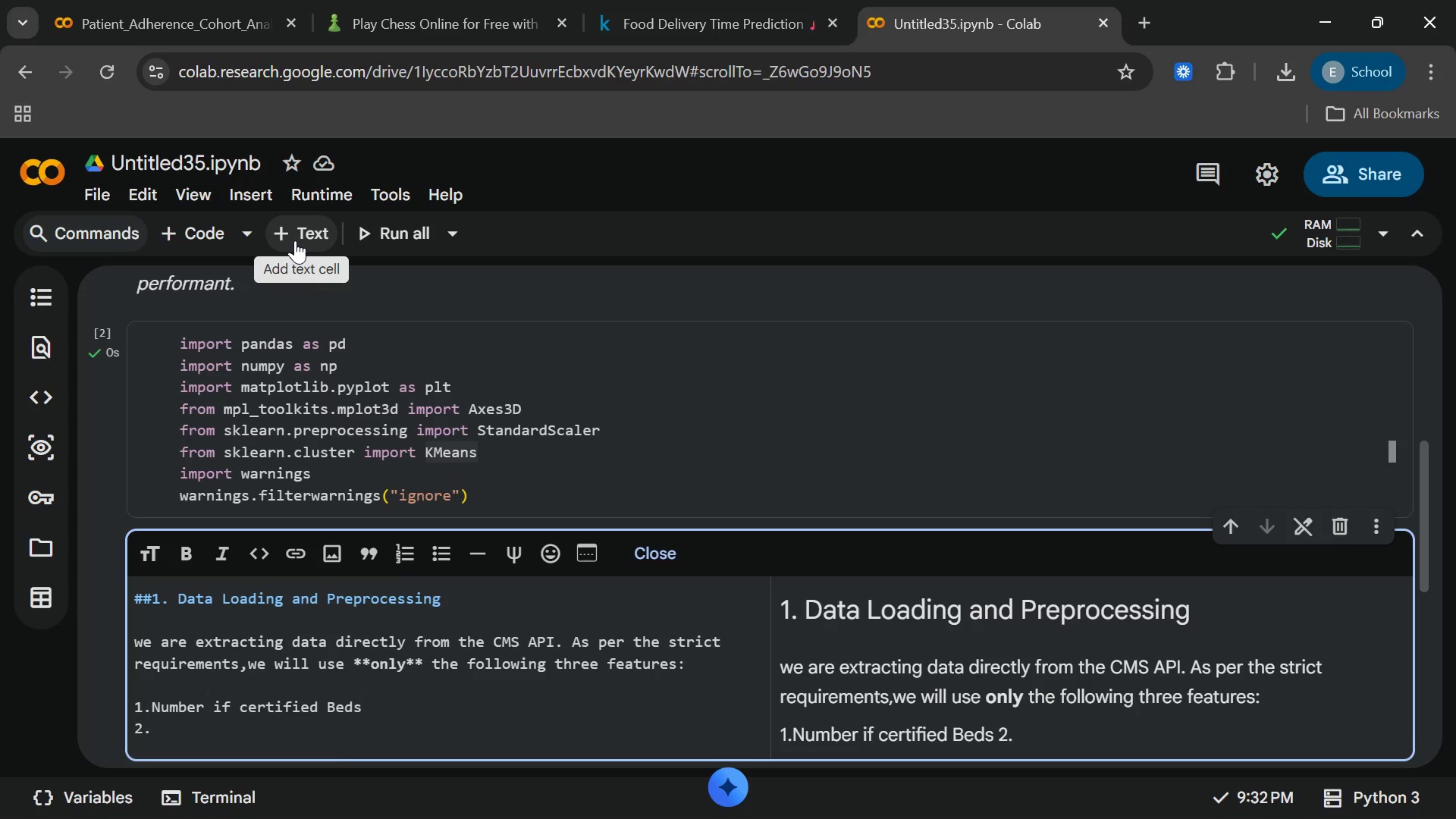 
key(ArrowUp)
 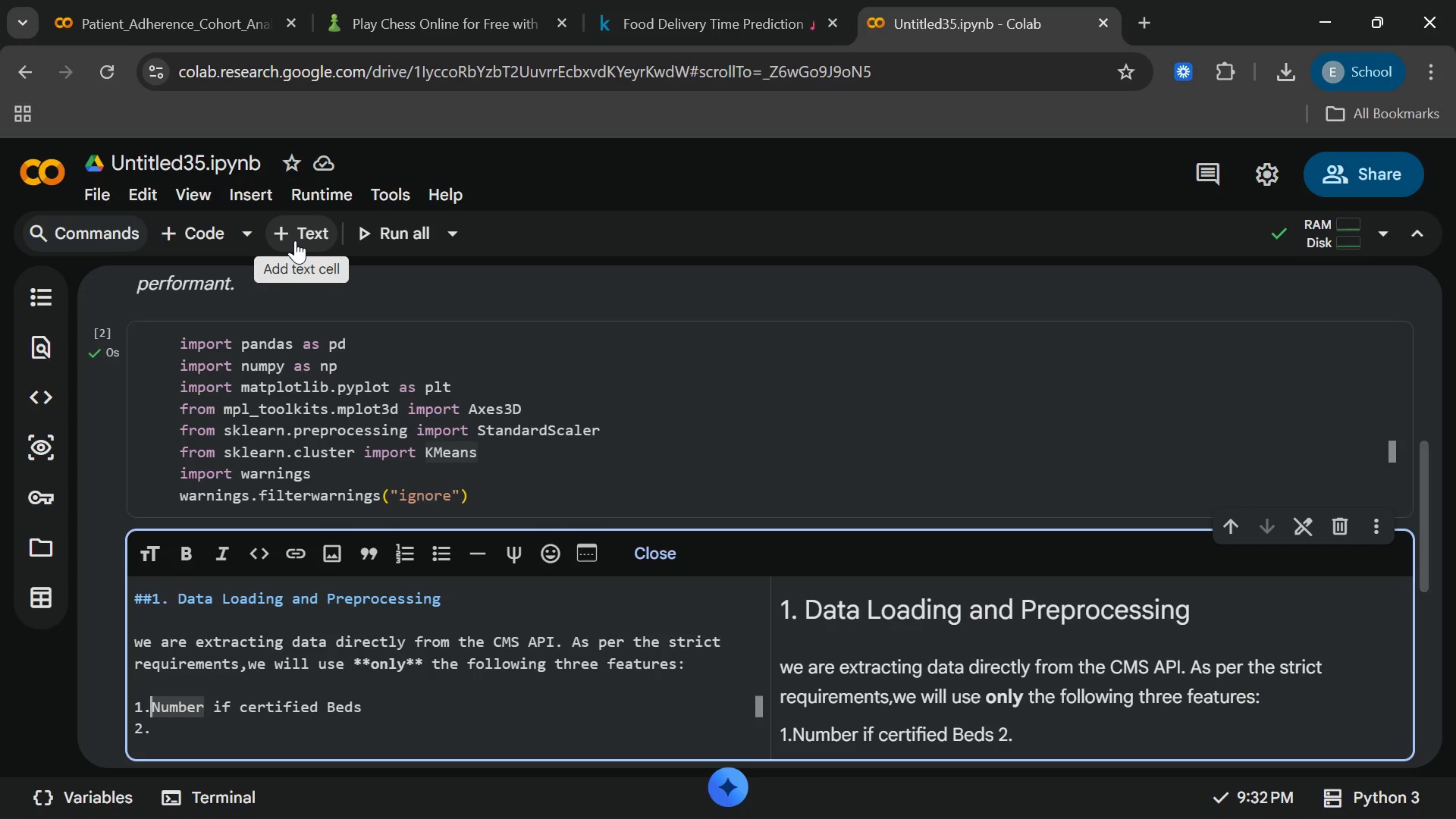 
key(Space)
 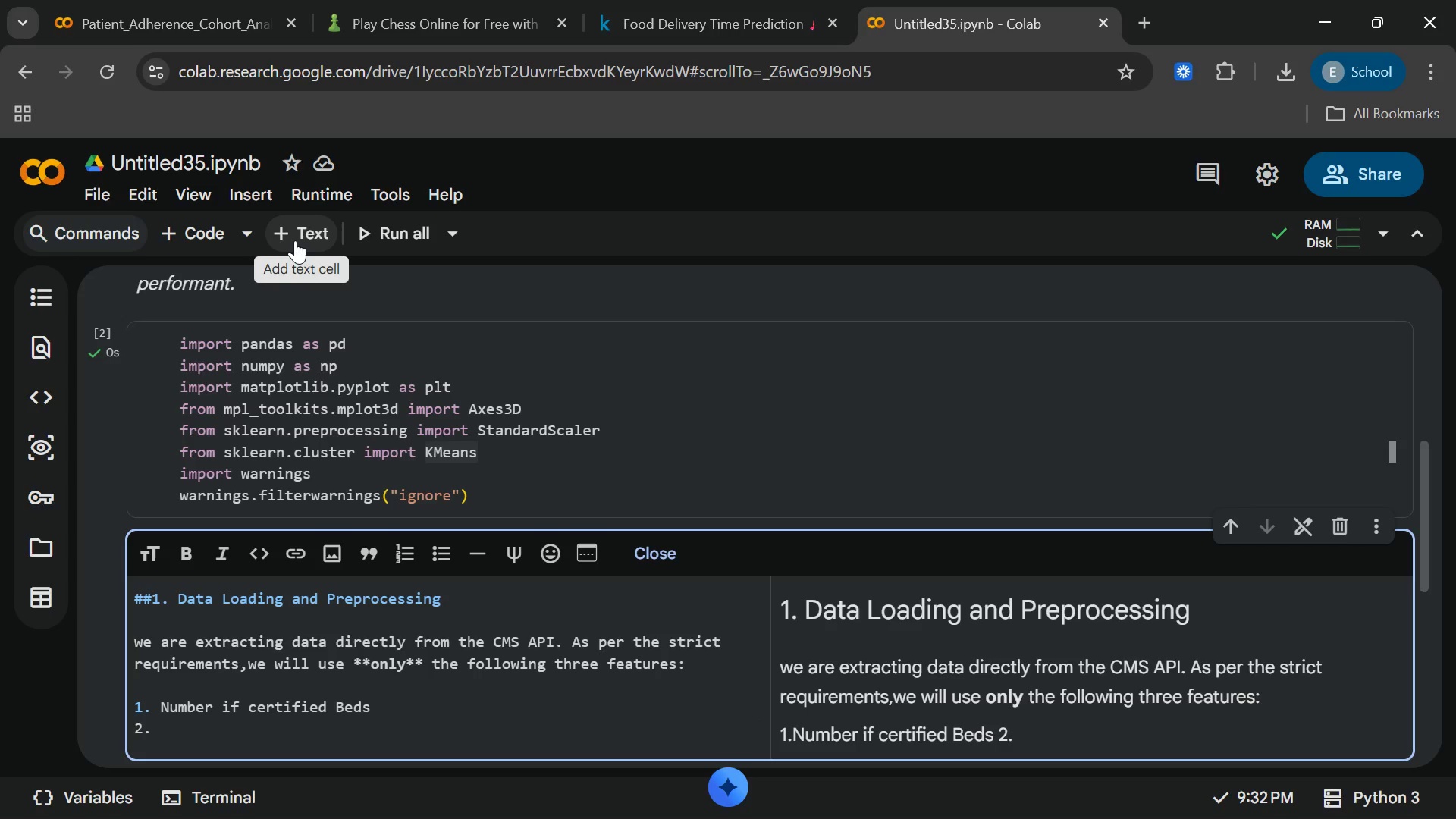 
key(ArrowDown)
 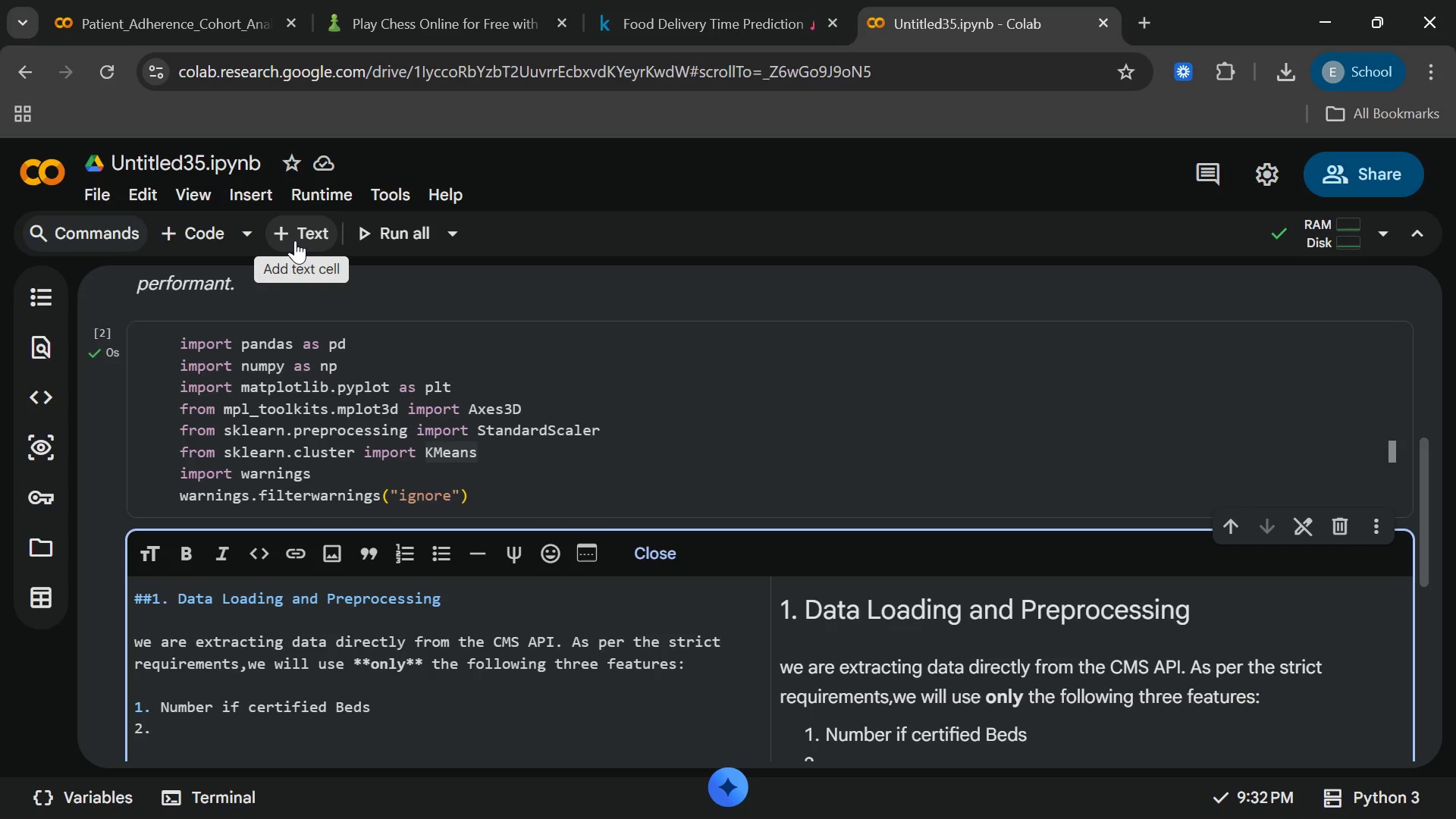 
type( heL)
key(Backspace)
type(alth)
 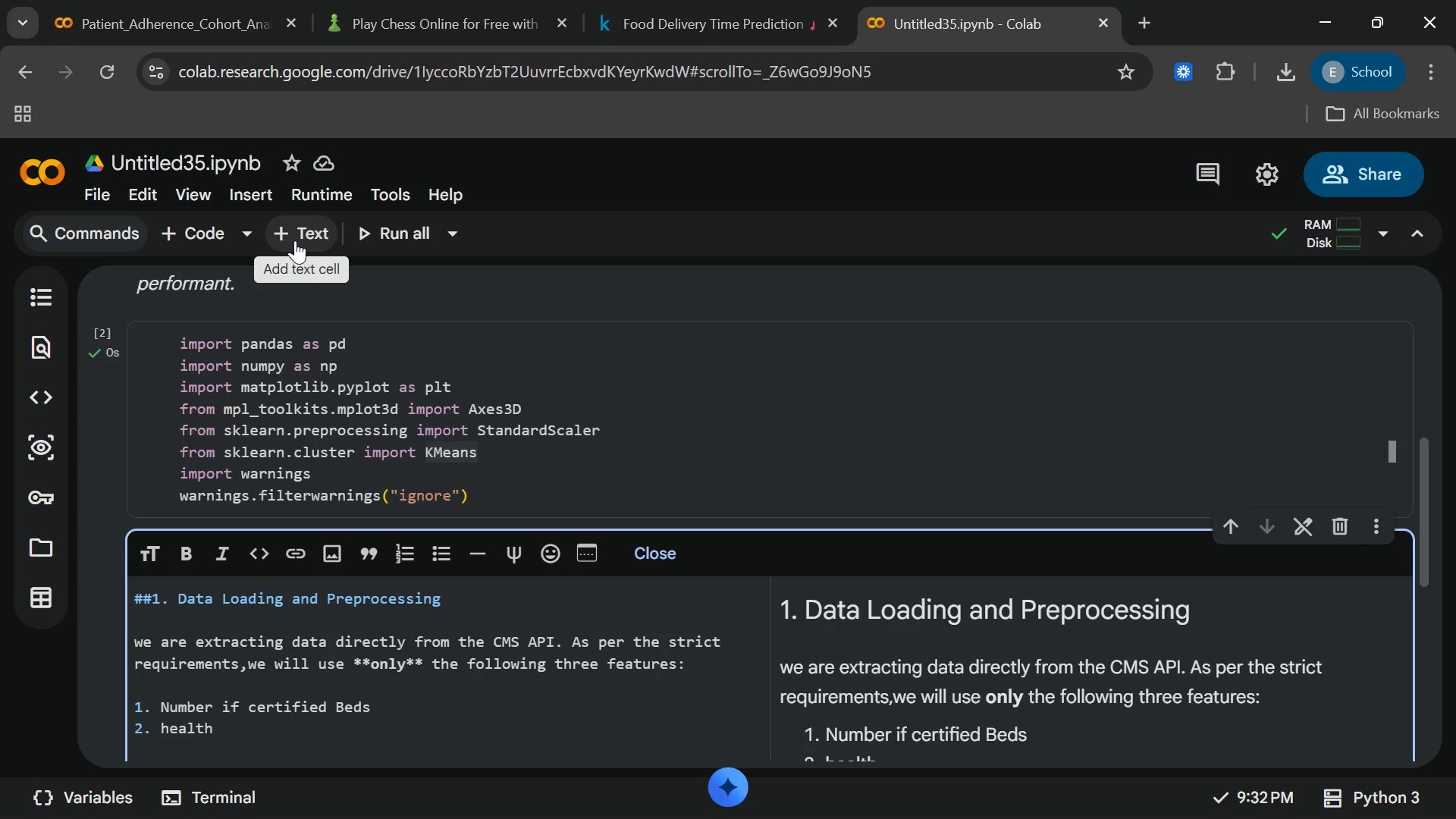 
type( inse)
 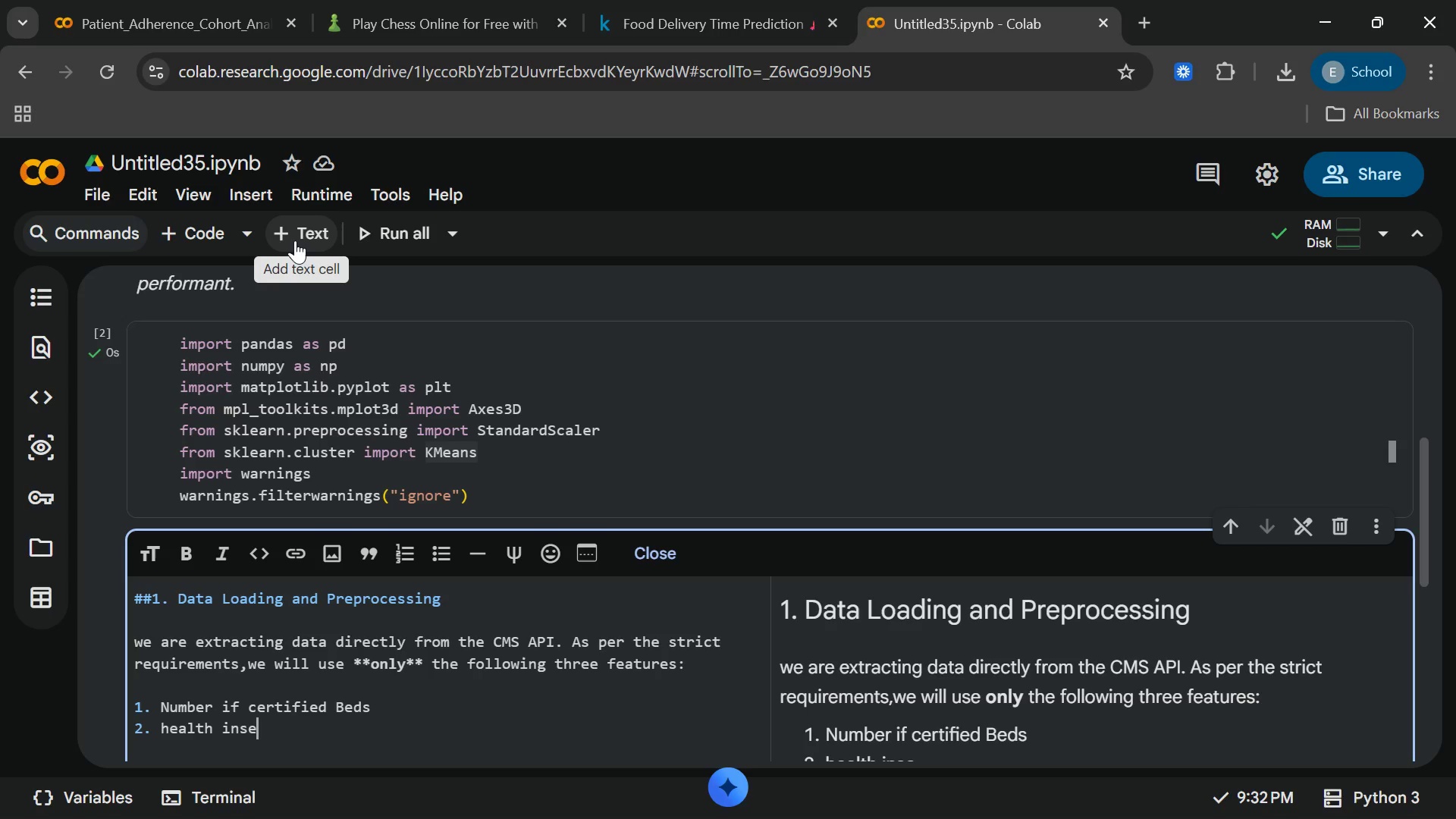 
key(Backspace)
type(pection rating)
key(Backspace)
key(Backspace)
key(Backspace)
key(Backspace)
key(Backspace)
key(Backspace)
type(Rating )
key(Backspace)
 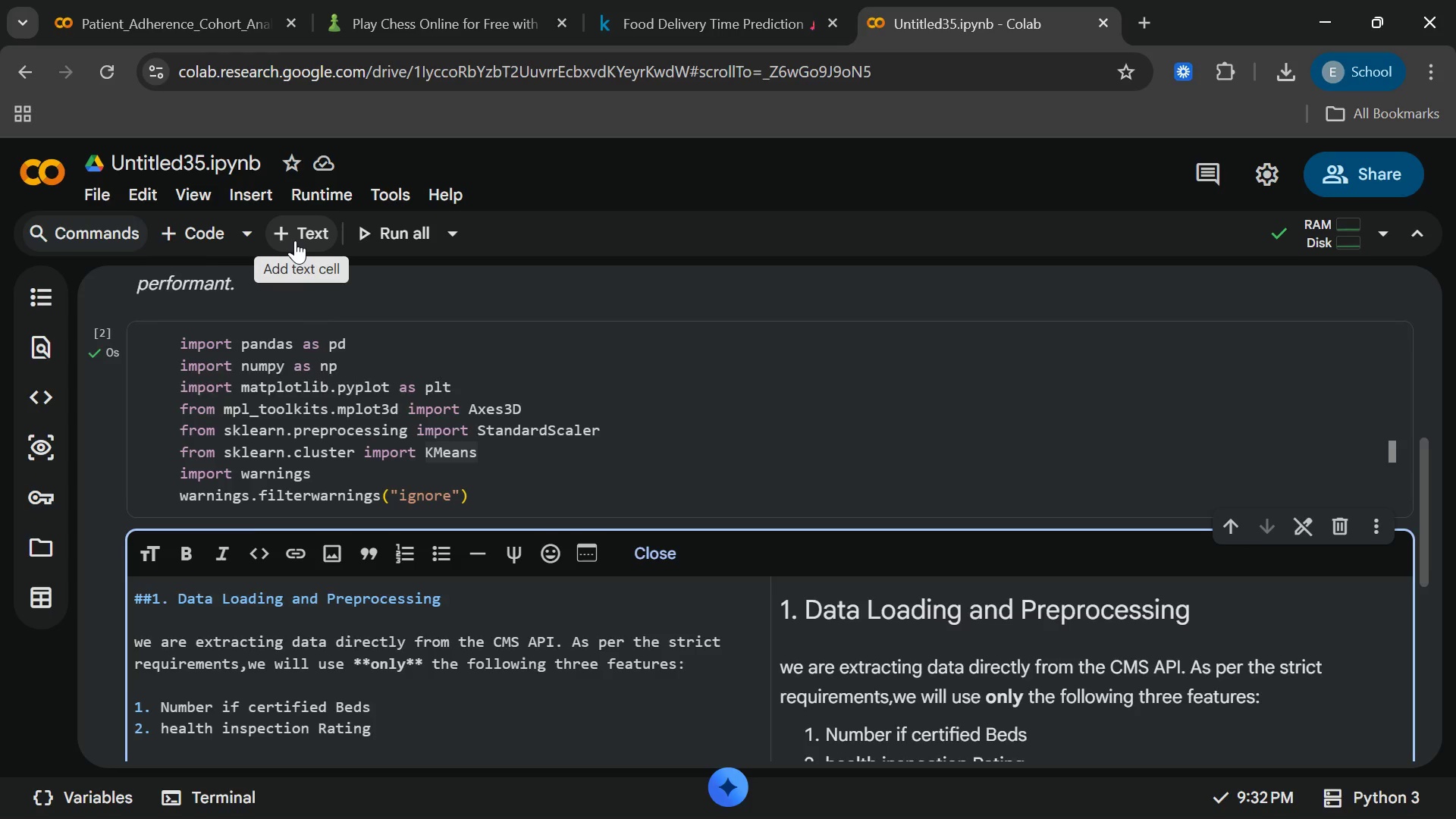 
key(Enter)
 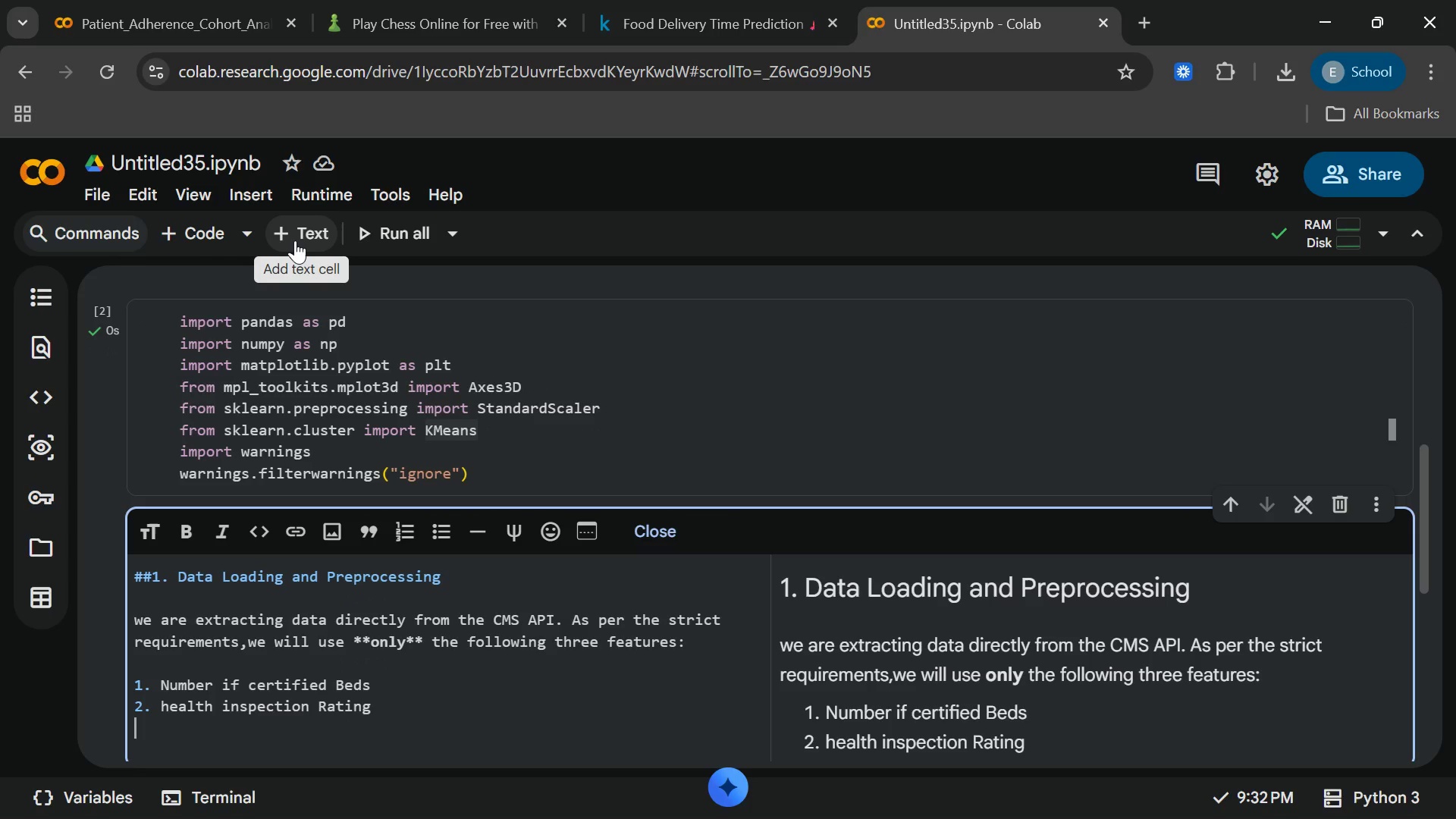 
key(3)
 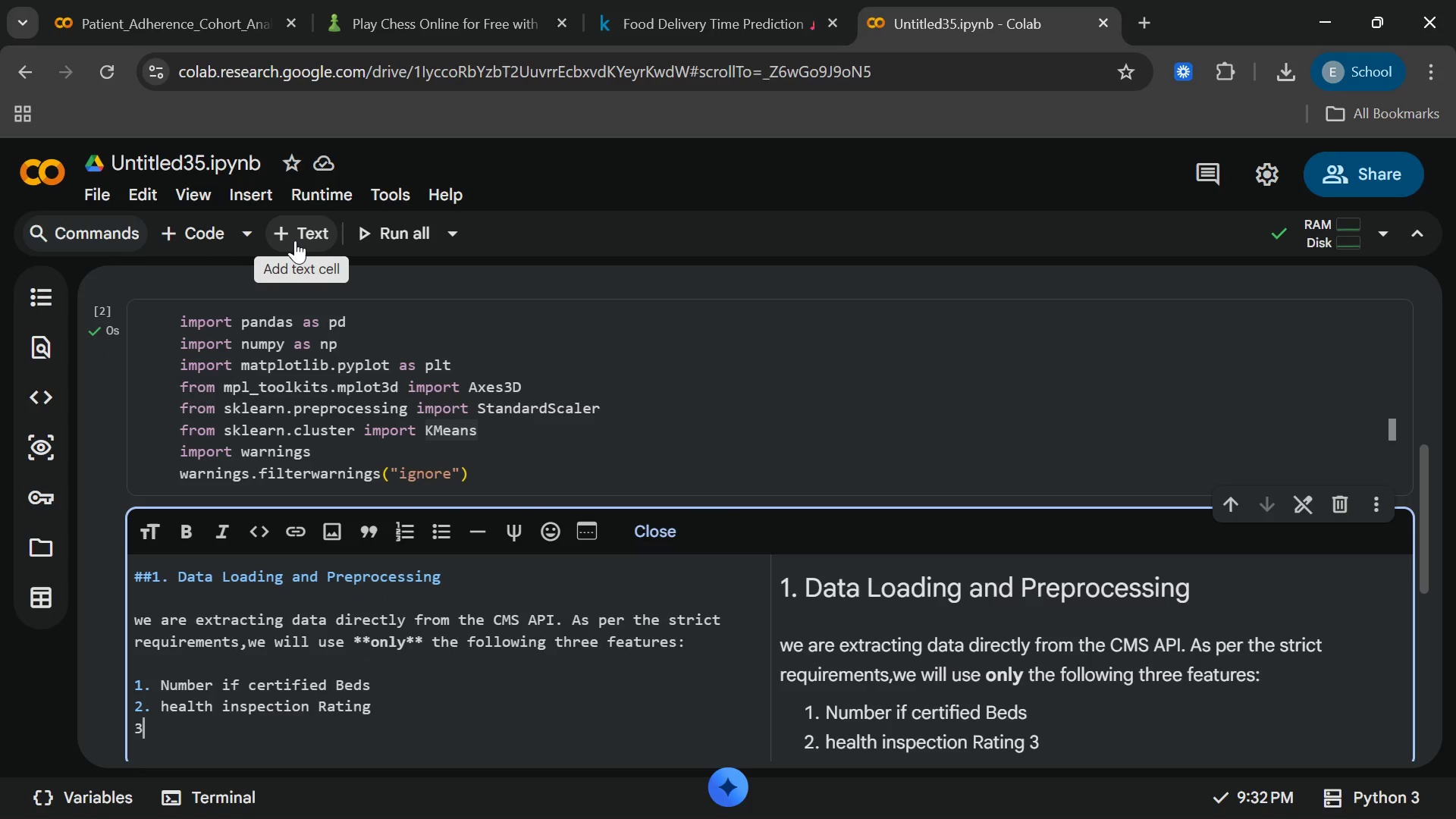 
key(Period)
 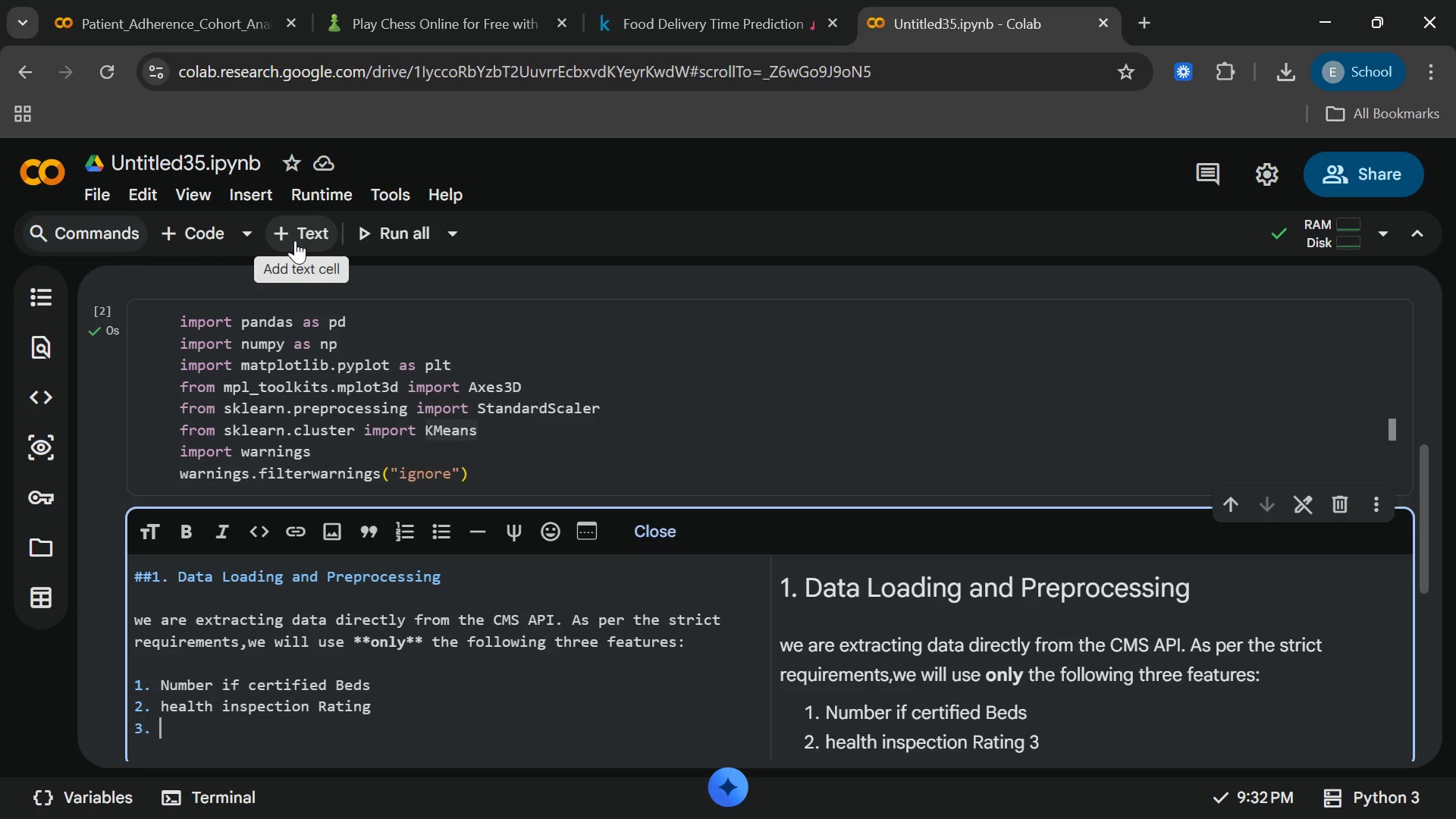 
key(Space)
 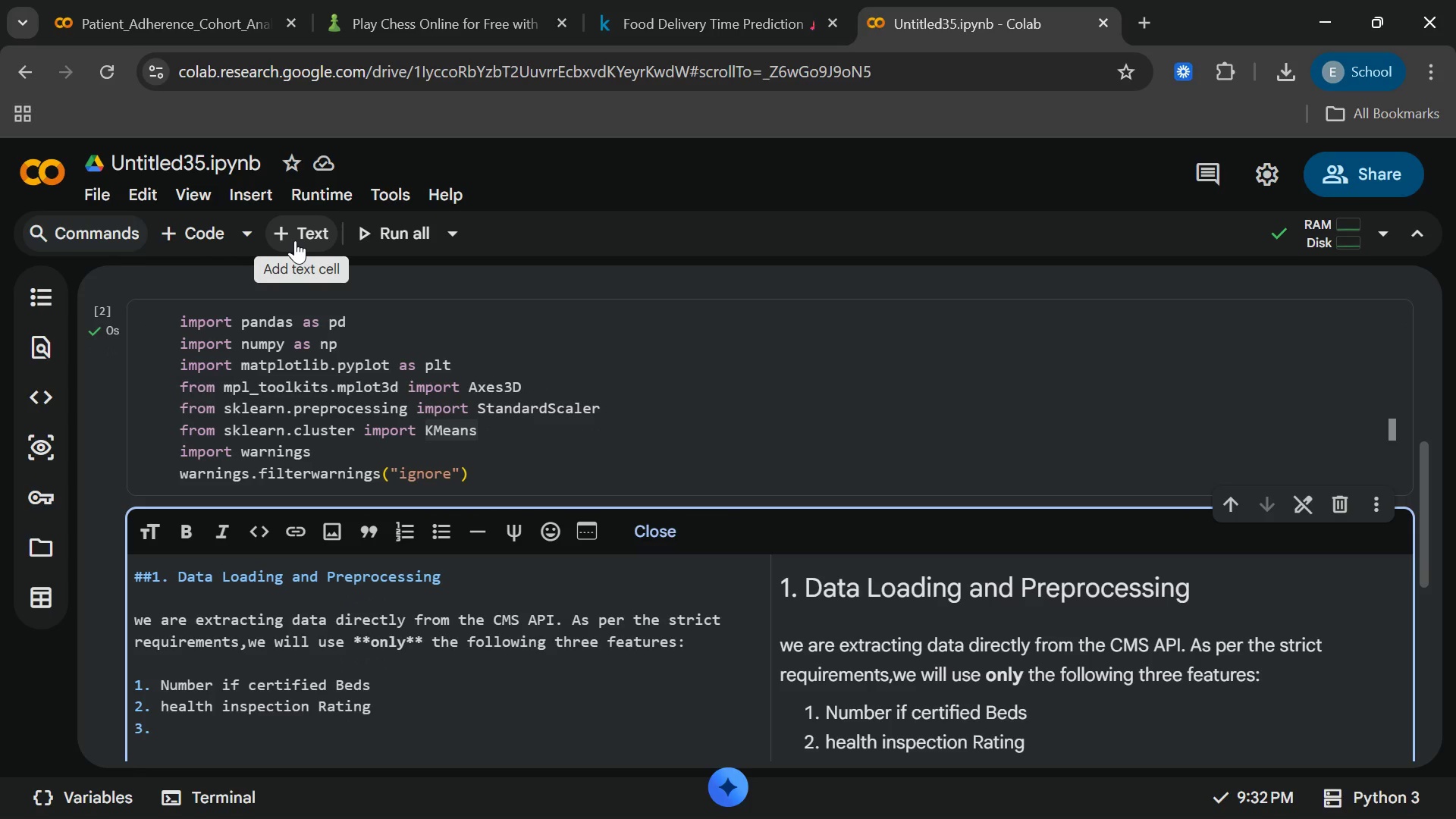 
hold_key(key=ShiftLeft, duration=0.33)
 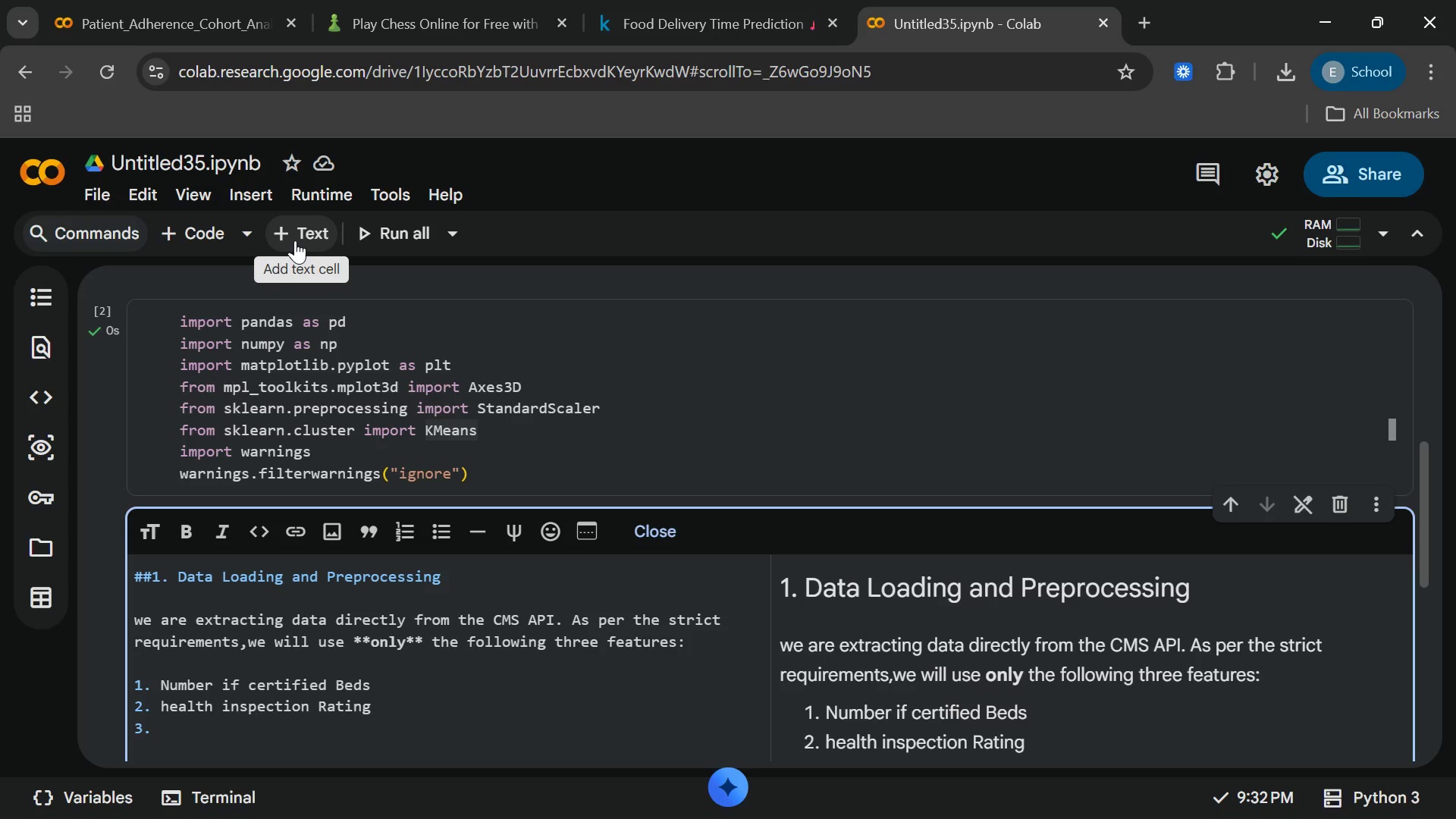 
type(Overall Rating)
 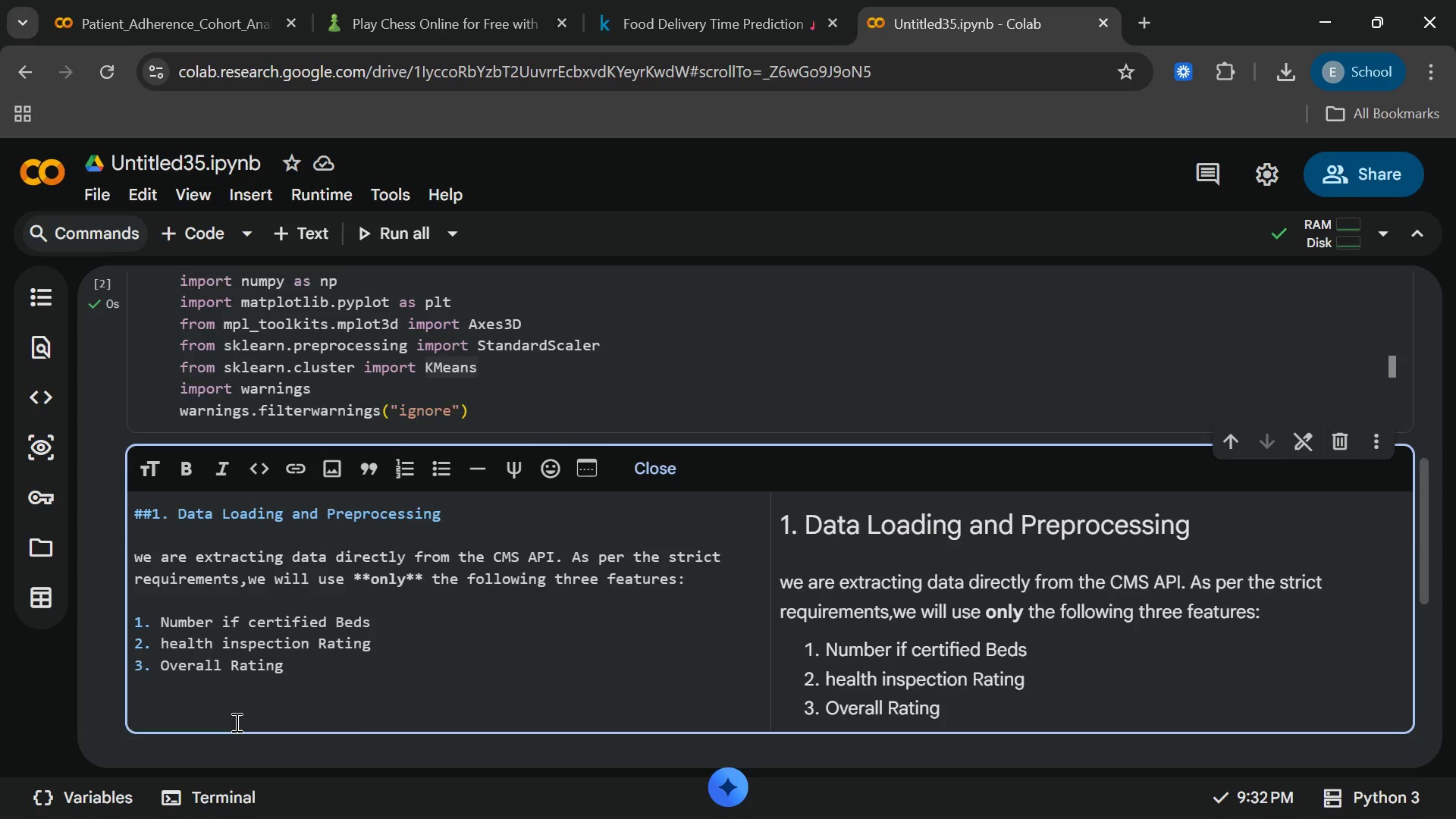 
wait(6.22)
 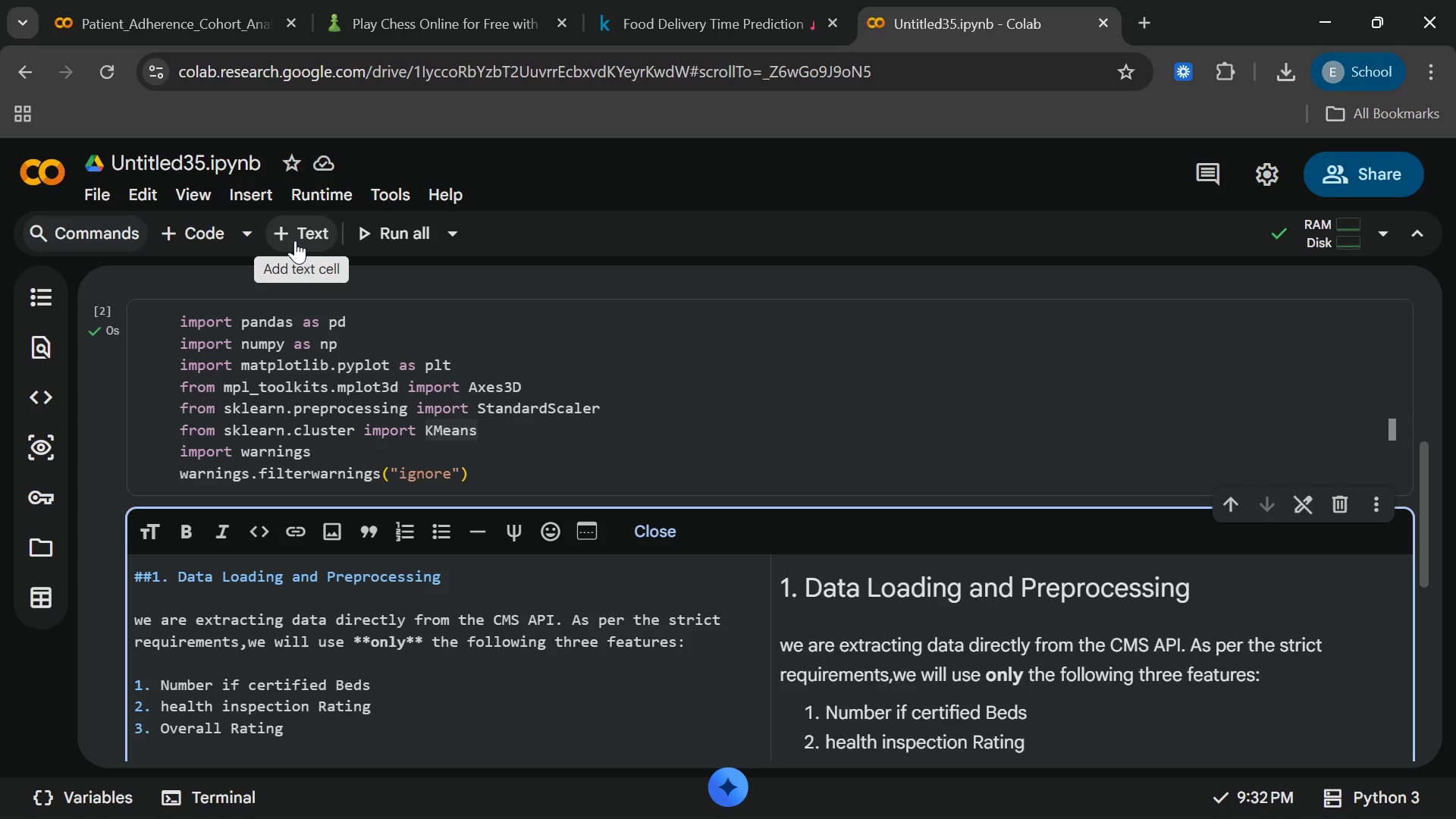 
key(Enter)
 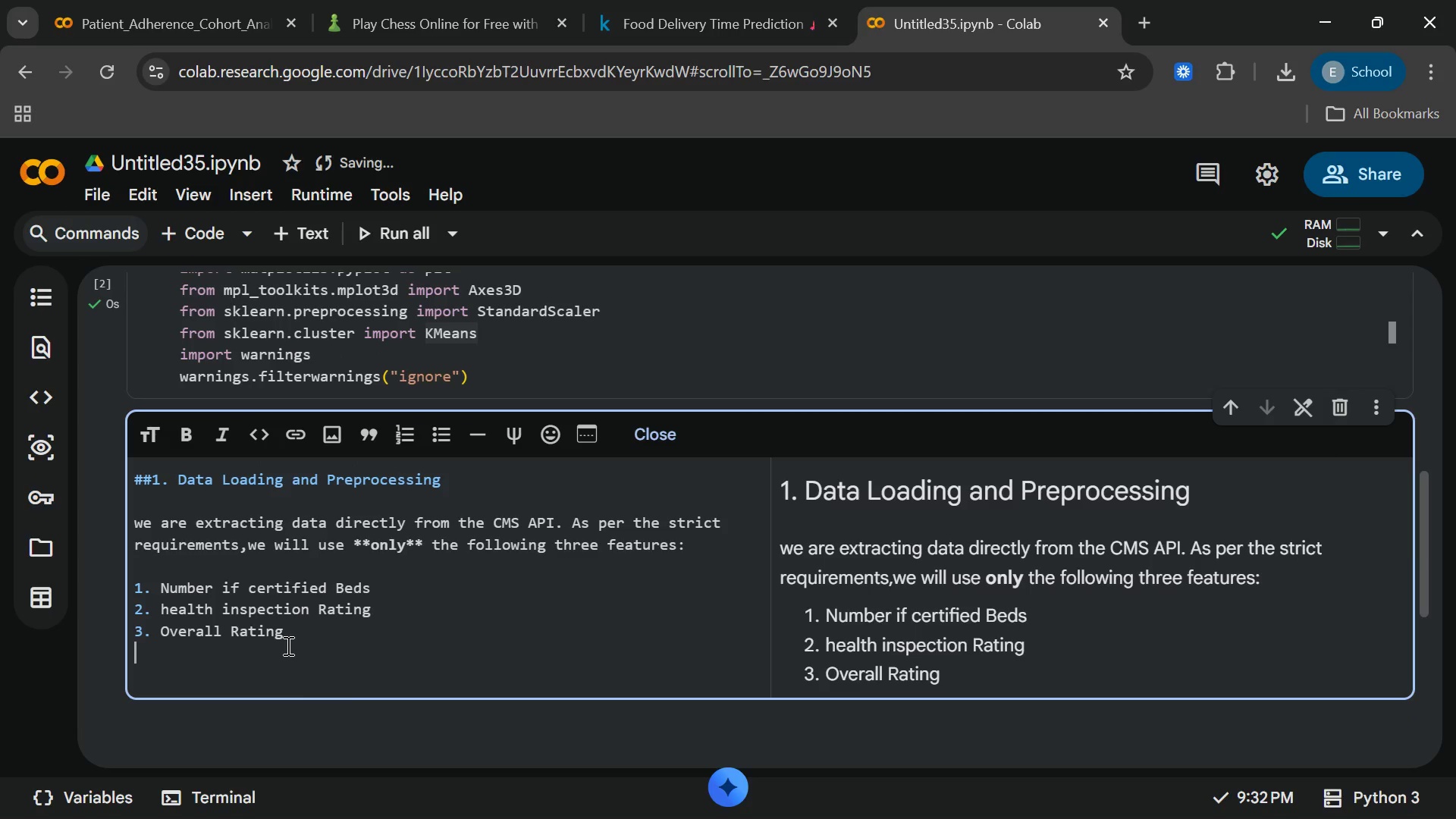 
key(Enter)
 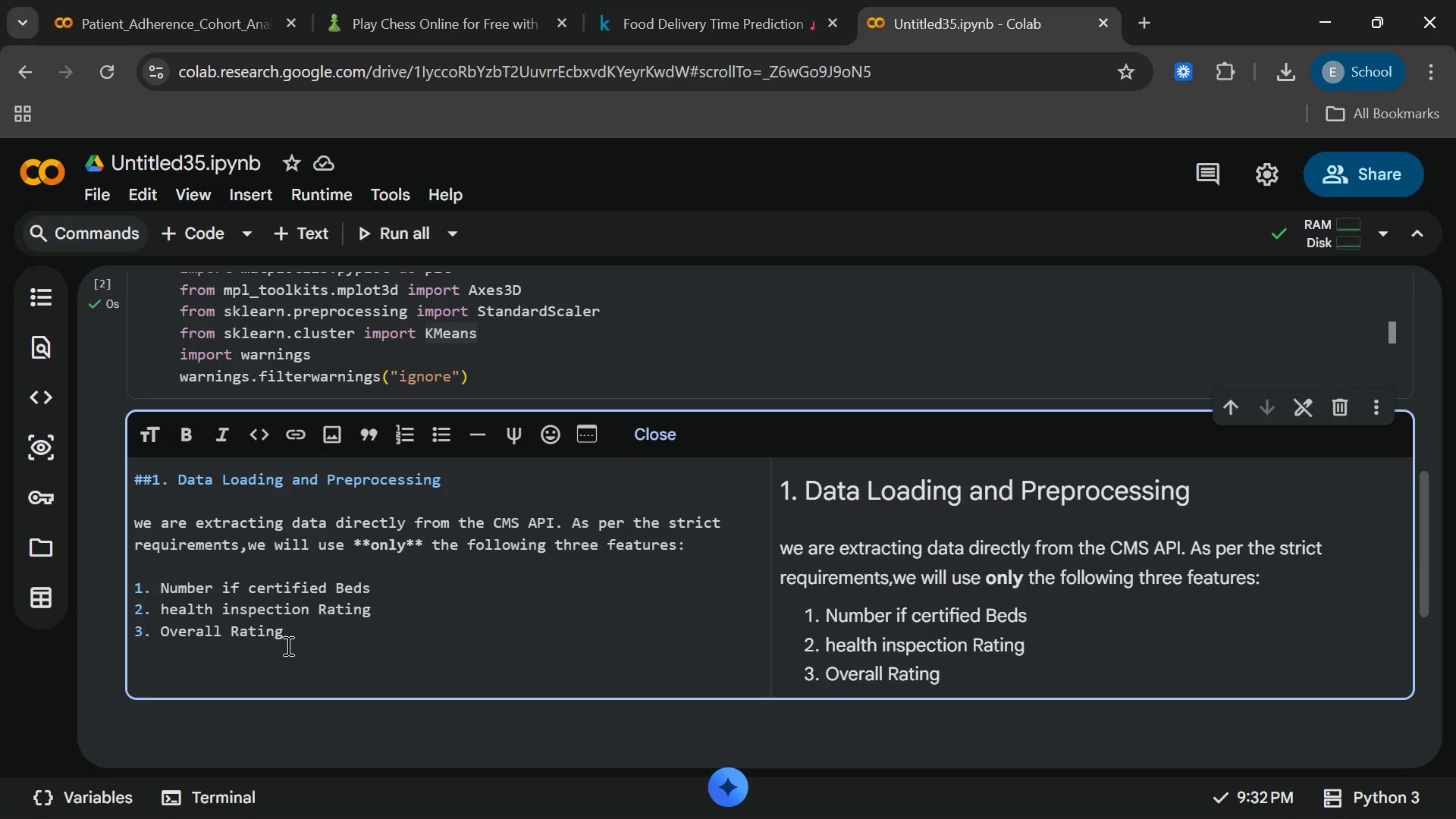 
type(**Dara)
key(Backspace)
key(Backspace)
type(ta LImitation)
 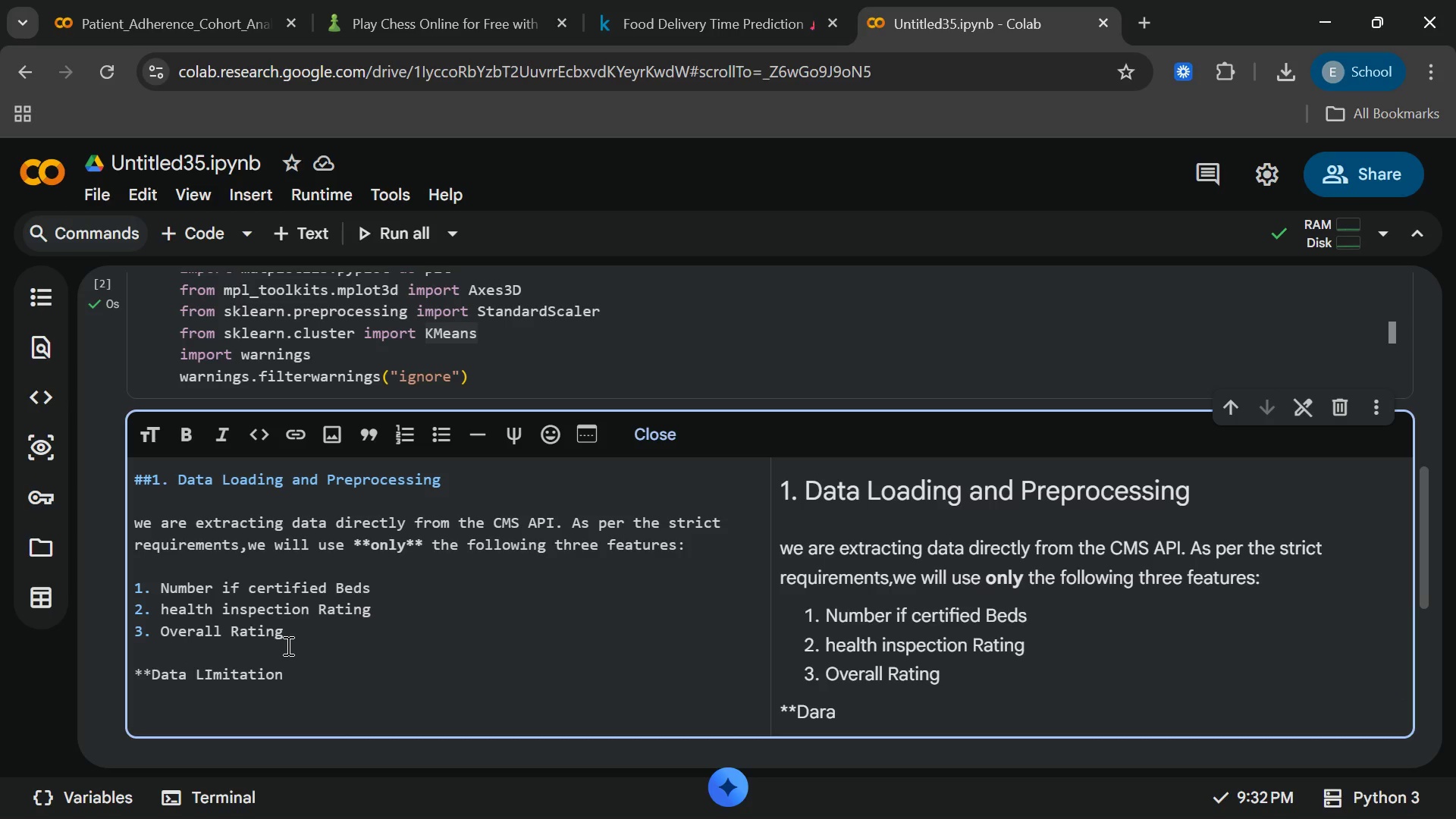 
type(:**)
 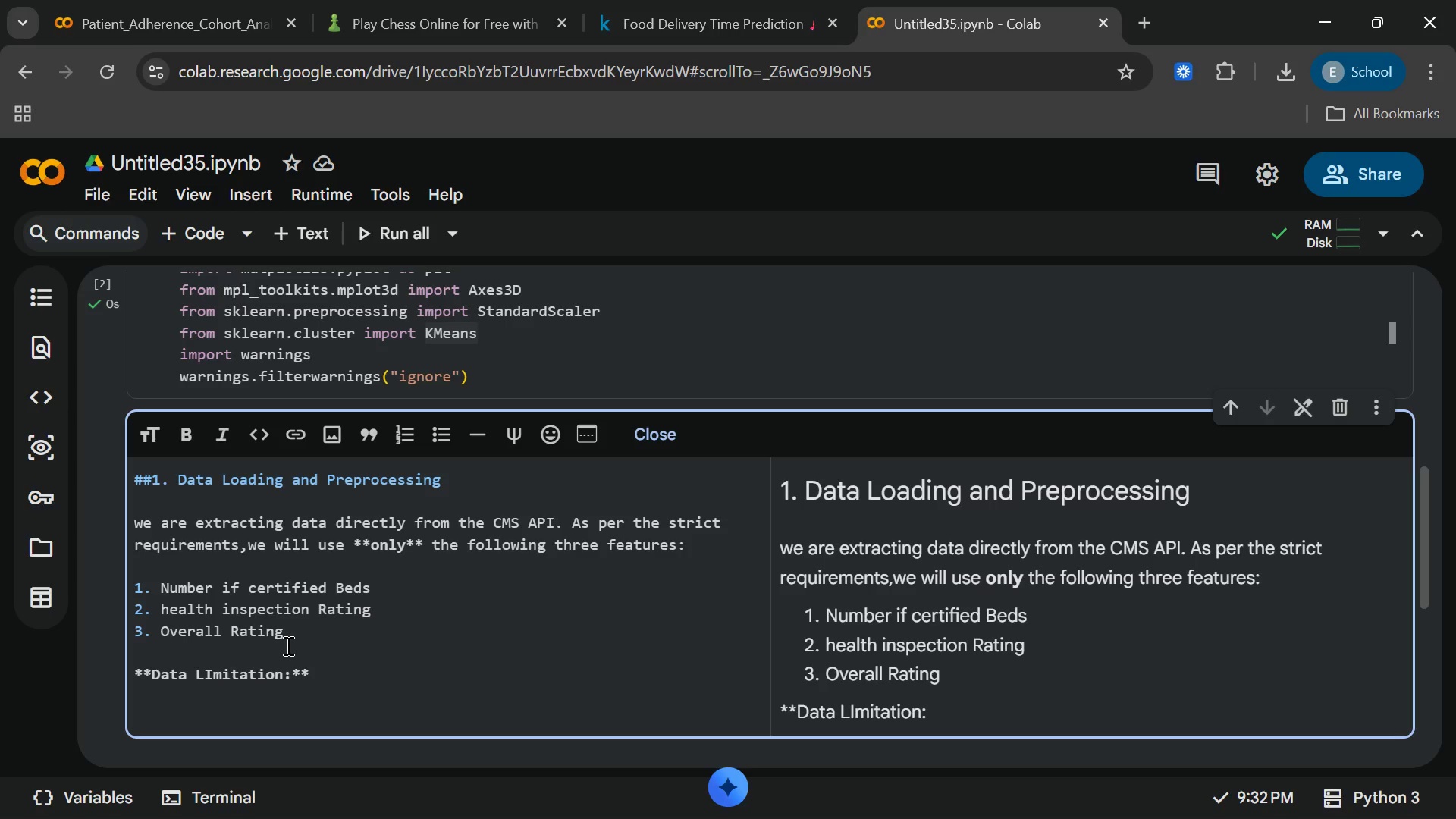 
wait(5.45)
 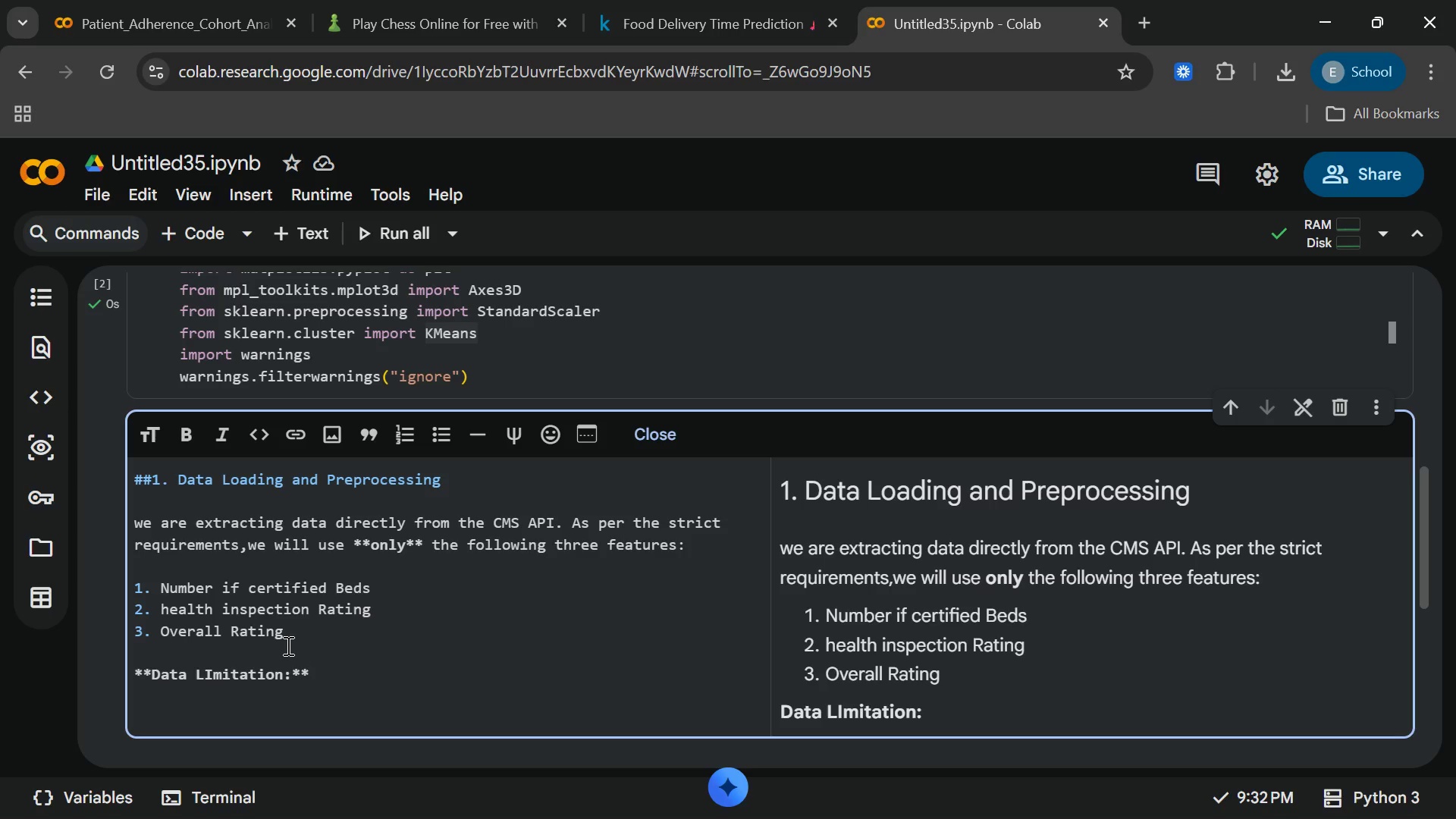 
type( Faci)
 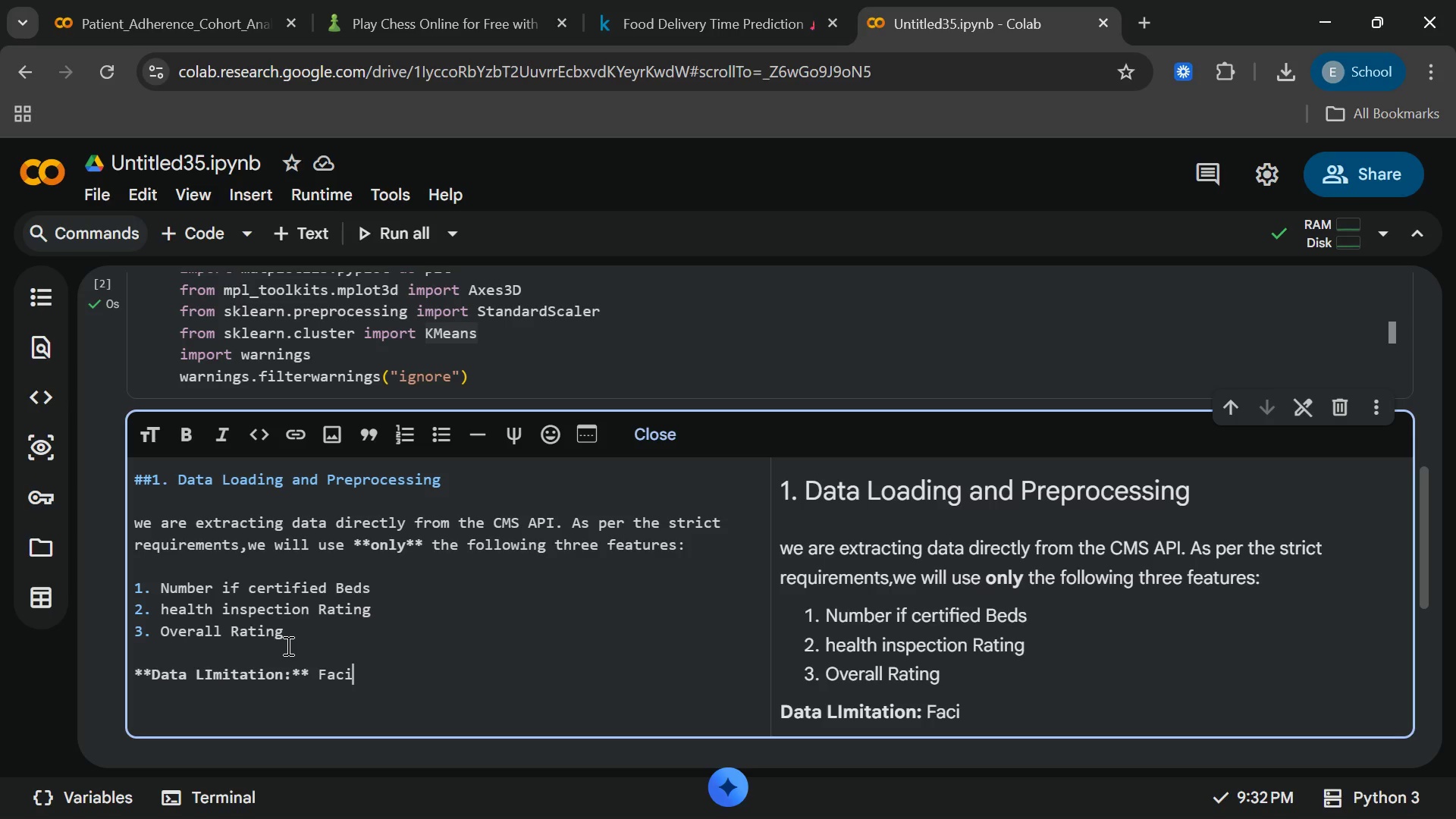 
wait(8.03)
 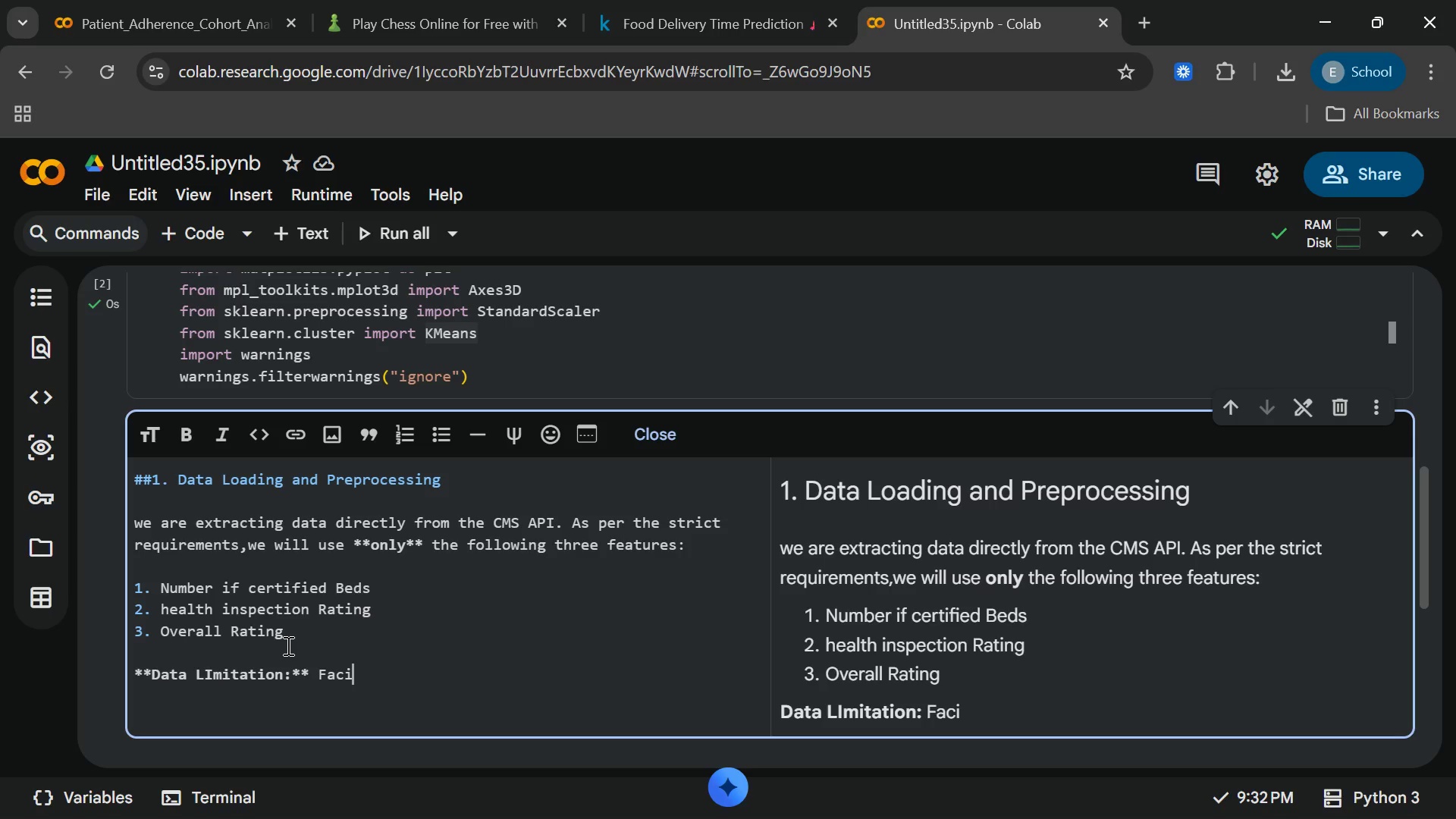 
type(lities with missing)
 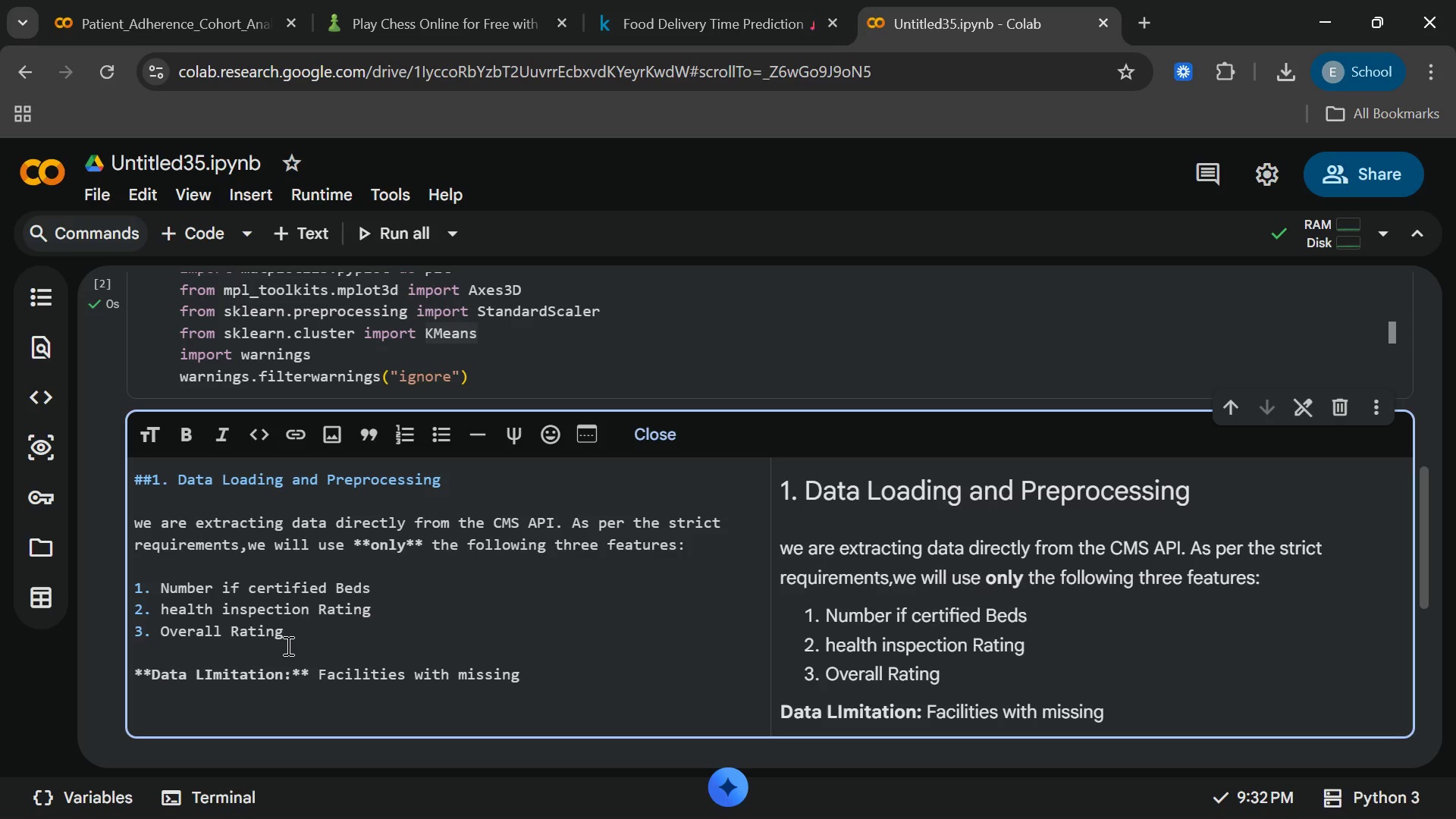 
wait(8.78)
 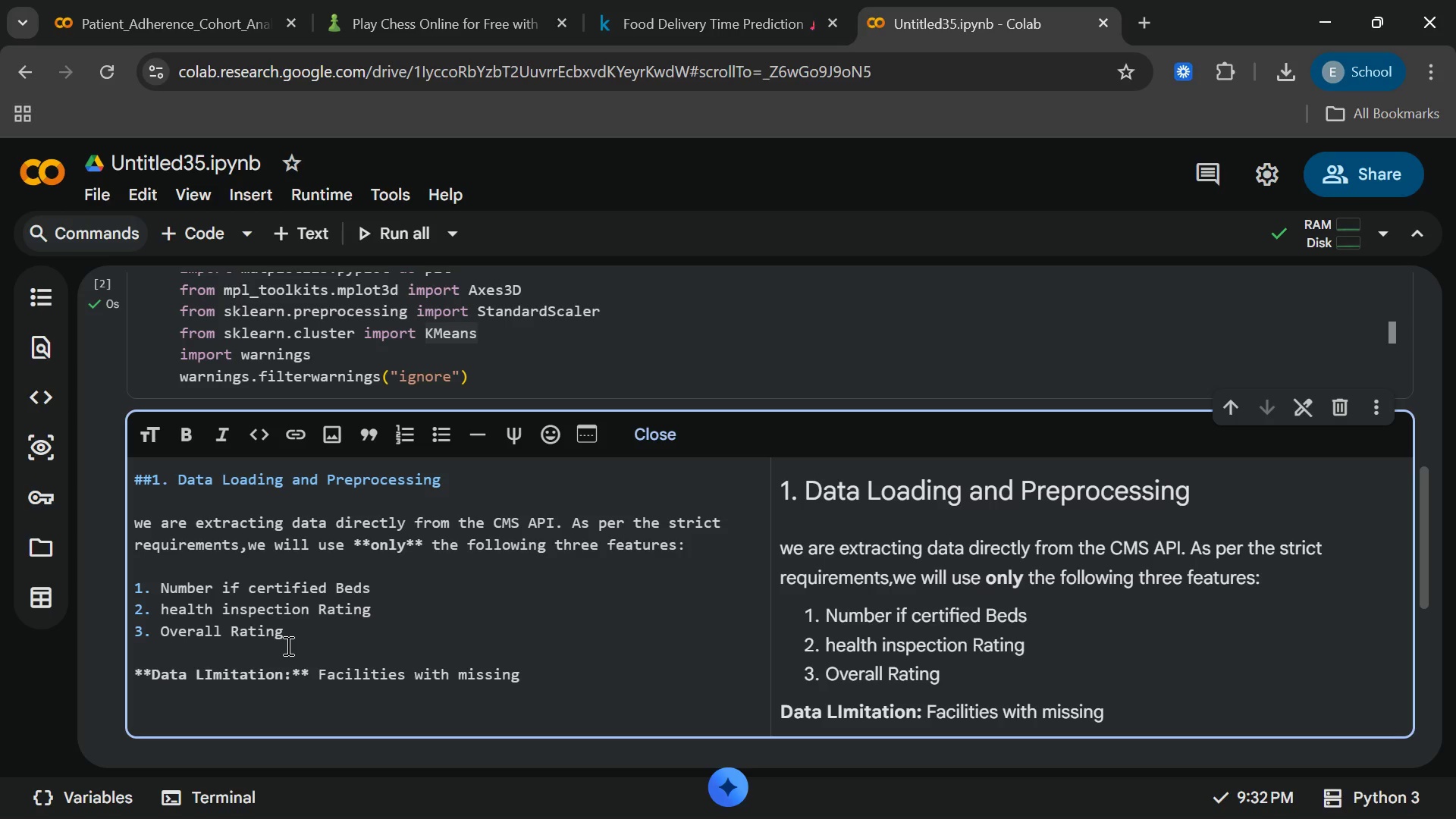 
type( data())
 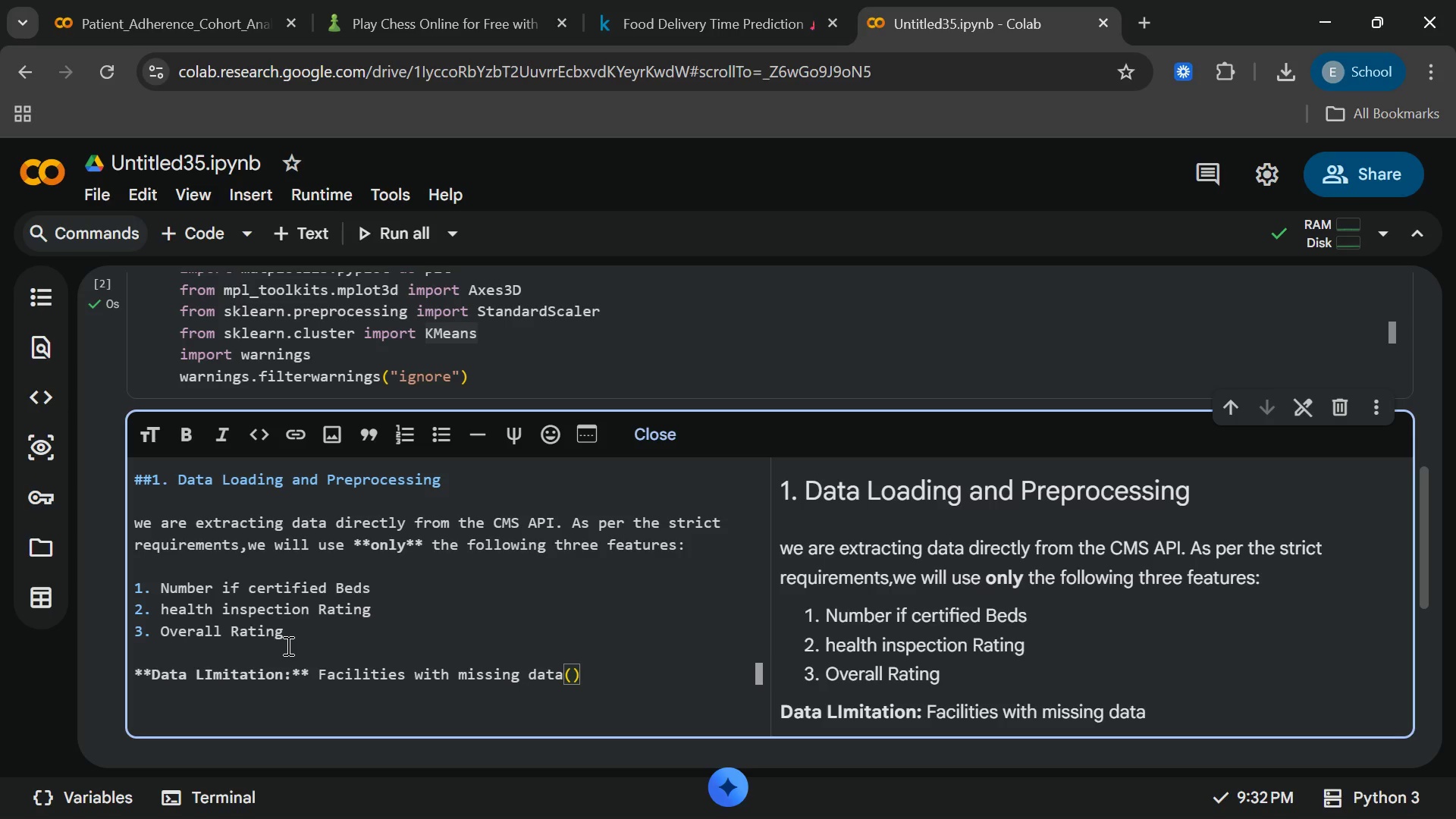 
key(ArrowLeft)
 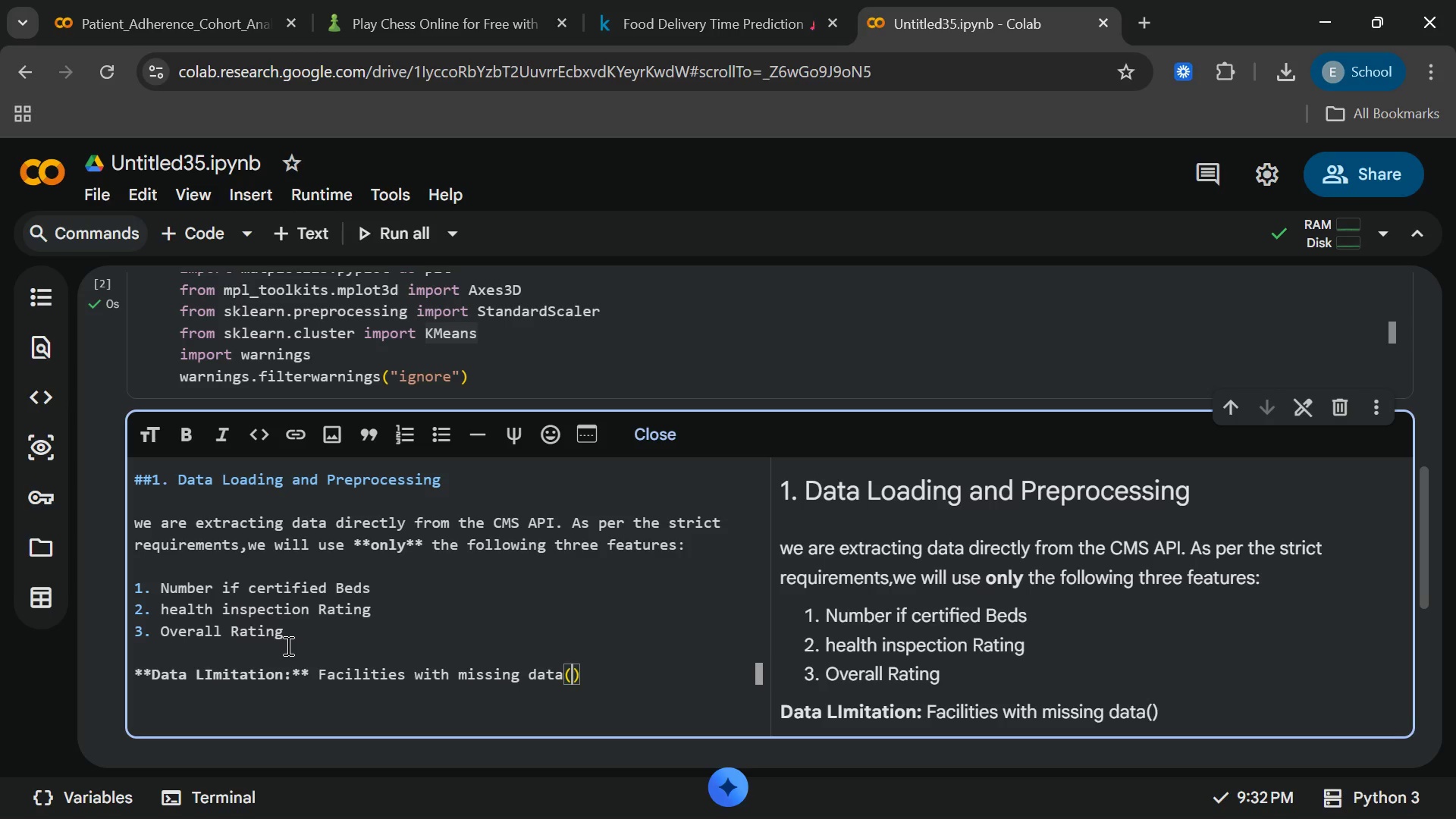 
key(E)
 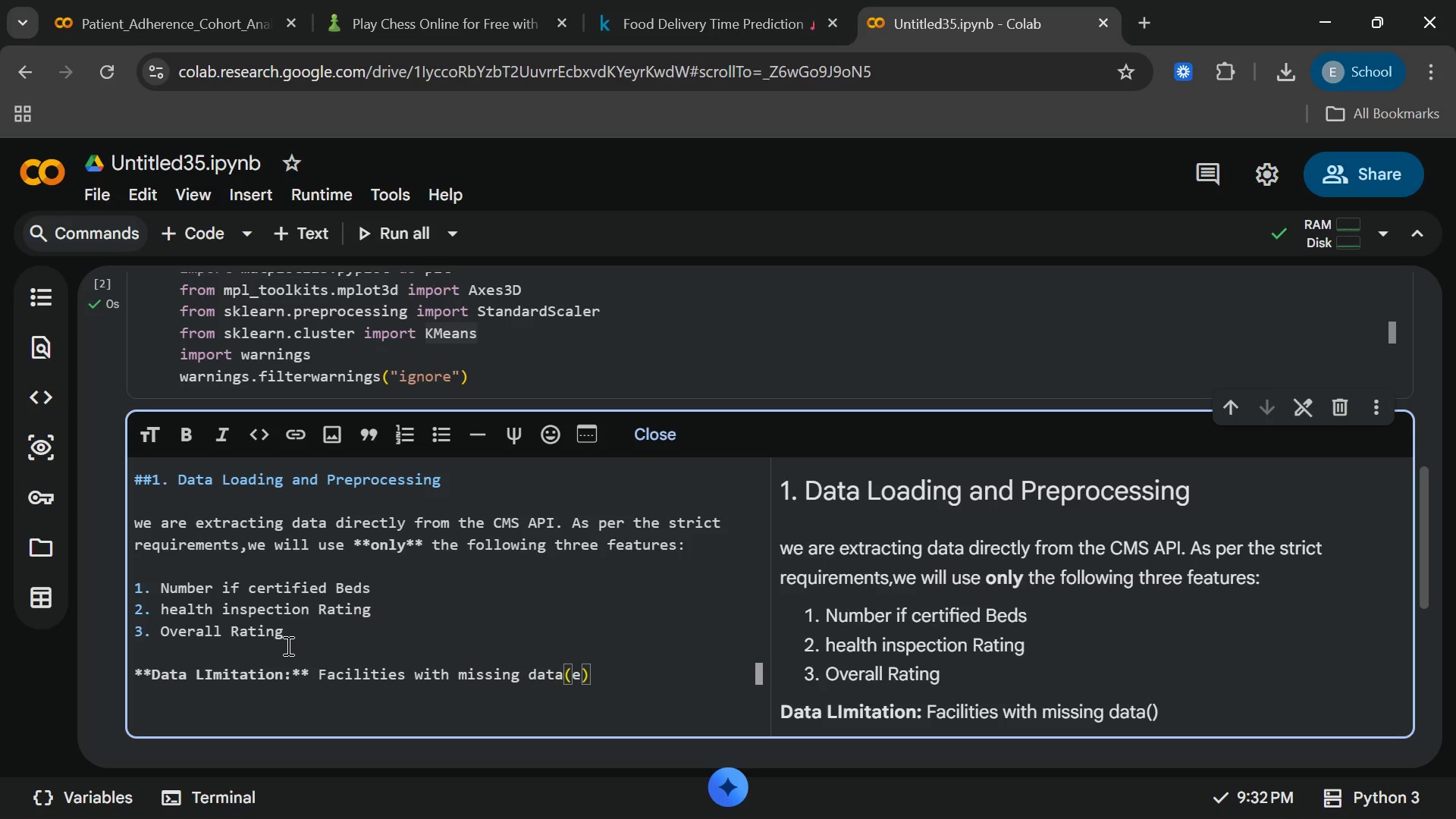 
key(Period)
 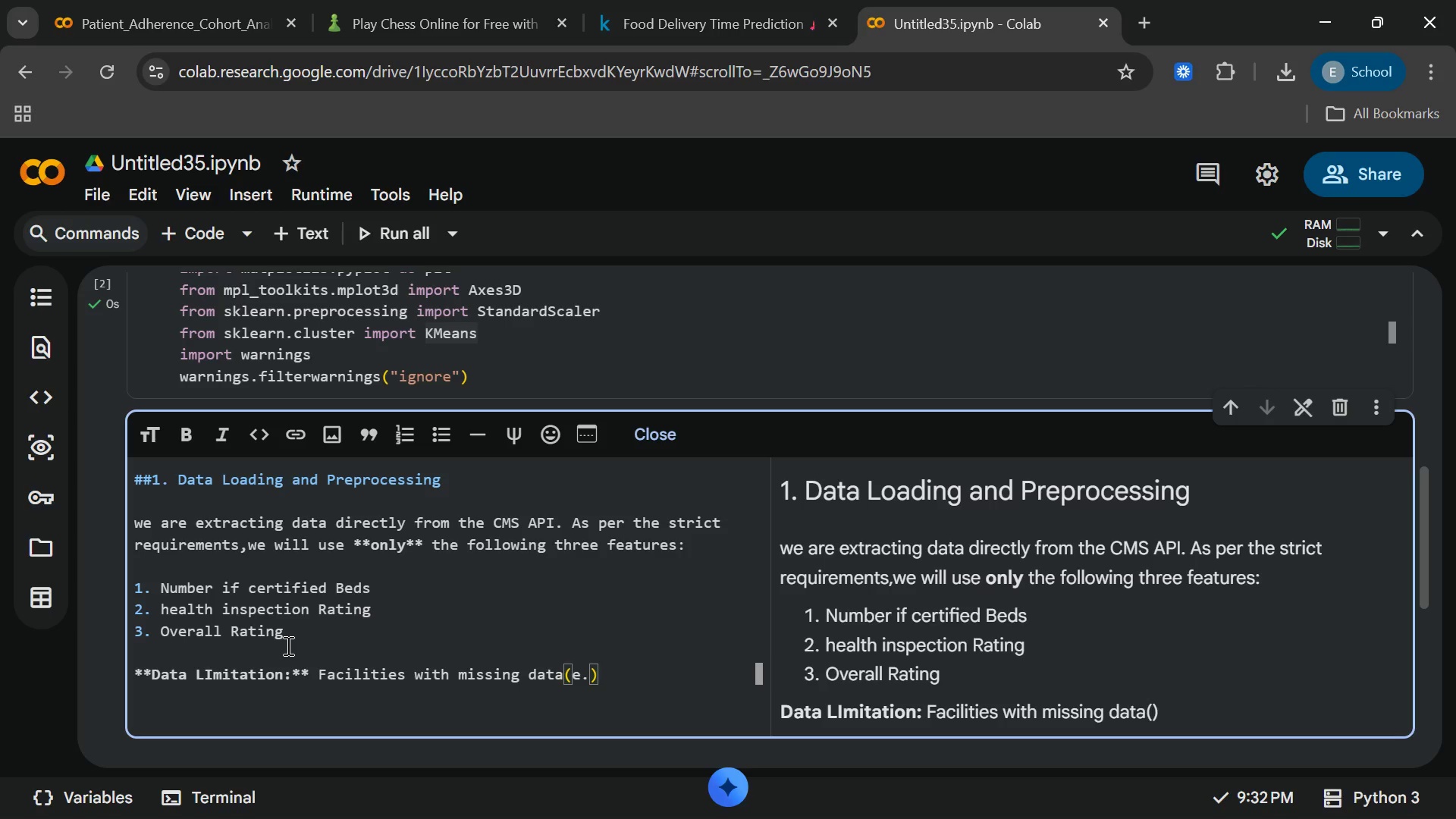 
key(G)
 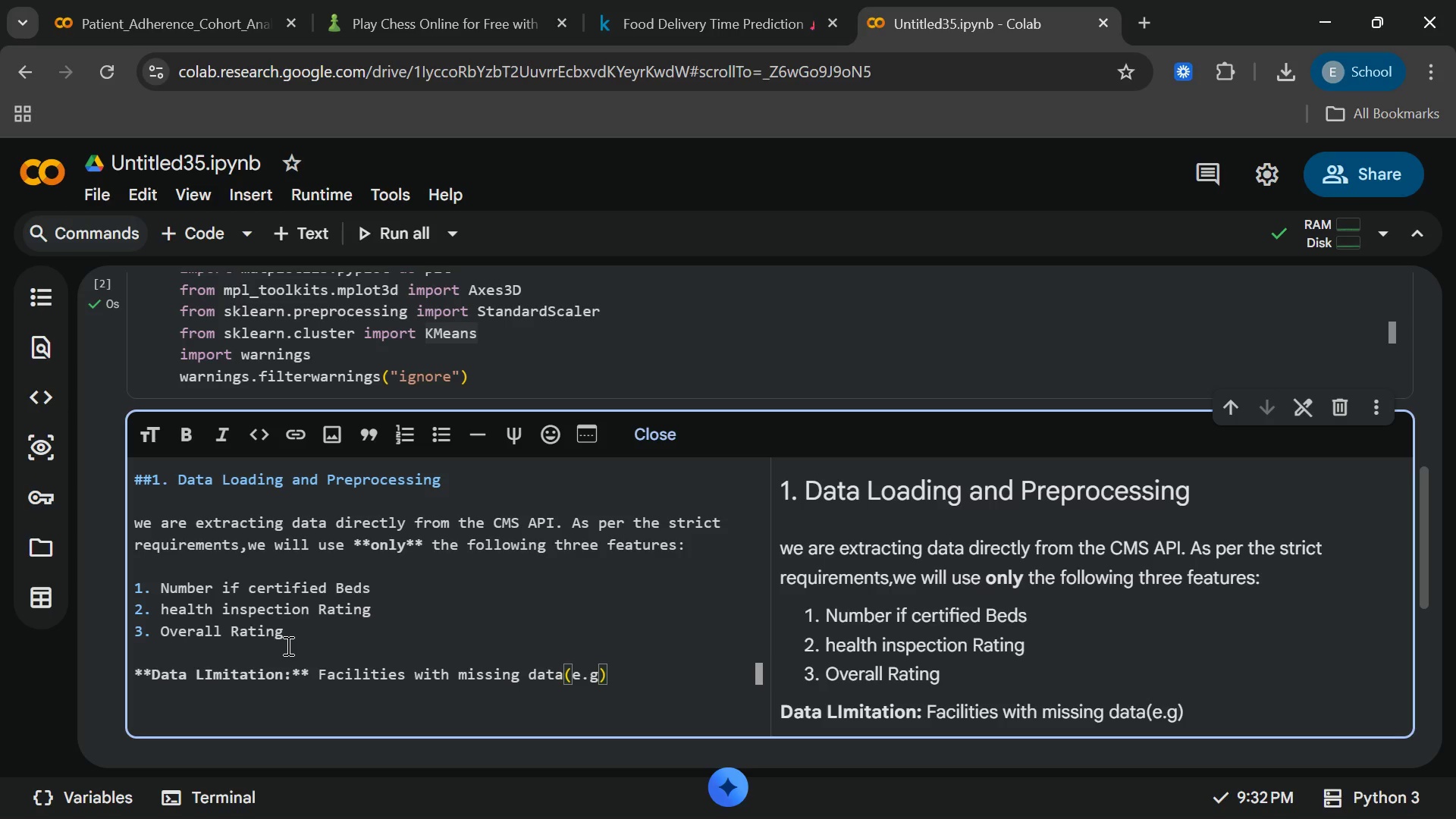 
type(.,newl)
key(Backspace)
type(ly)
 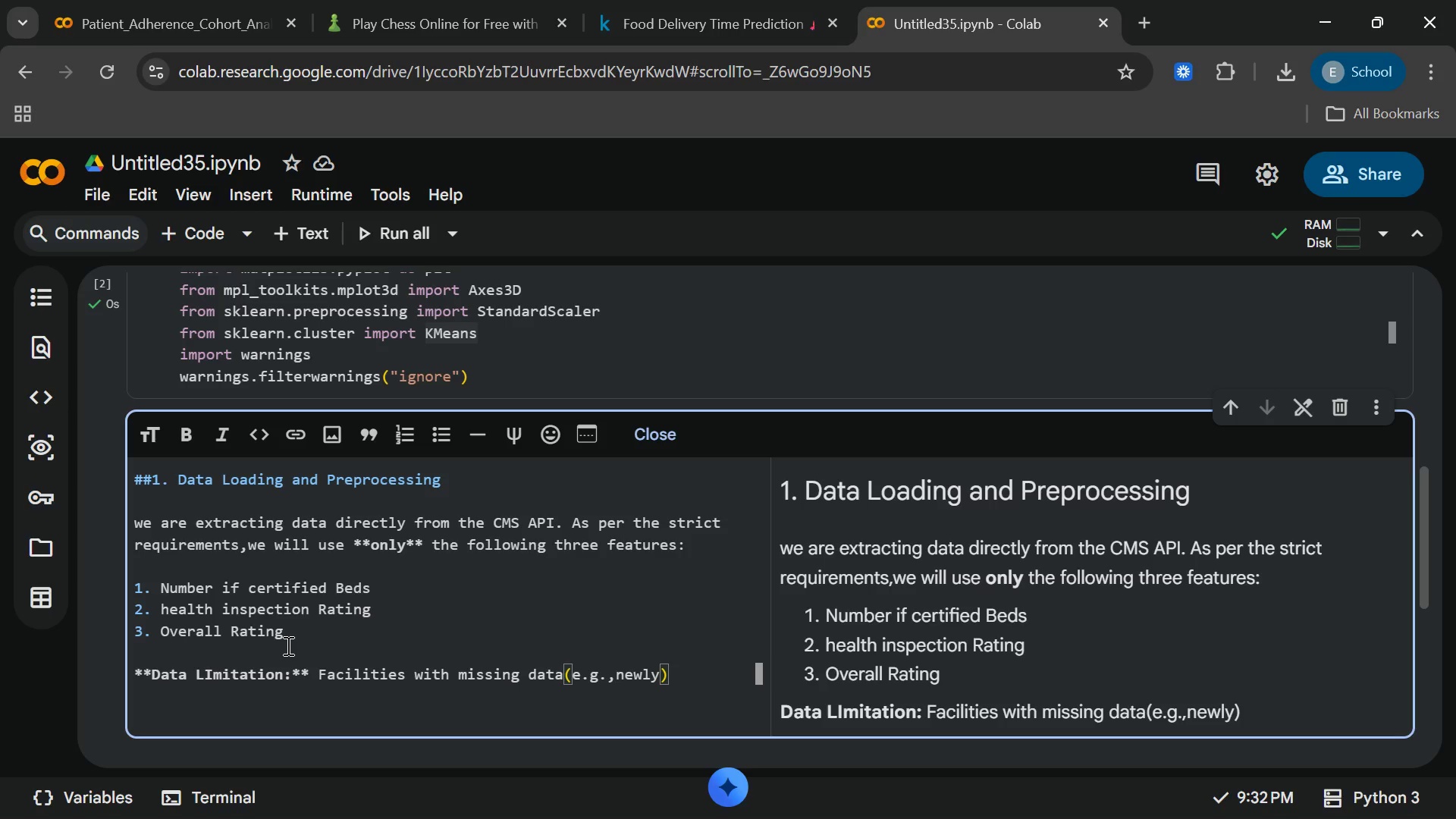 
type(established)
 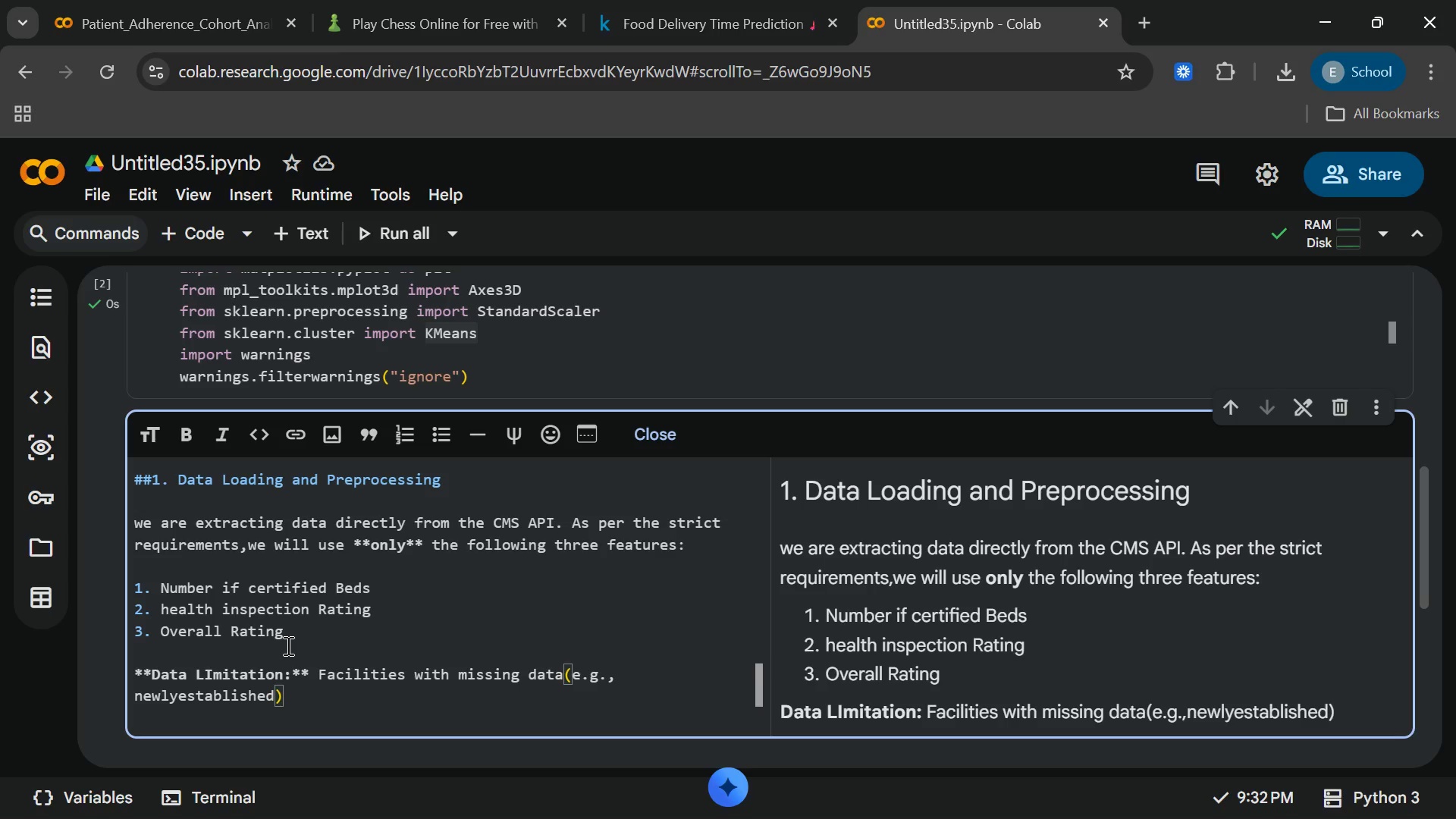 
key(Control+ControlRight)
 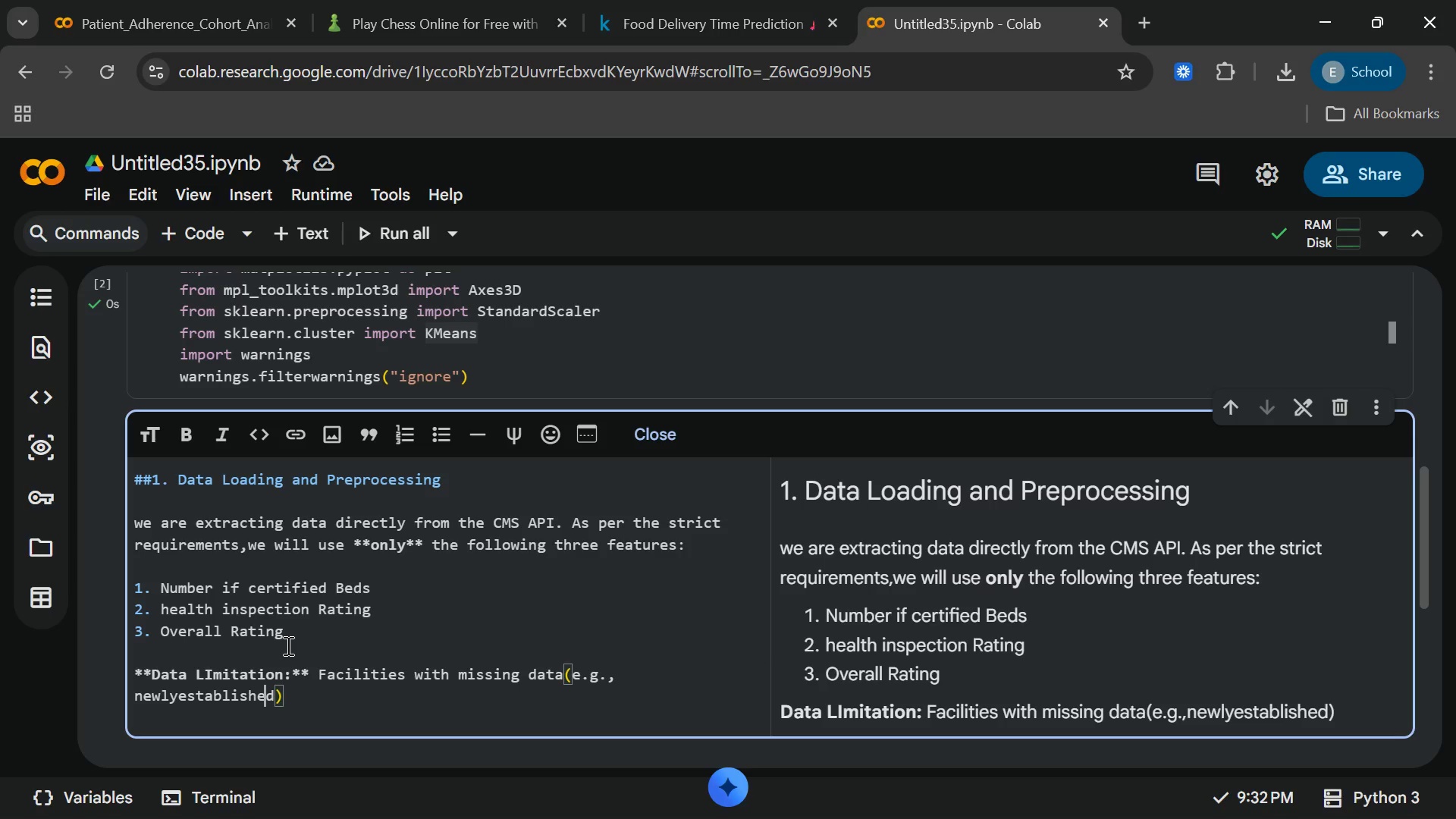 
hold_key(key=ArrowLeft, duration=0.88)
 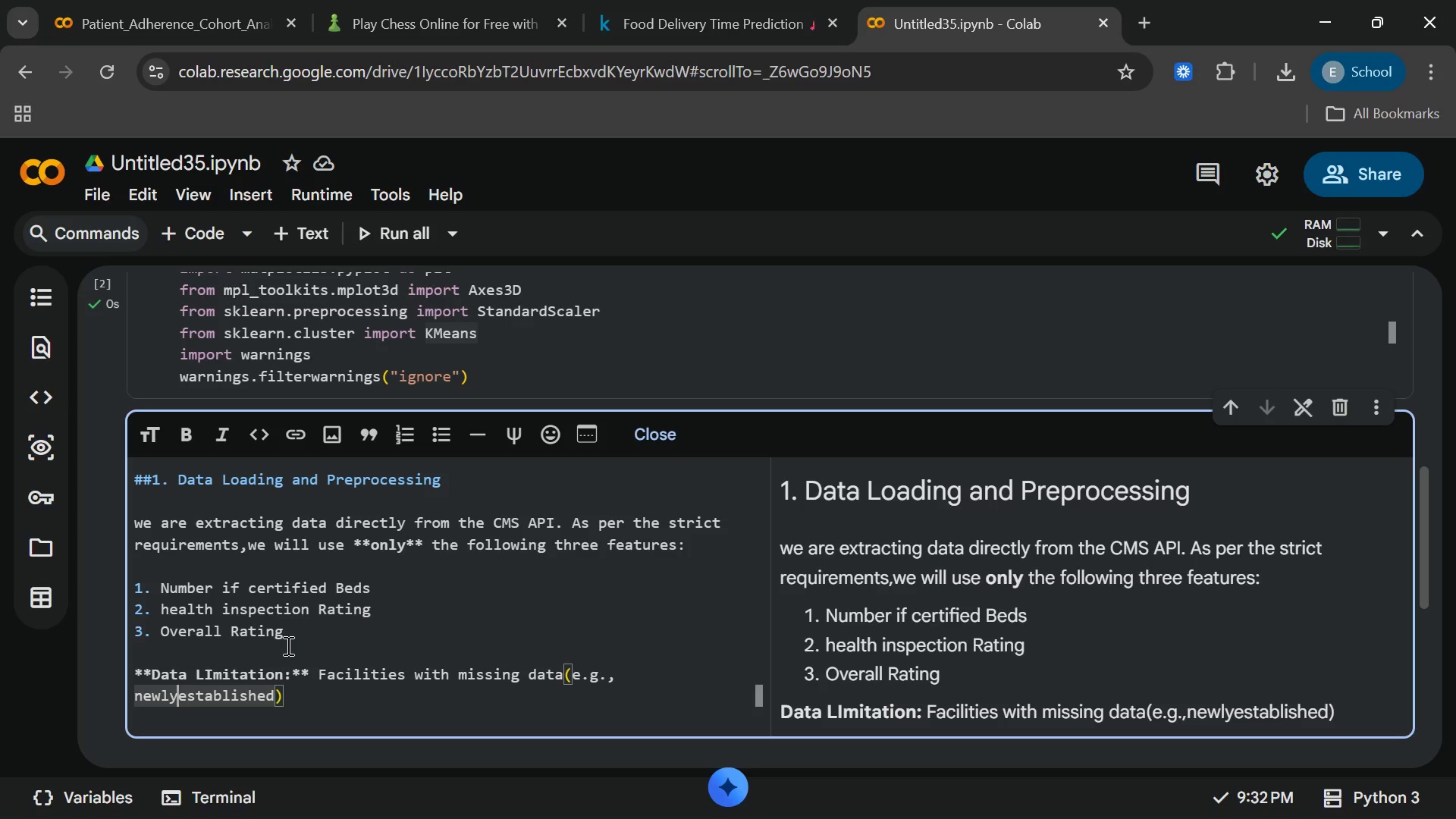 
key(ArrowLeft)
 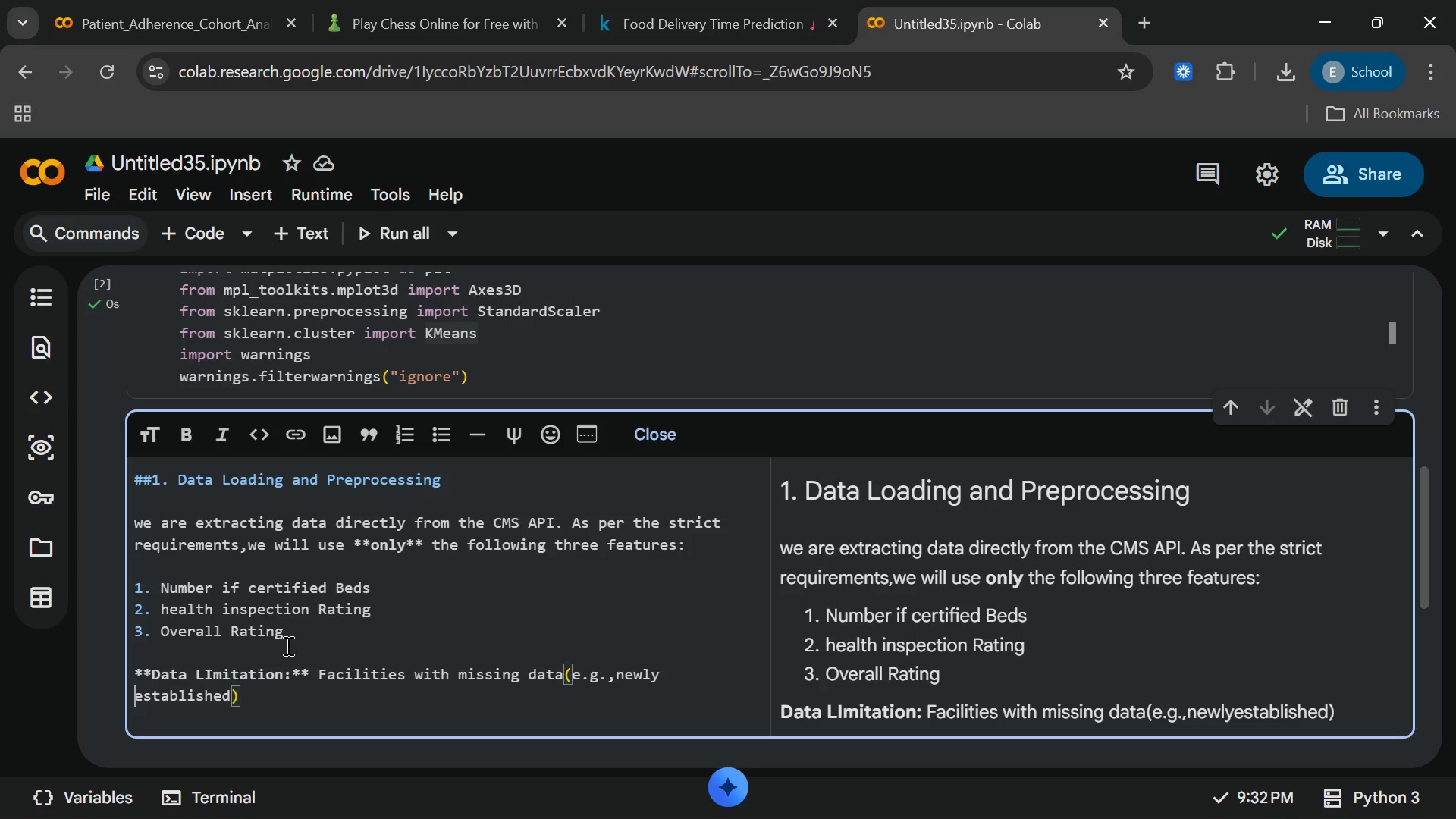 
key(Space)
 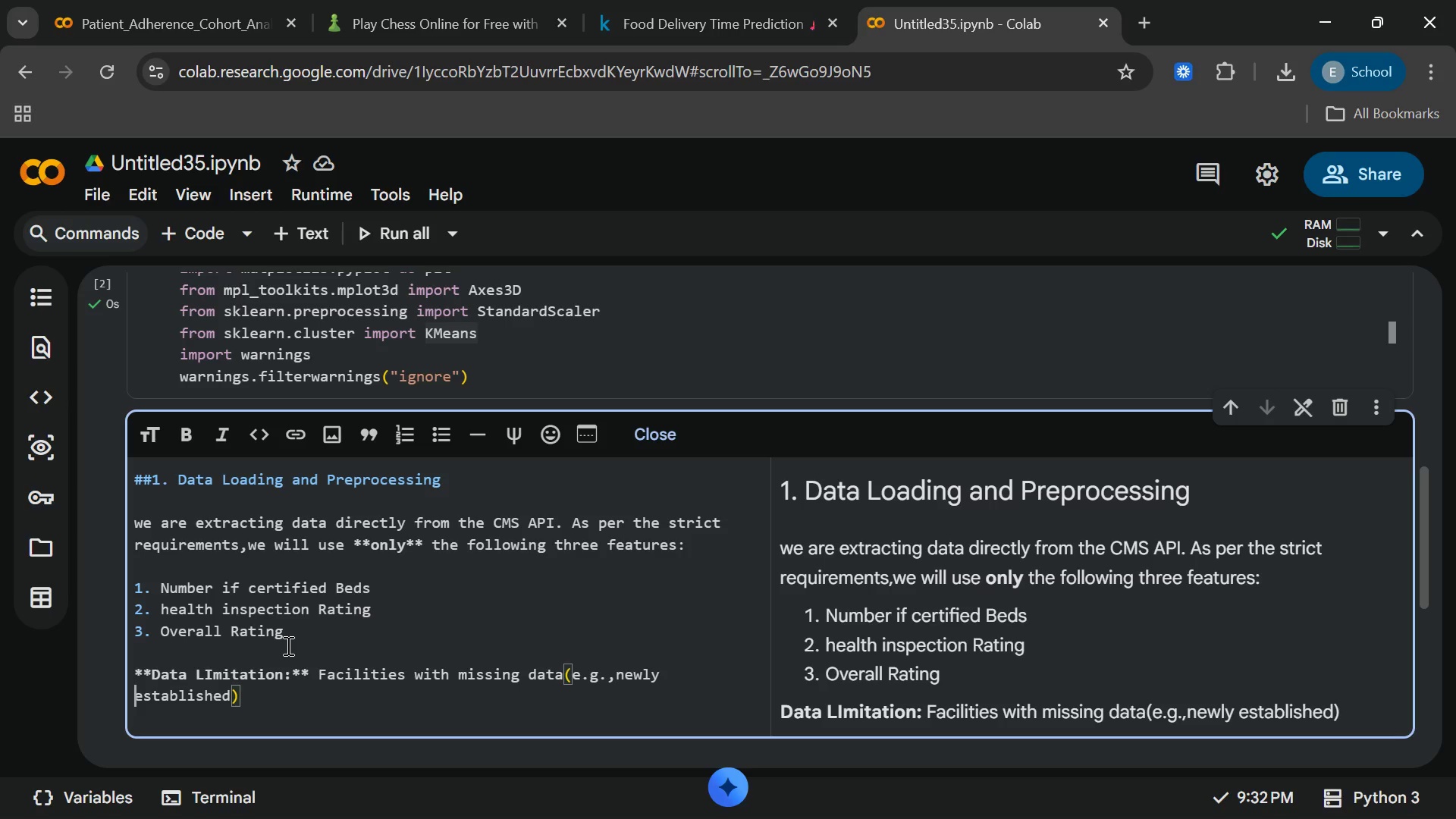 
key(ArrowRight)
 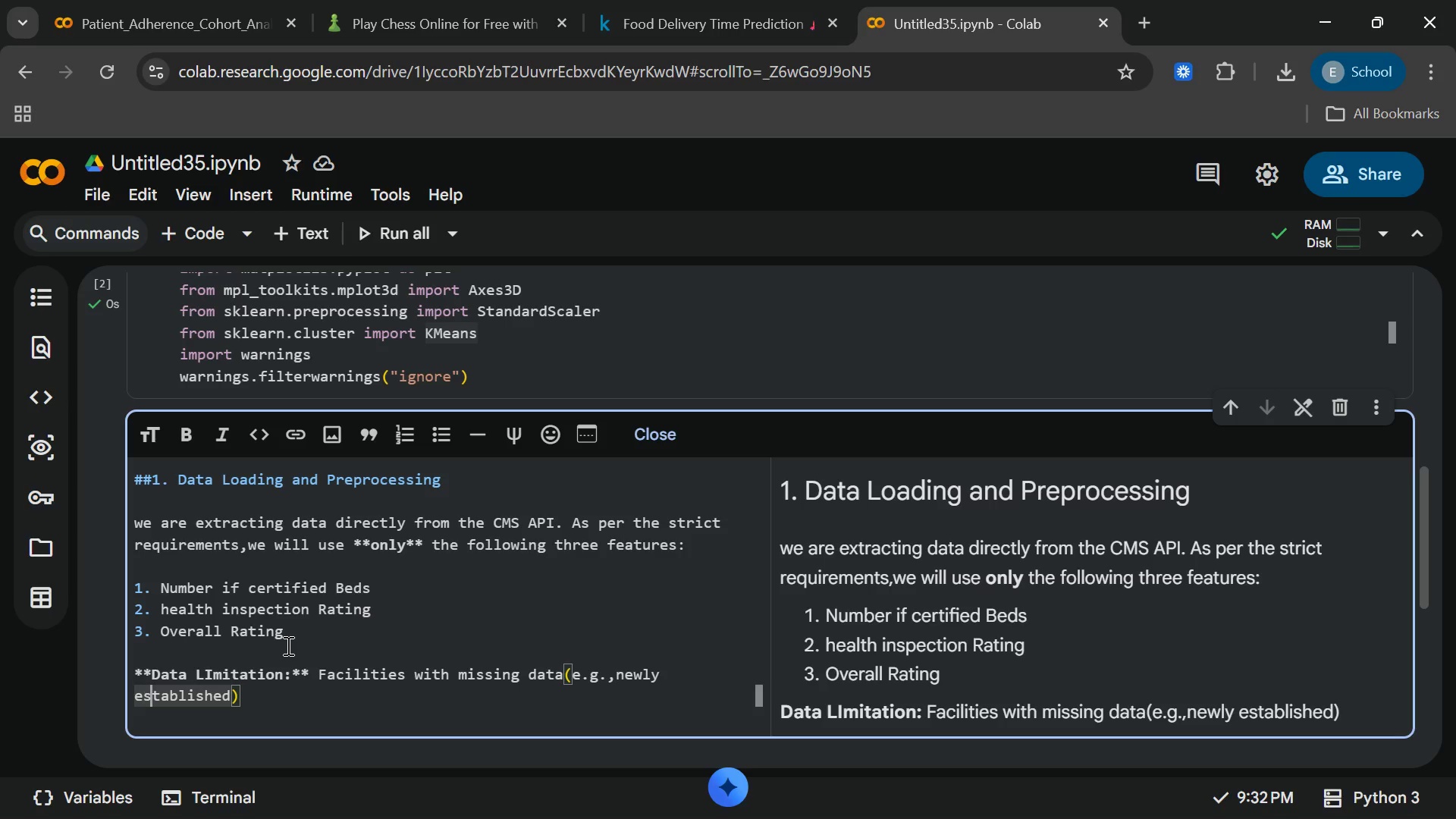 
hold_key(key=ArrowRight, duration=0.86)
 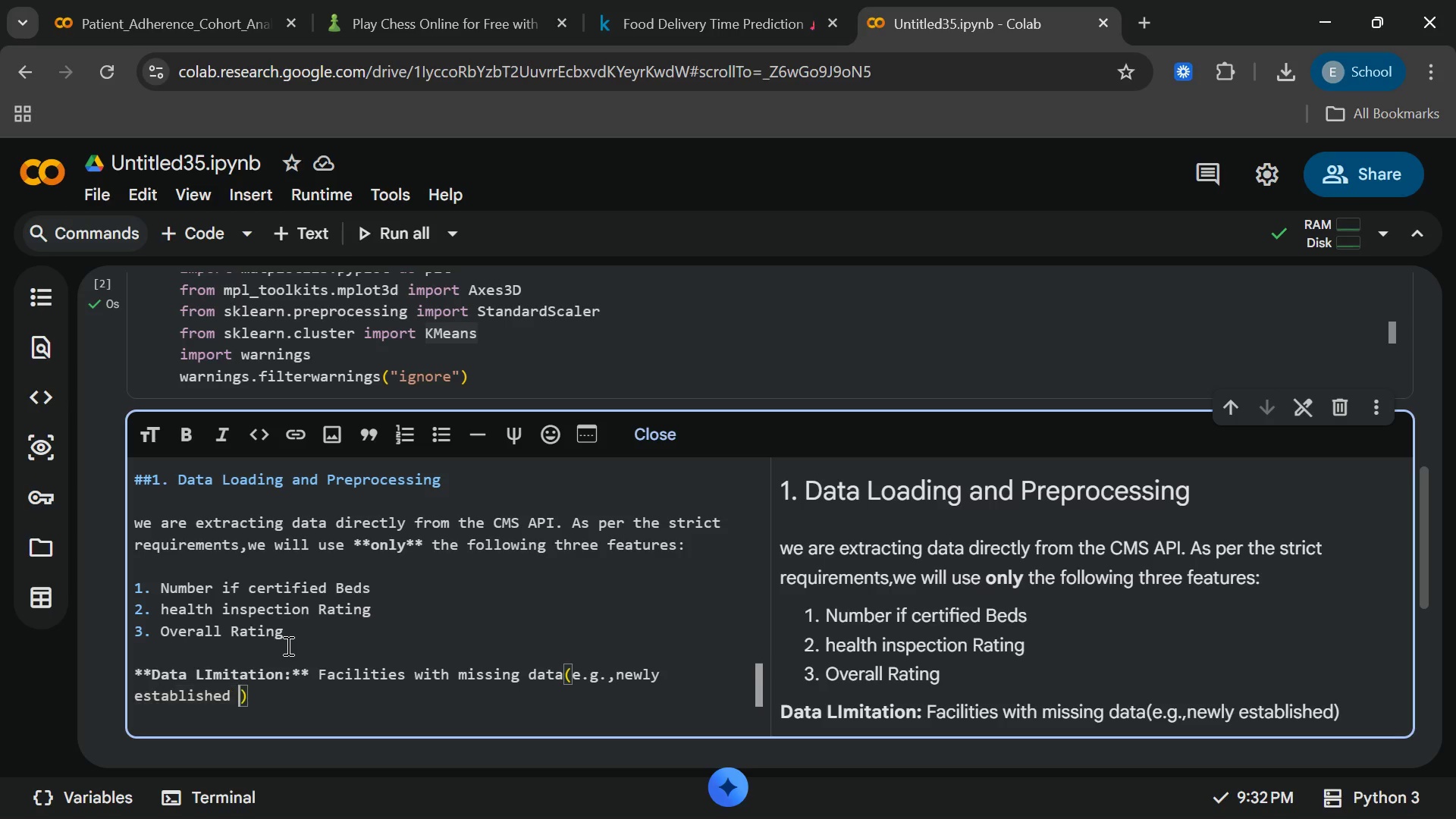 
type( faacili)
 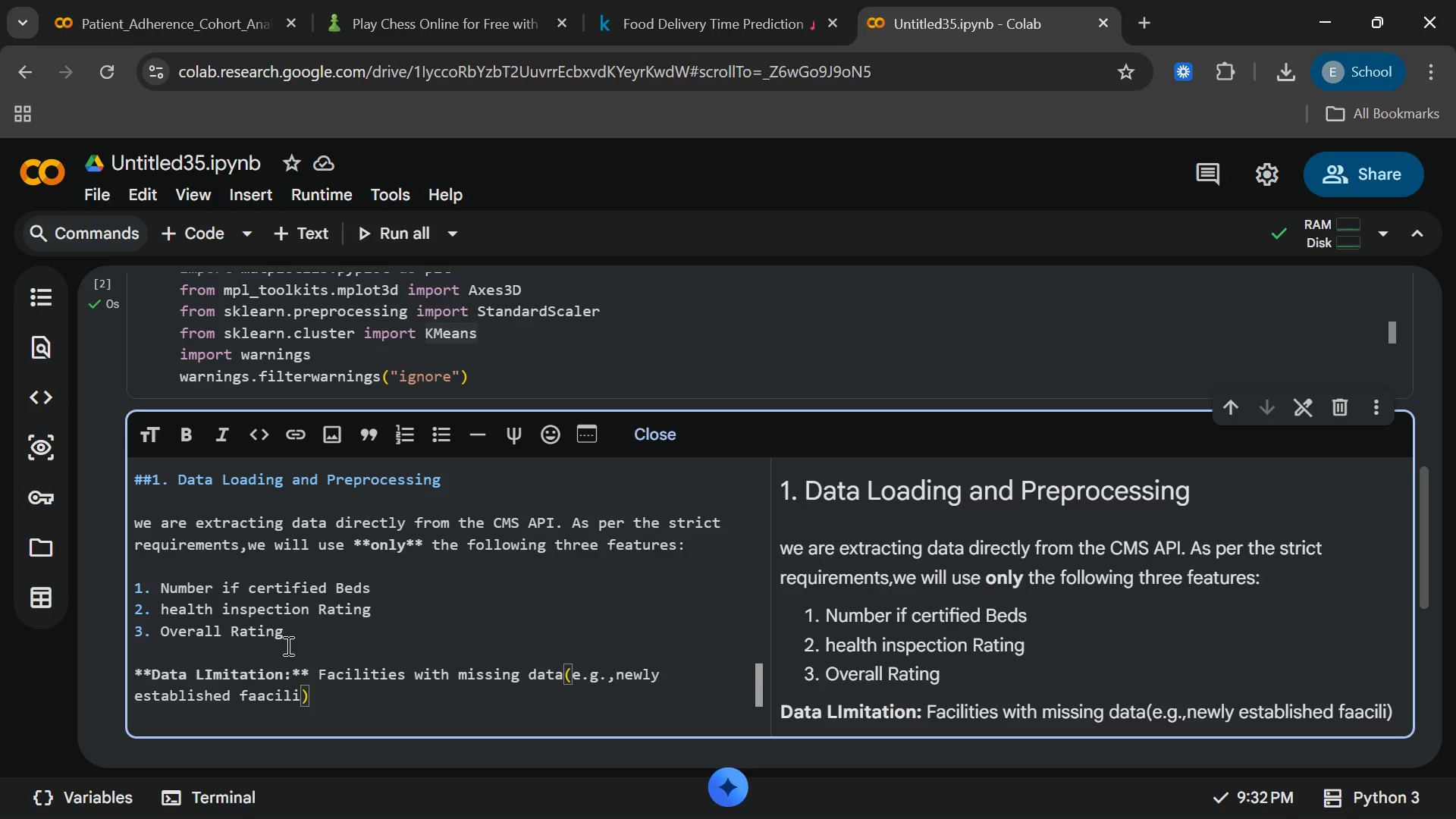 
type(ties without ta=)
key(Backspace)
key(Backspace)
key(Backspace)
type(ratings or thi)
key(Backspace)
type(ose under federal investiga)
 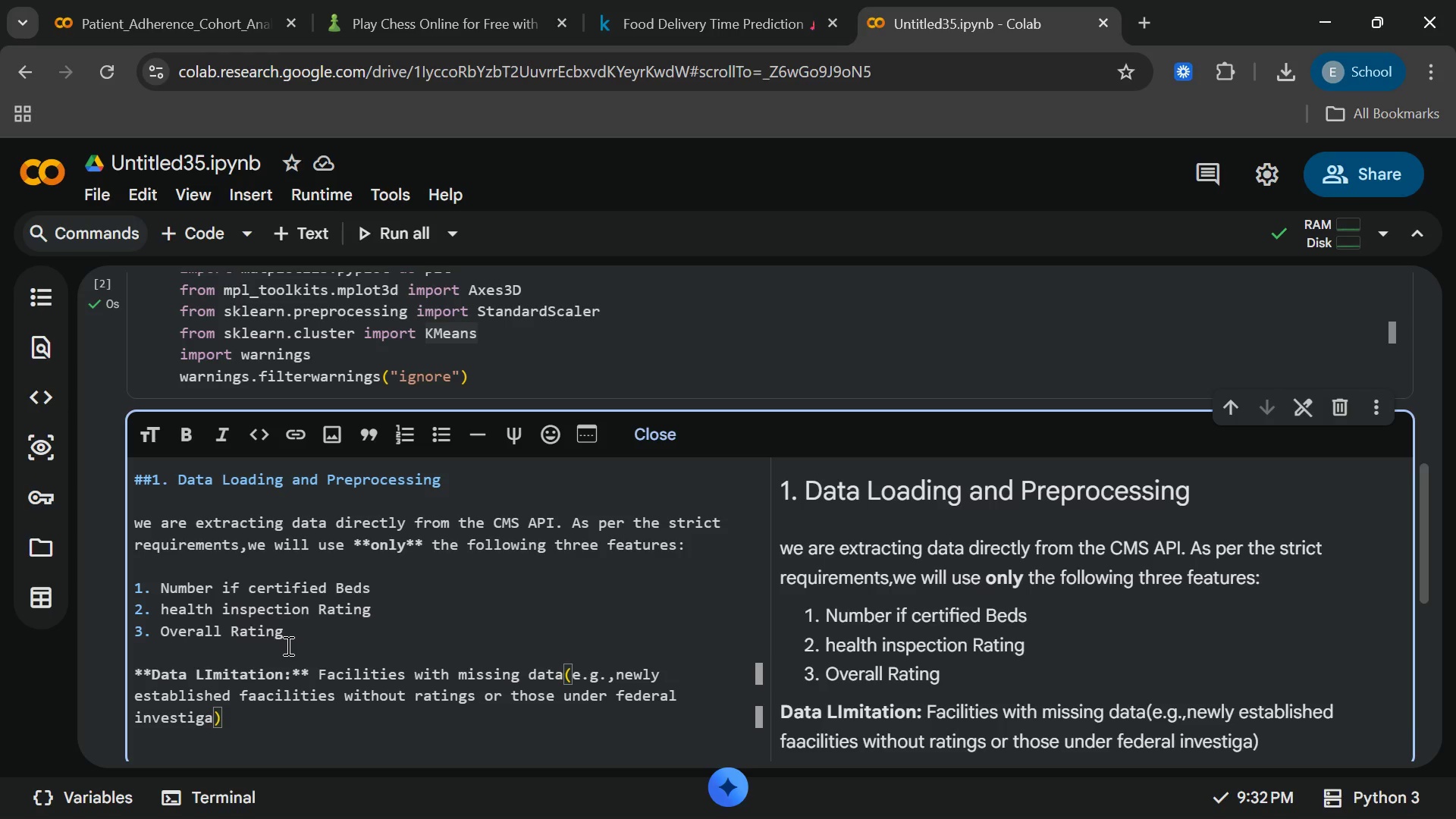 
type(tion)
 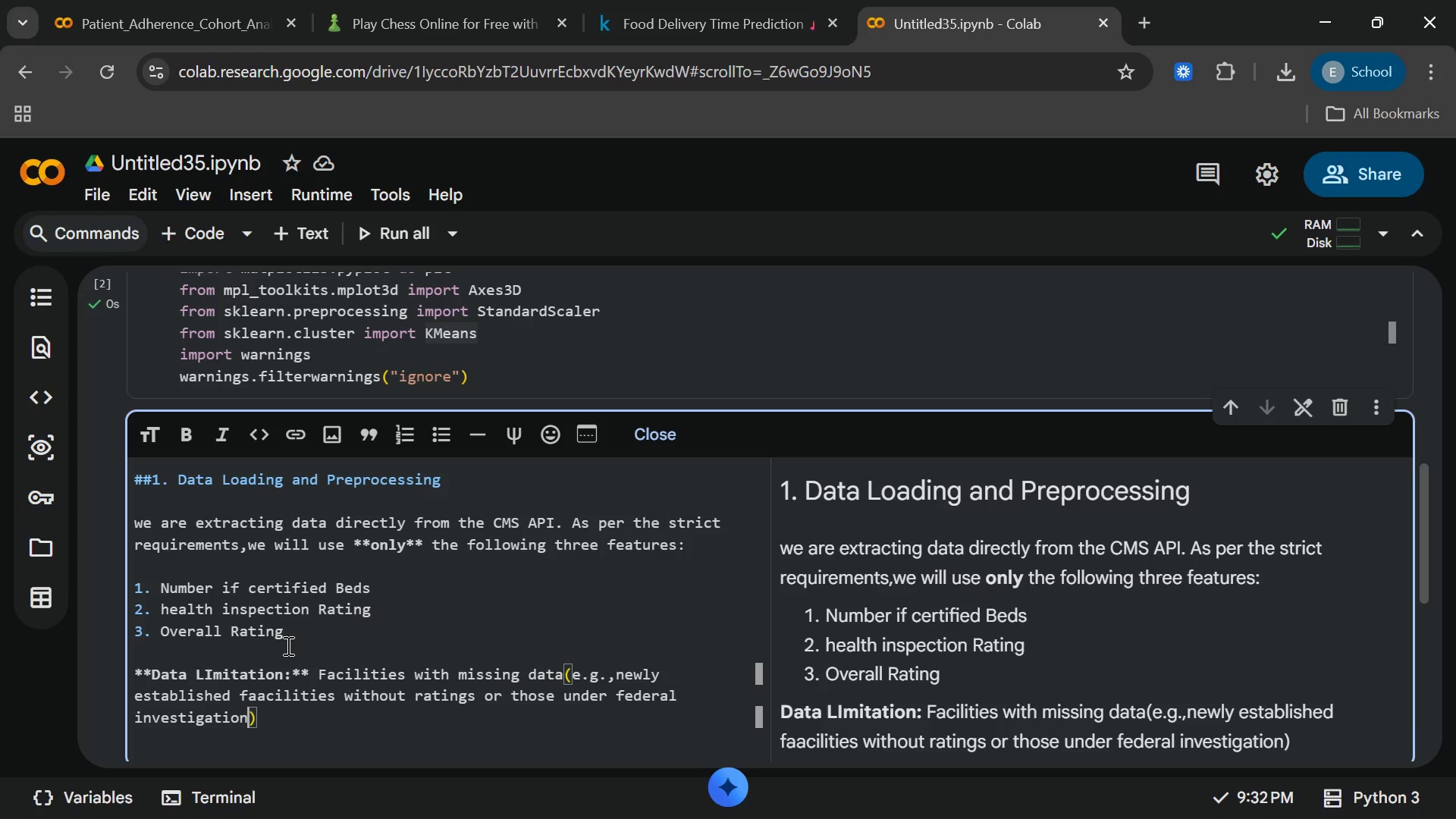 
key(ArrowRight)
 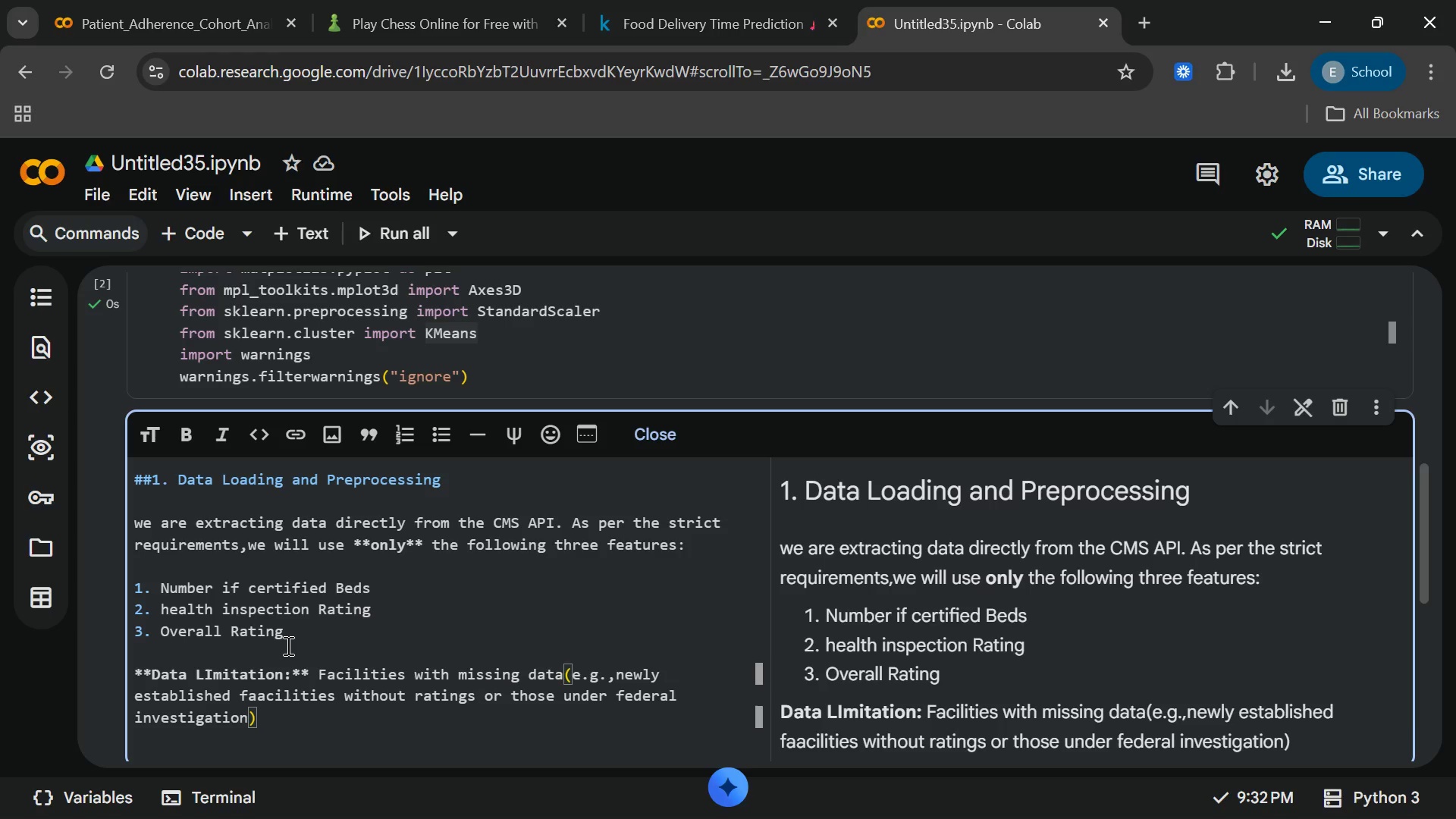 
type( will be )
 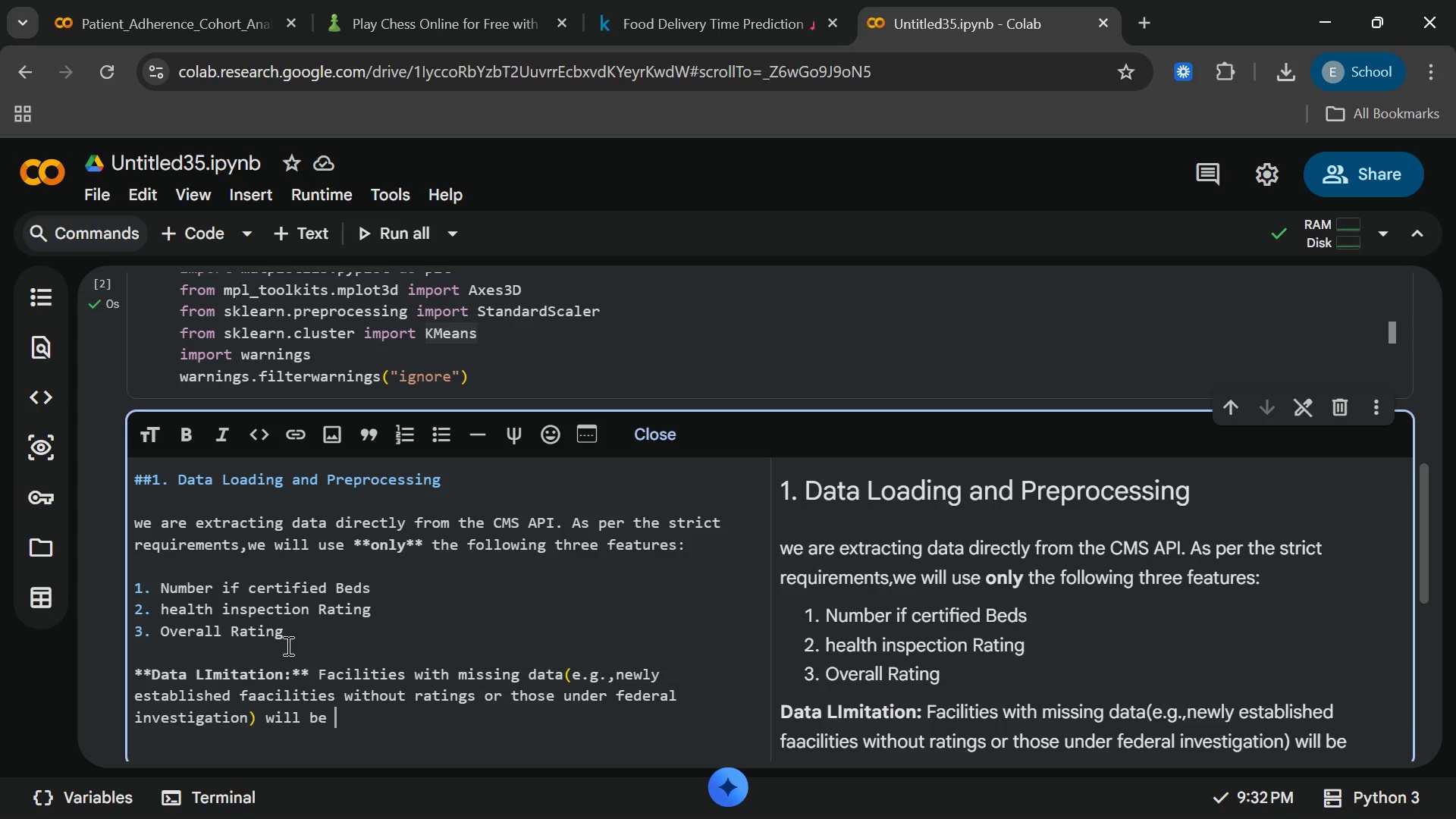 
type(droppe)
 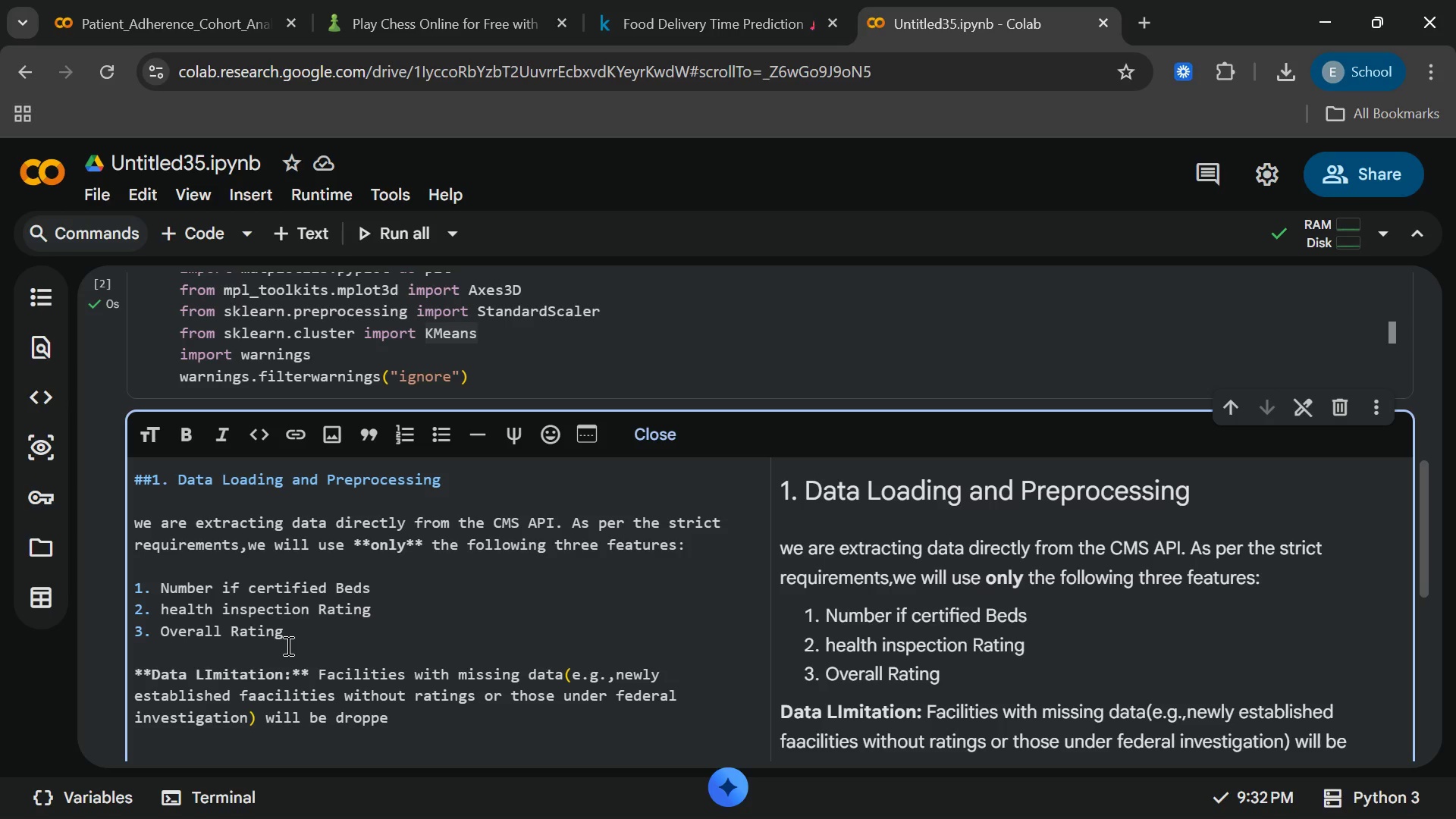 
key(D)
 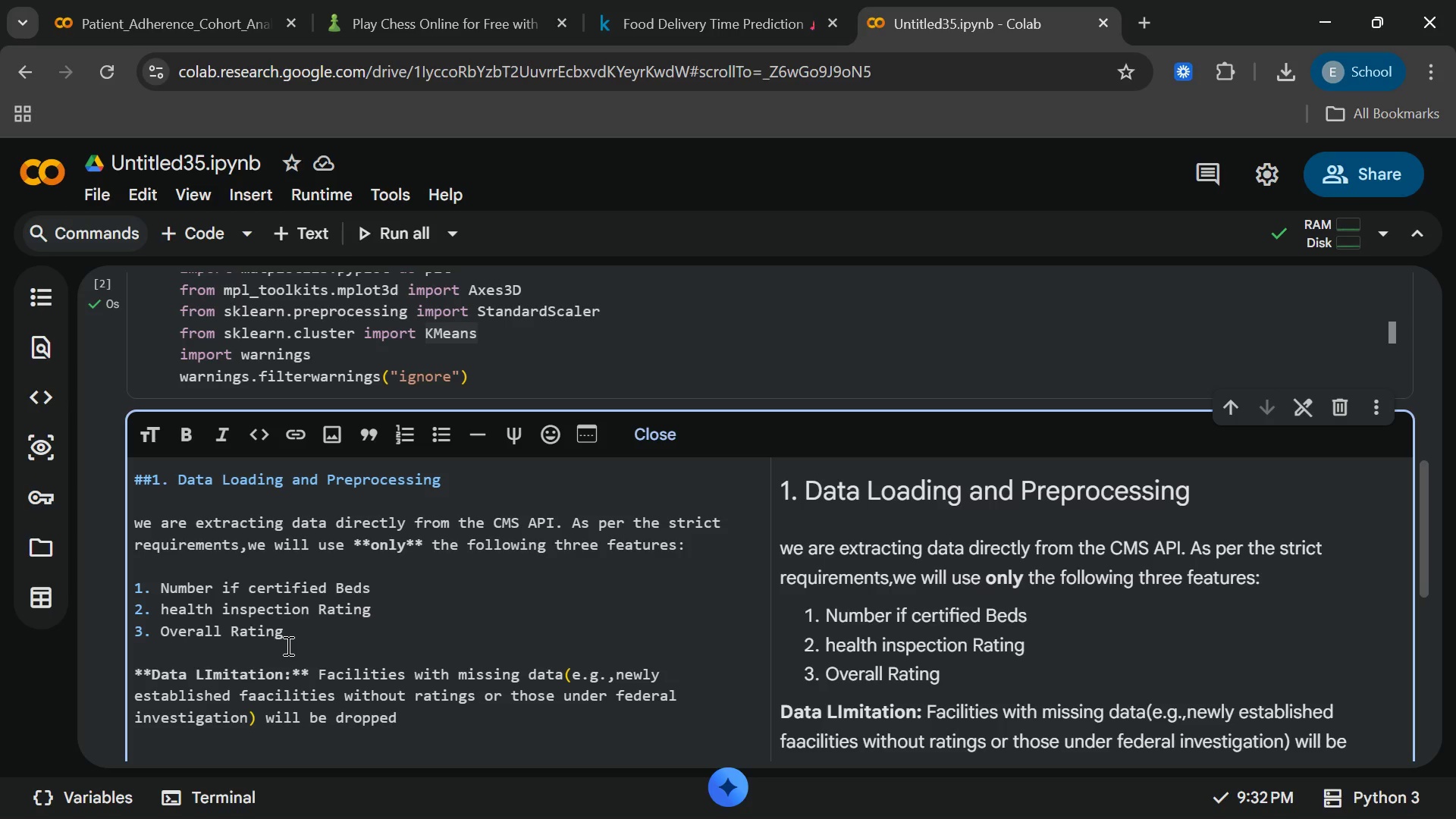 
key(Space)
 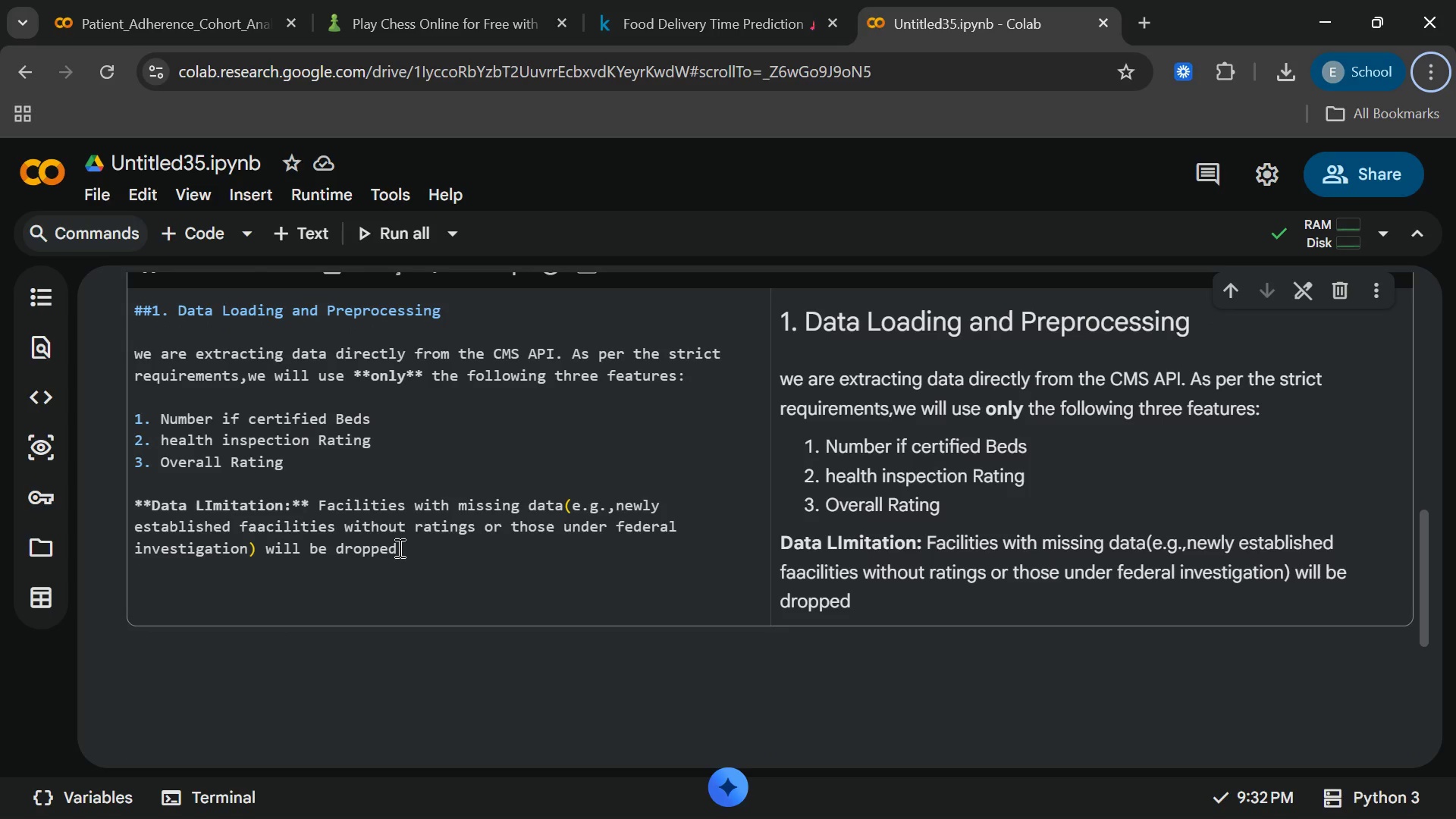 
key(Alt+AltLeft)
 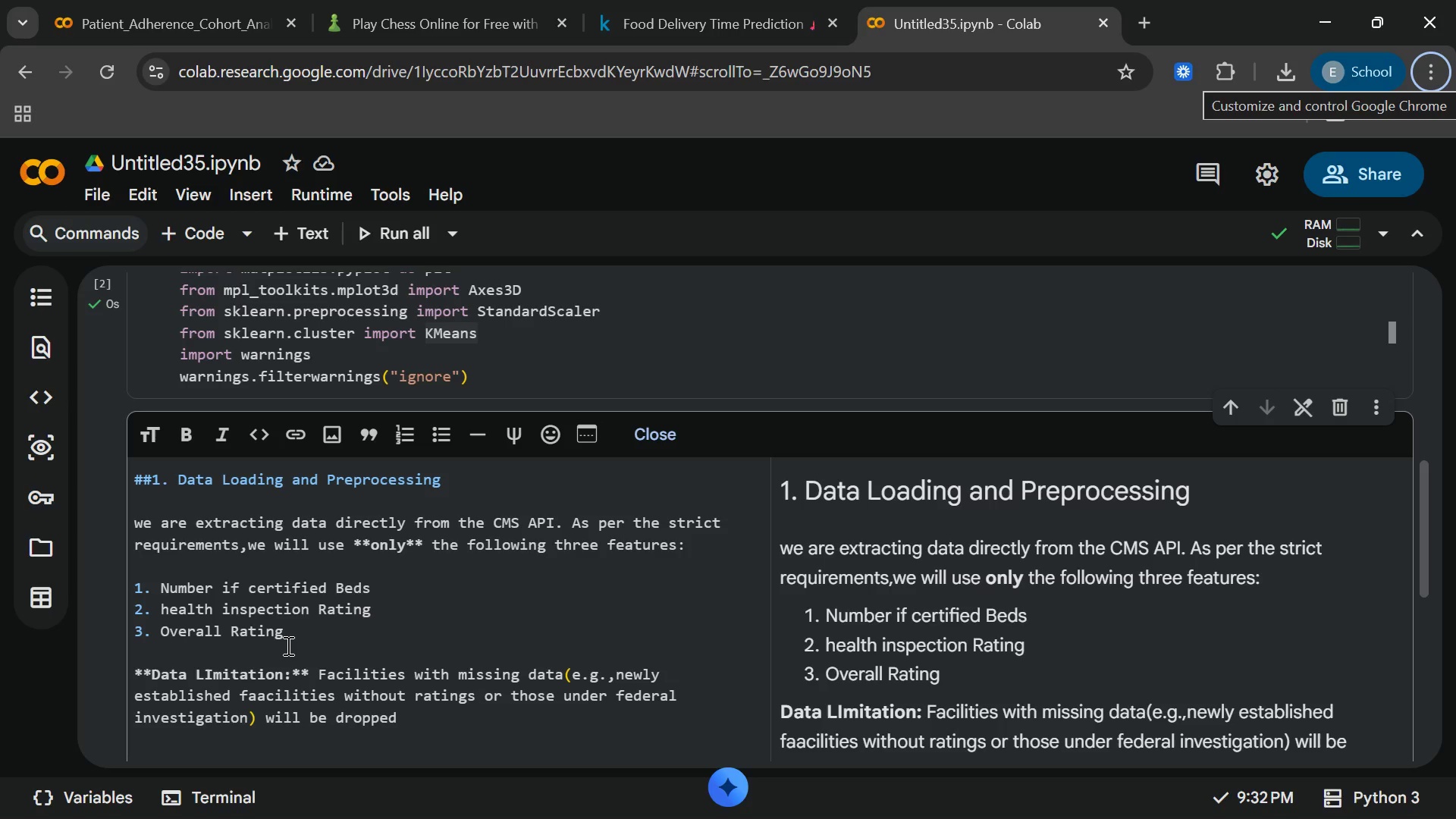 
left_click([459, 542])
 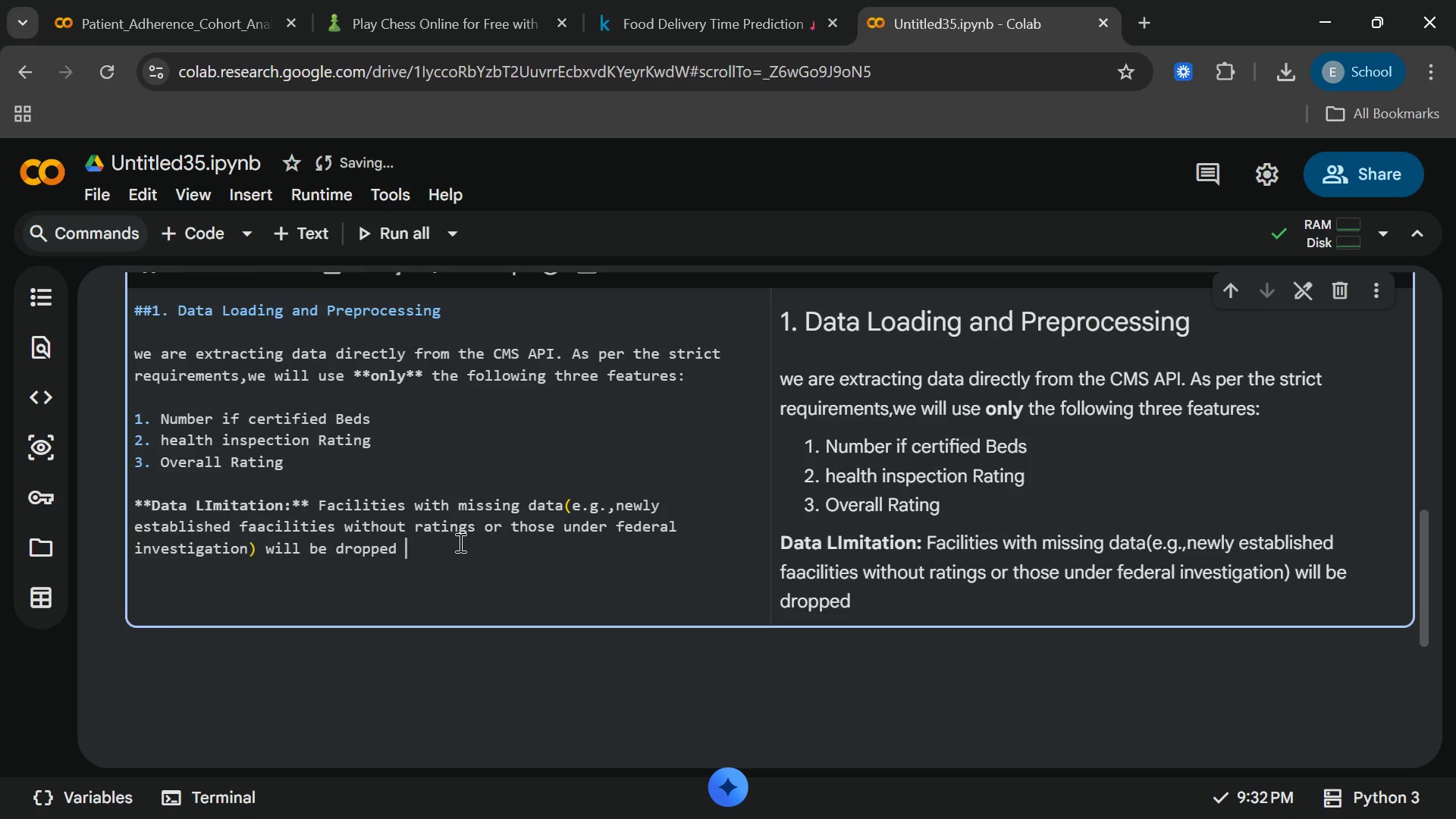 
type(t=)
key(Backspace)
key(Backspace)
type(rather than artificially imputed,to)
 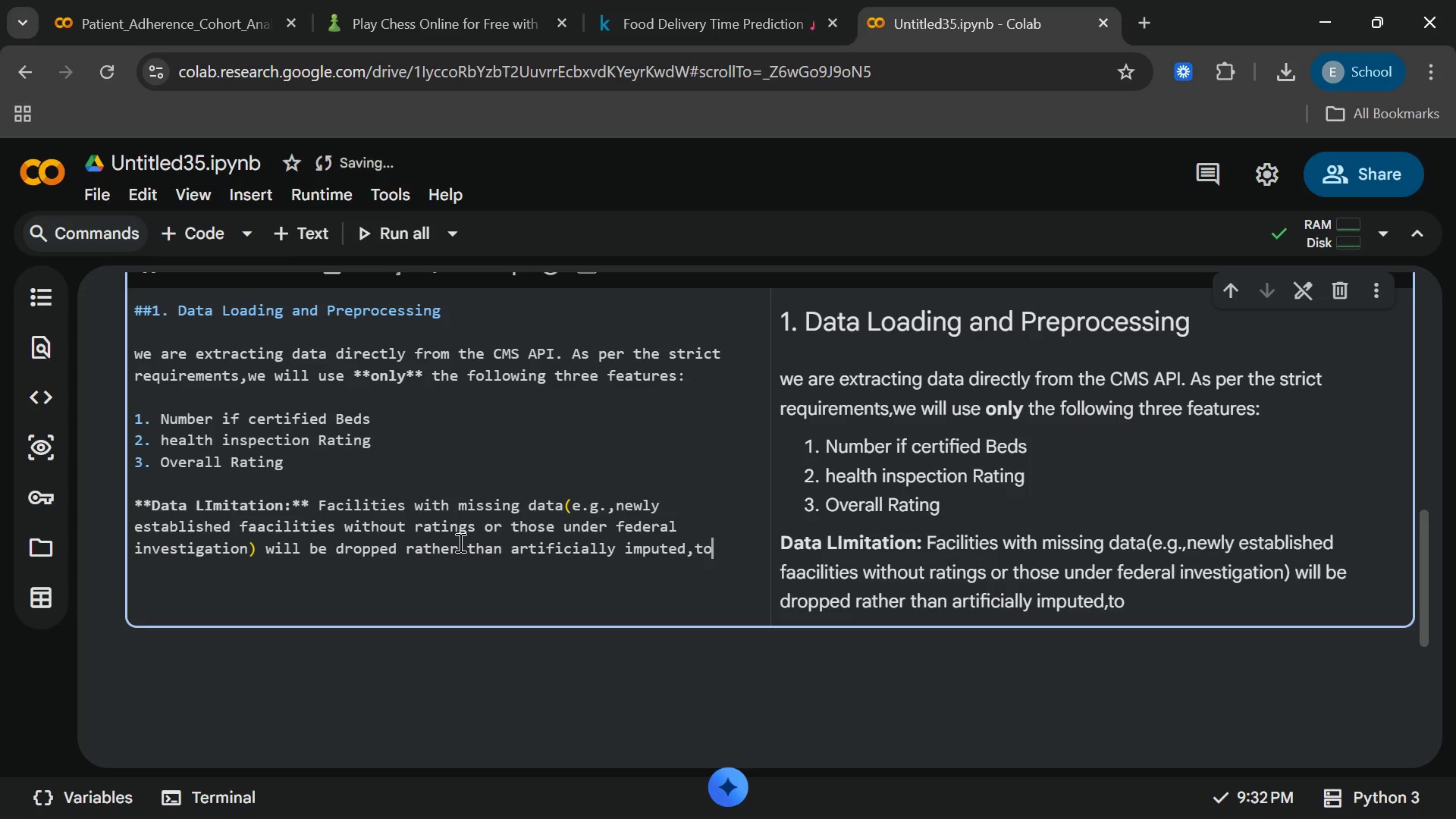 
type(m)
key(Backspace)
type( maintain abso)
 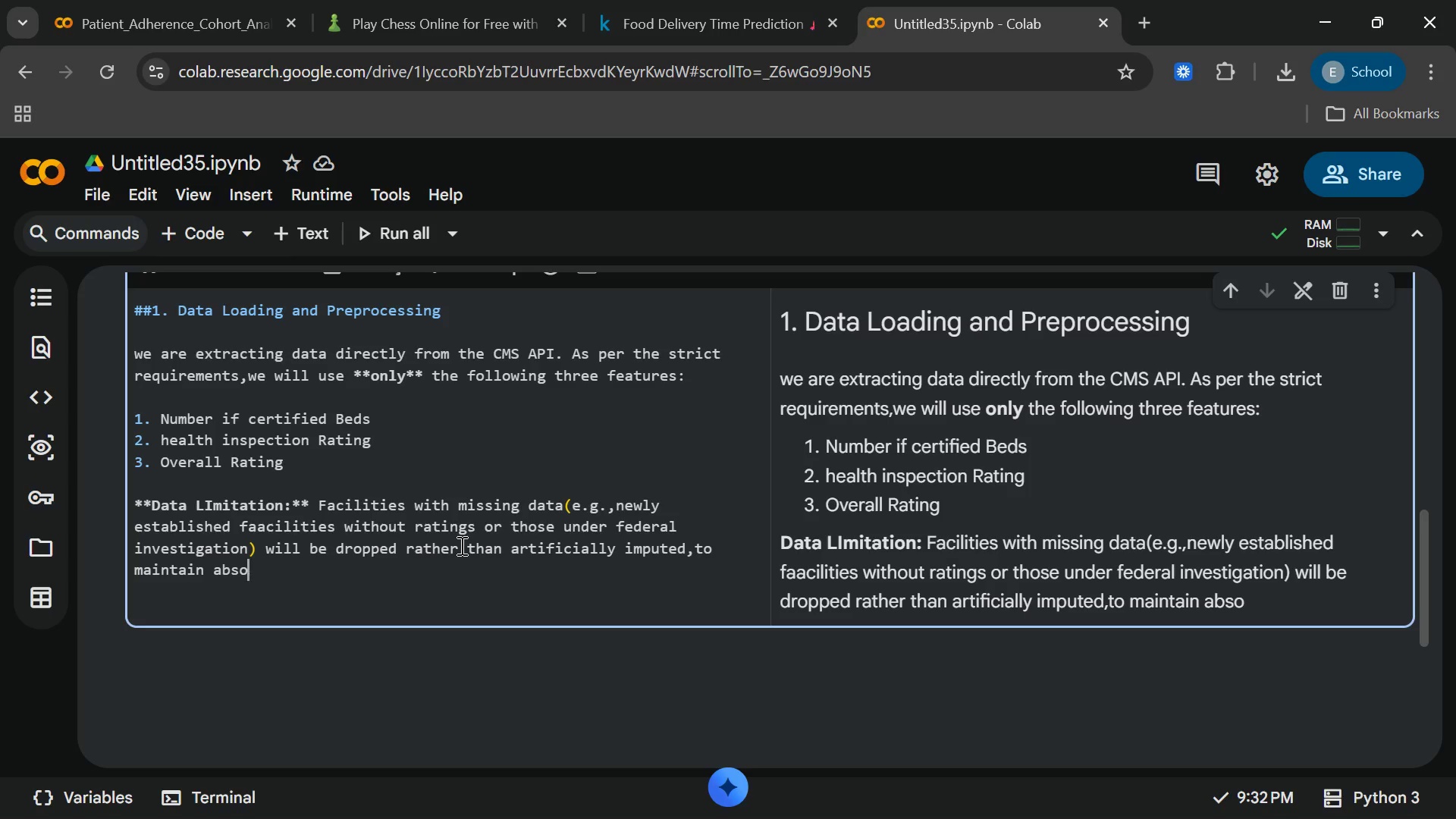 
wait(6.56)
 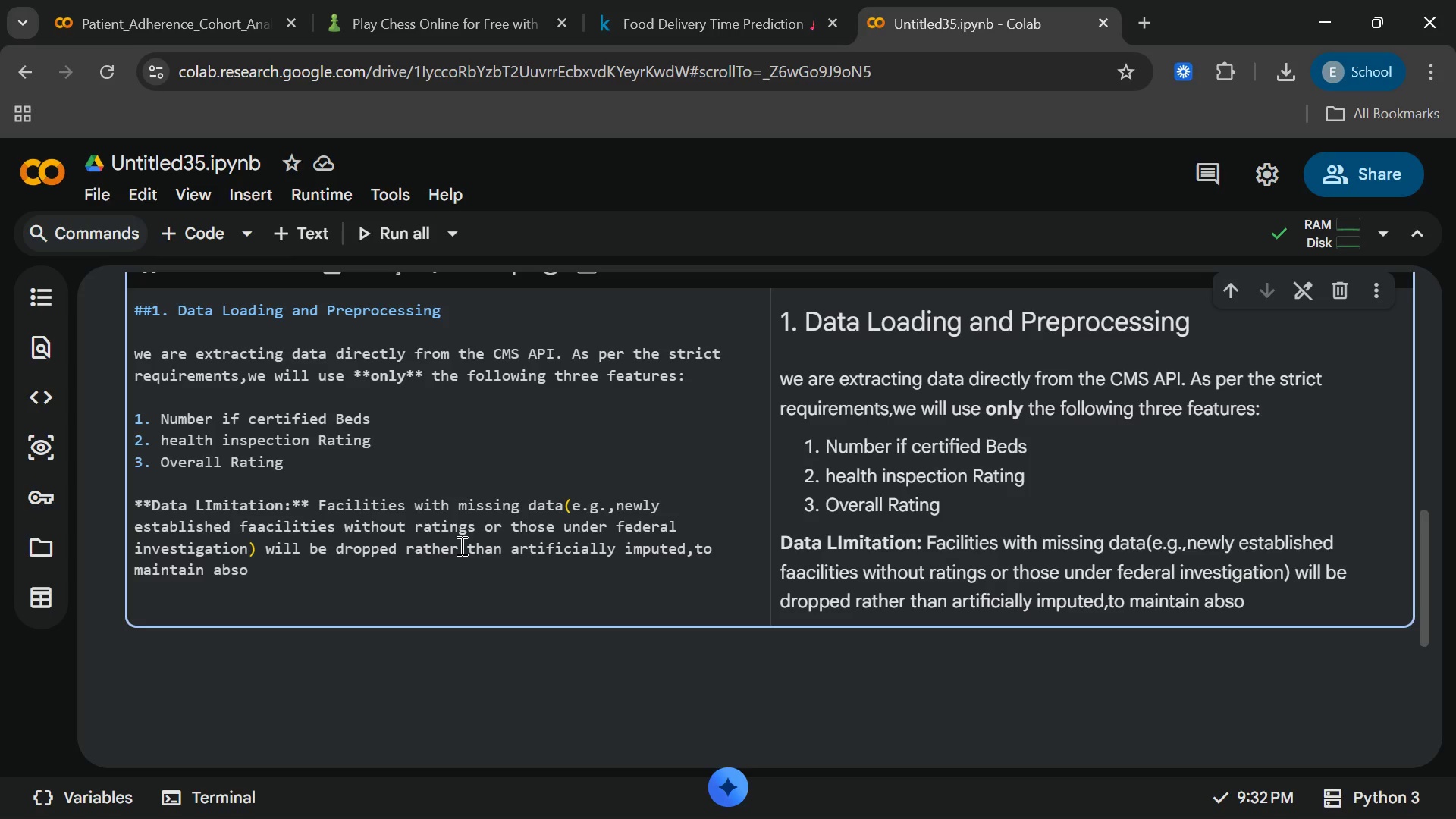 
type(lute daa=ta a)
key(Backspace)
key(Backspace)
key(Backspace)
key(Backspace)
key(Backspace)
key(Backspace)
type(ta authenticity)
 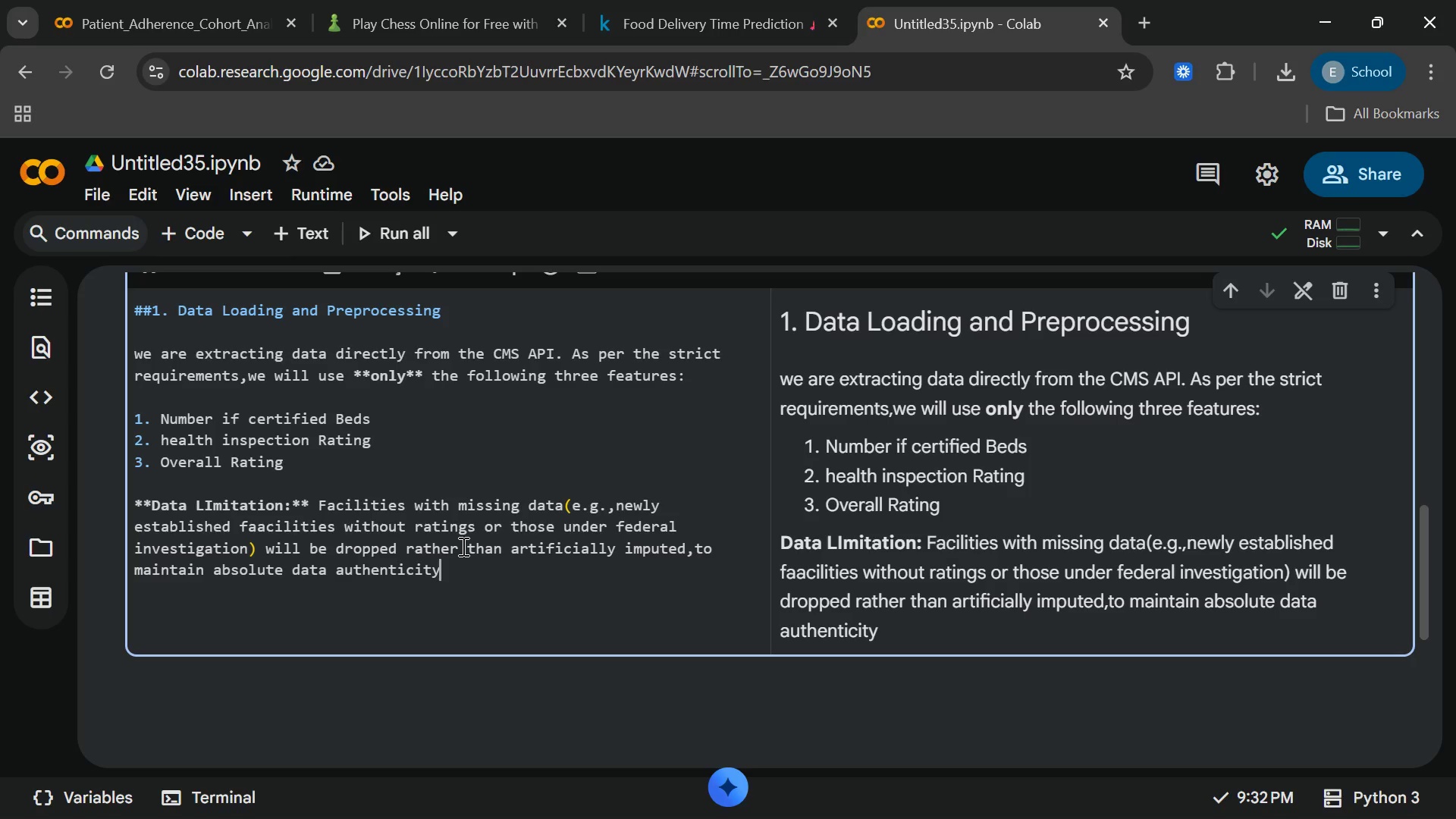 
wait(32.27)
 